 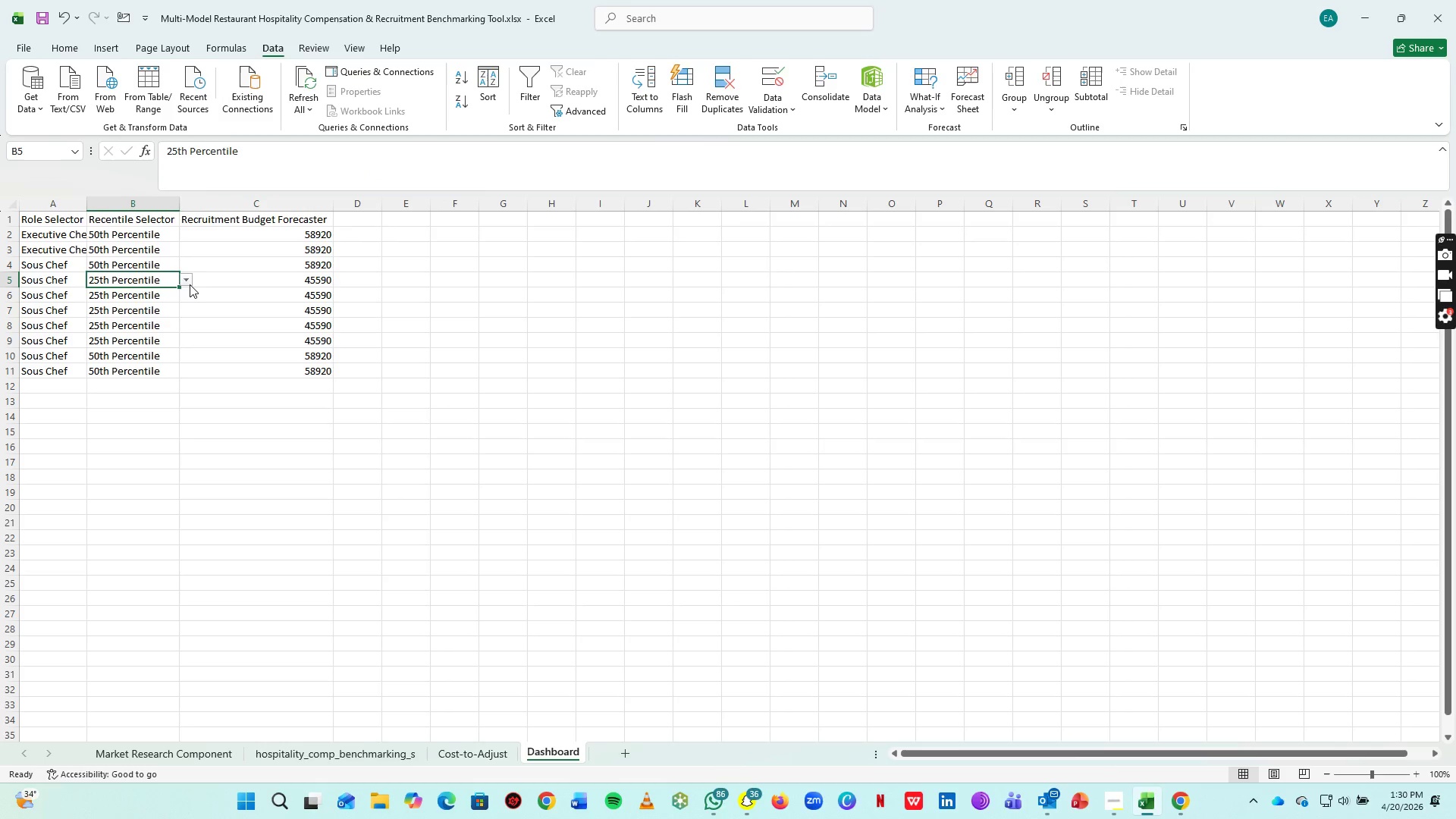 
left_click([185, 280])
 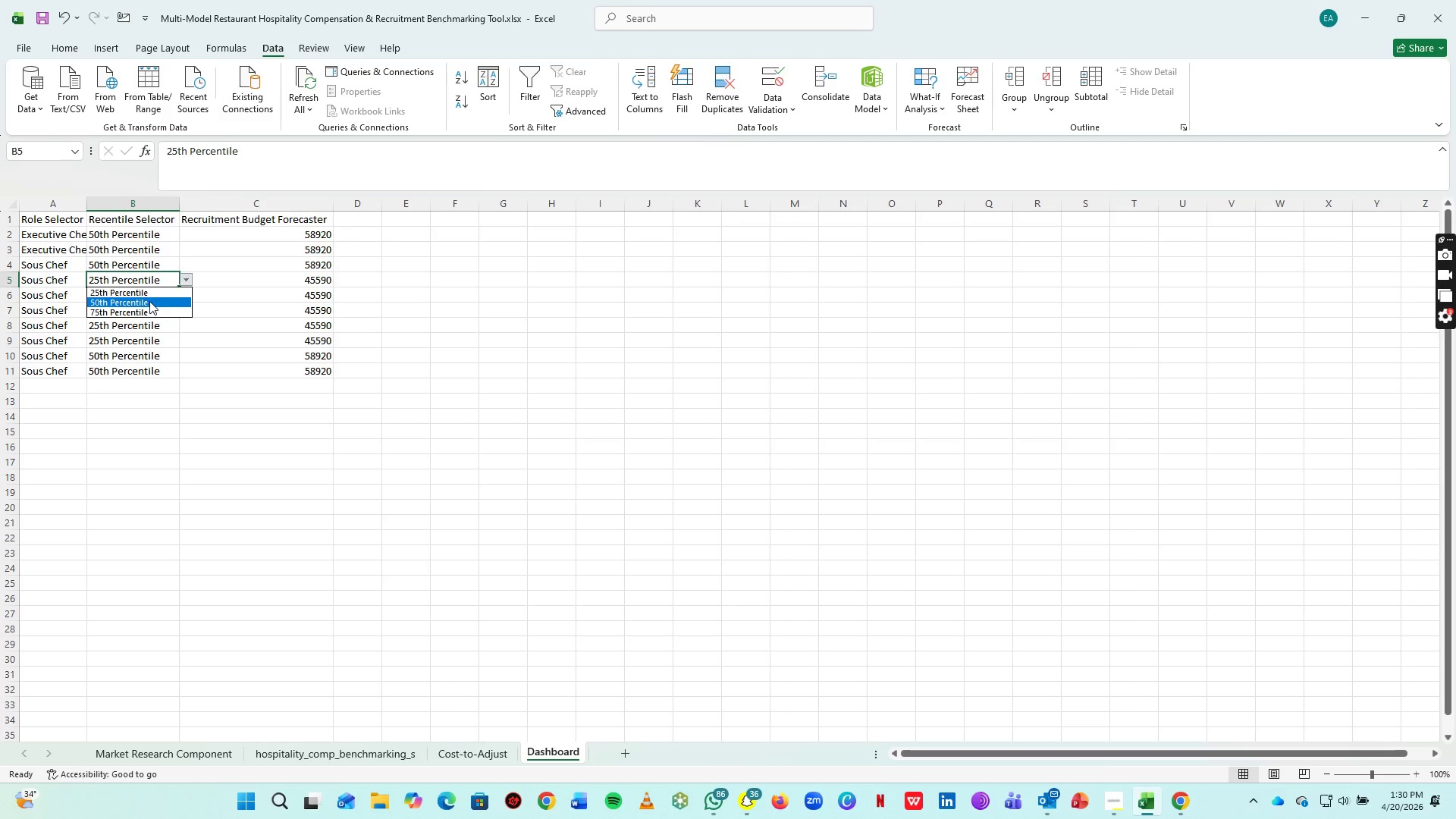 
left_click([149, 299])
 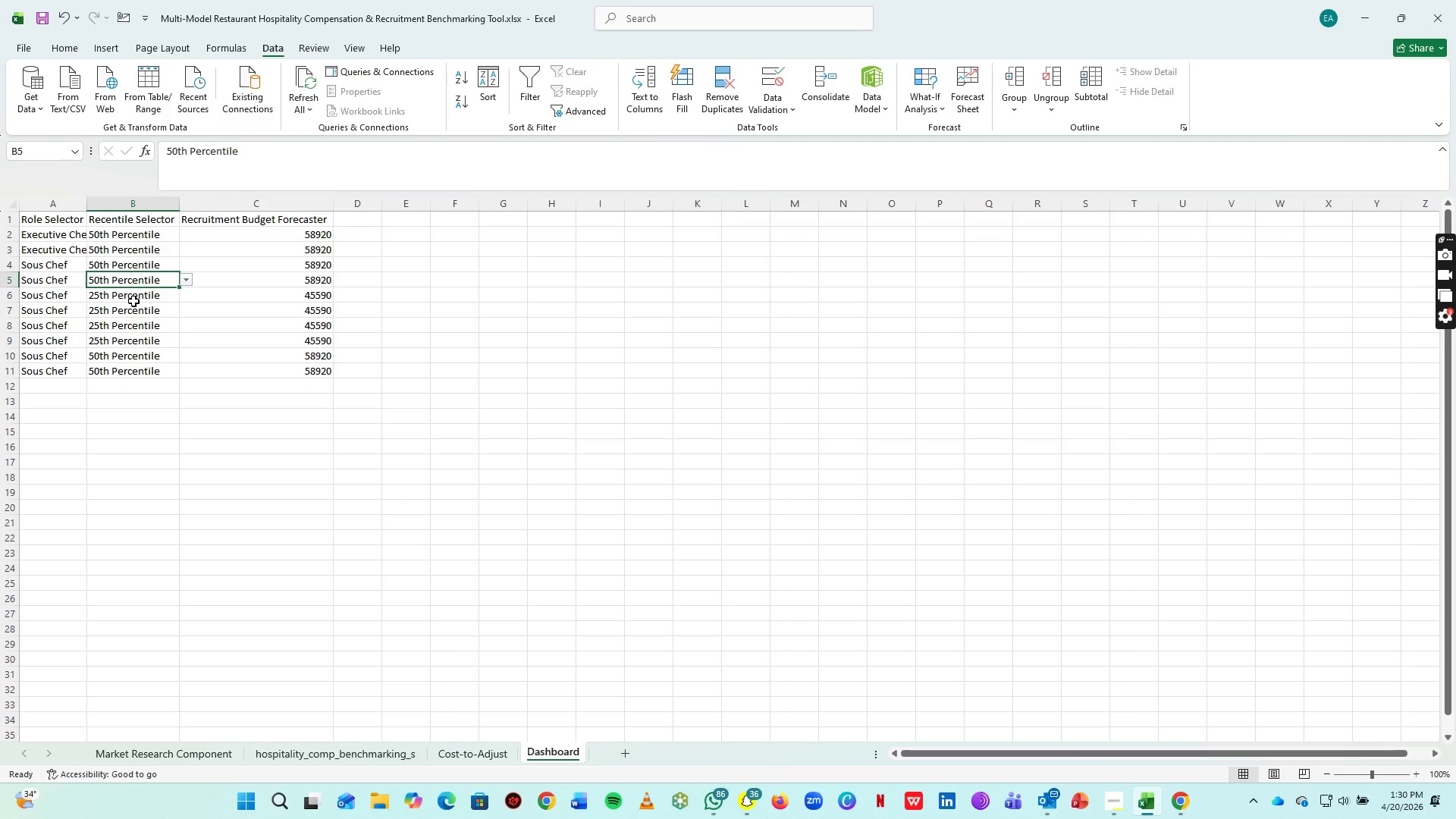 
left_click([133, 301])
 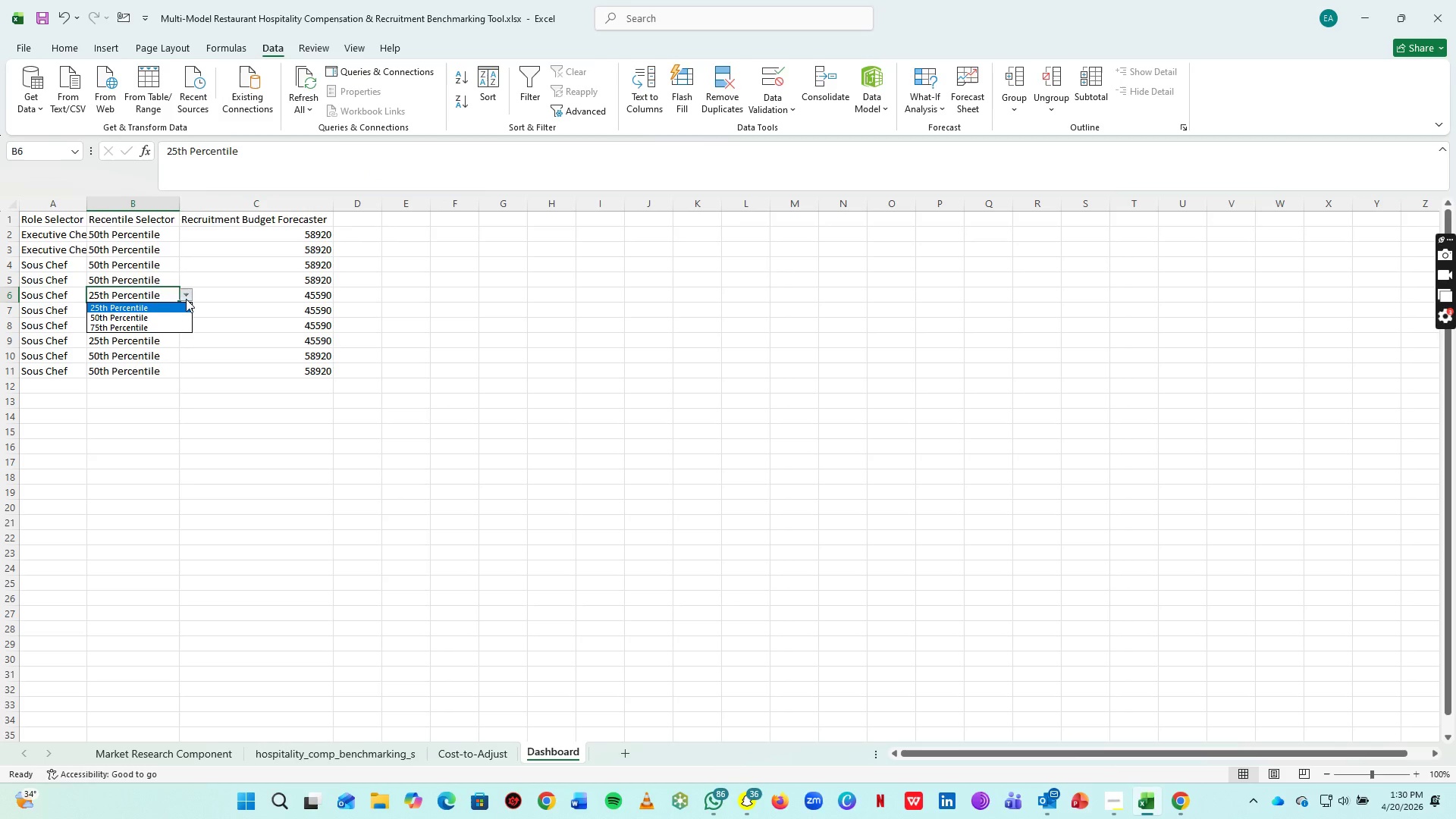 
left_click([186, 299])
 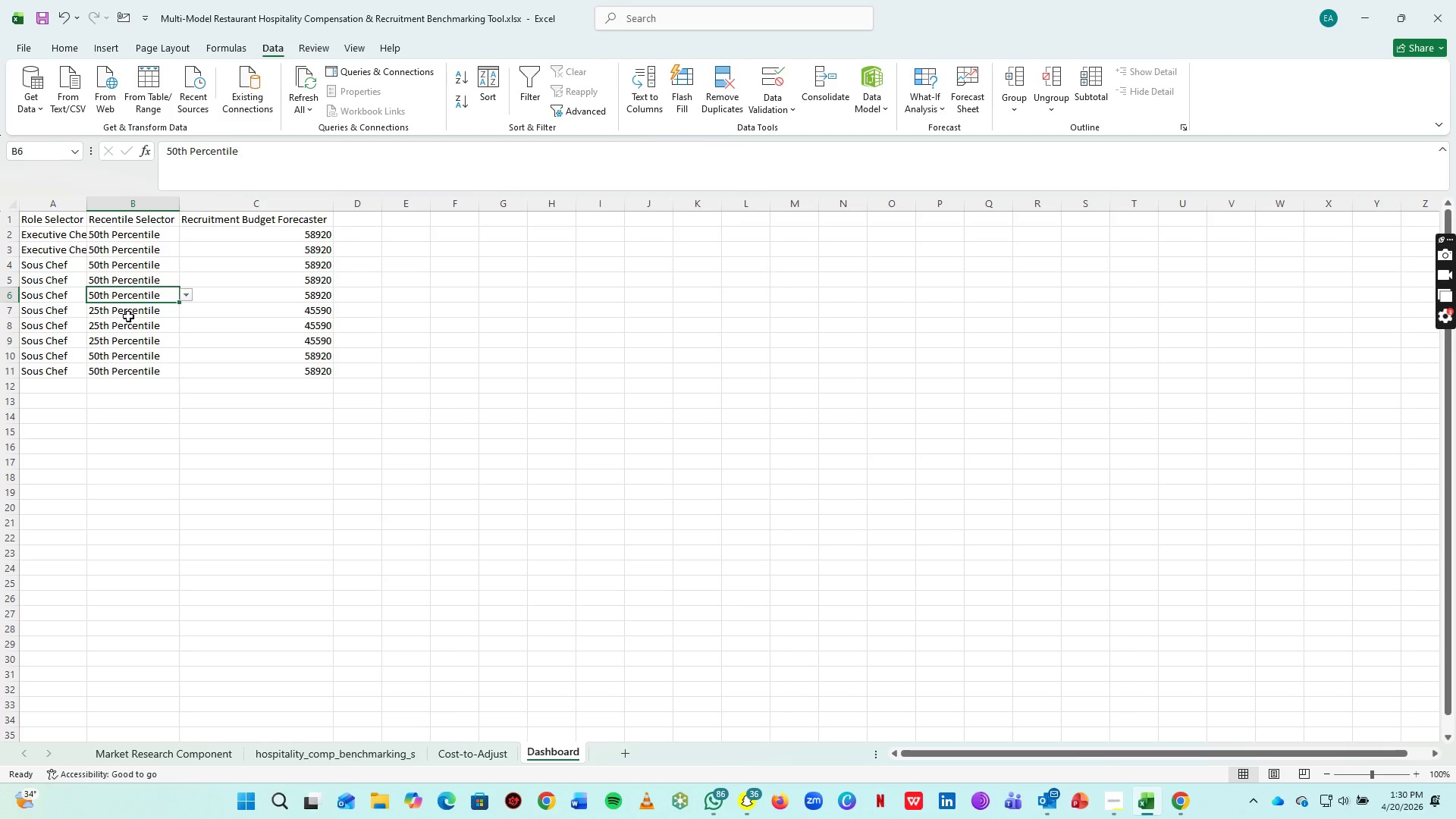 
double_click([128, 316])
 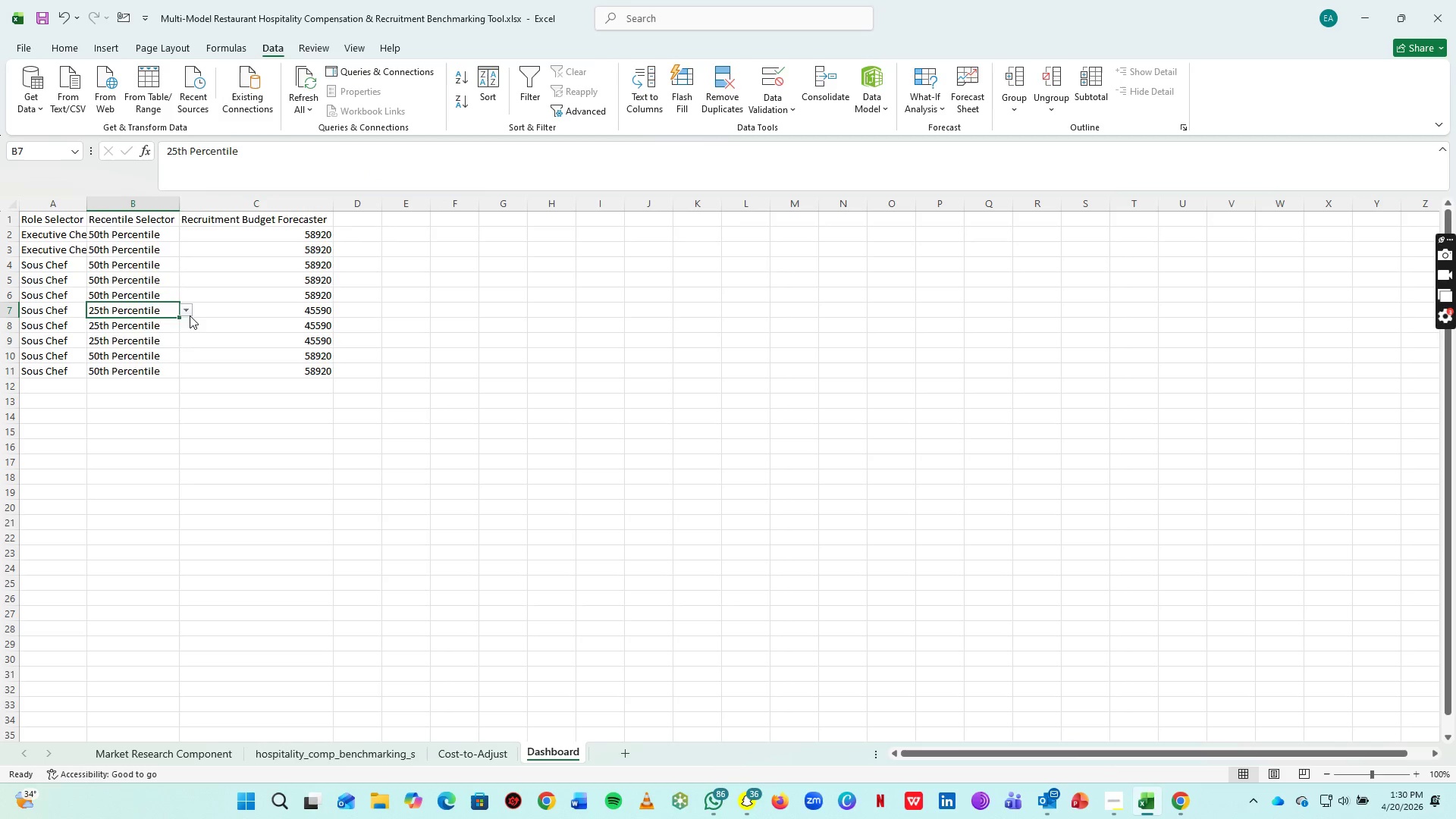 
left_click([190, 315])
 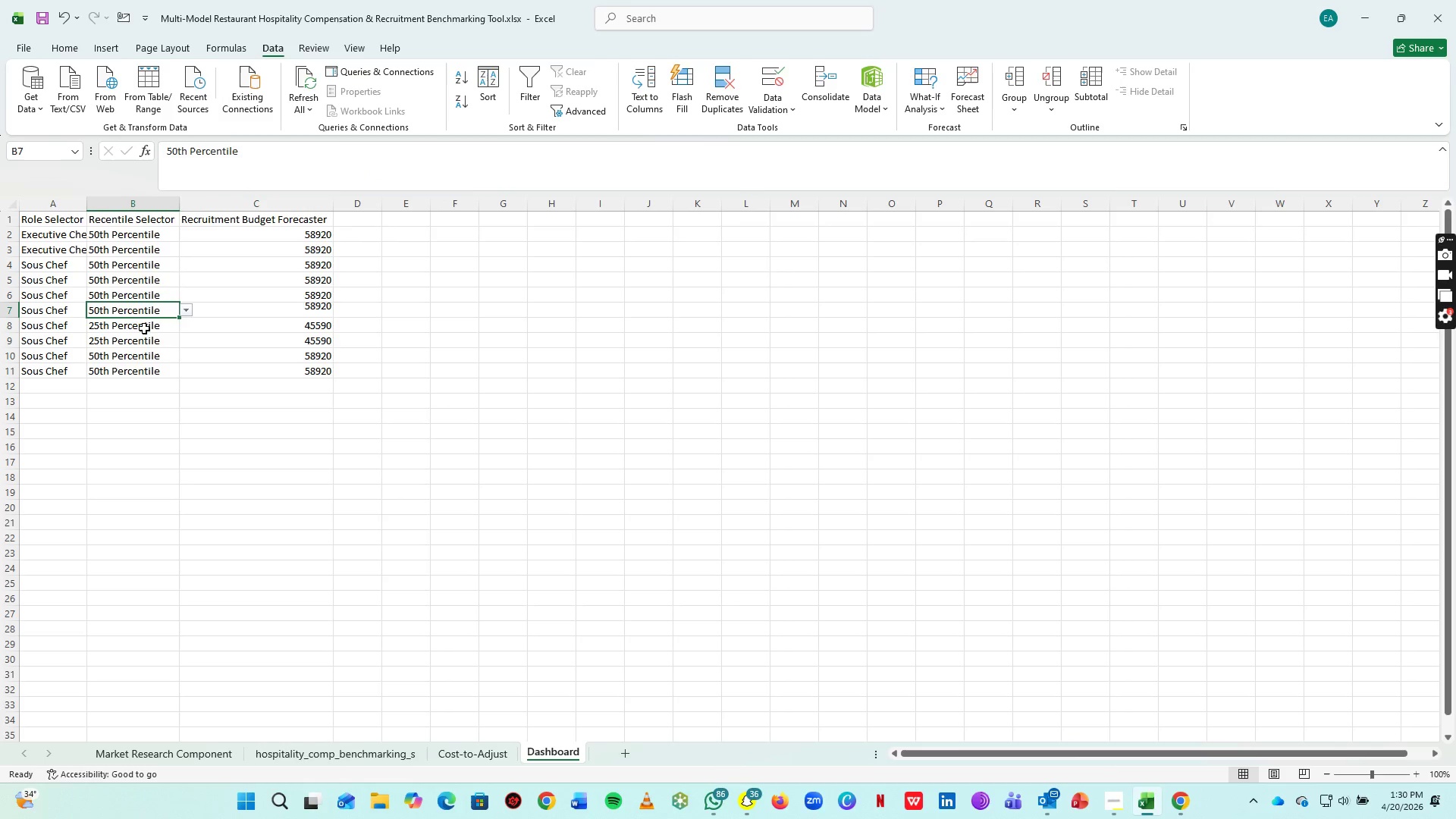 
double_click([143, 328])
 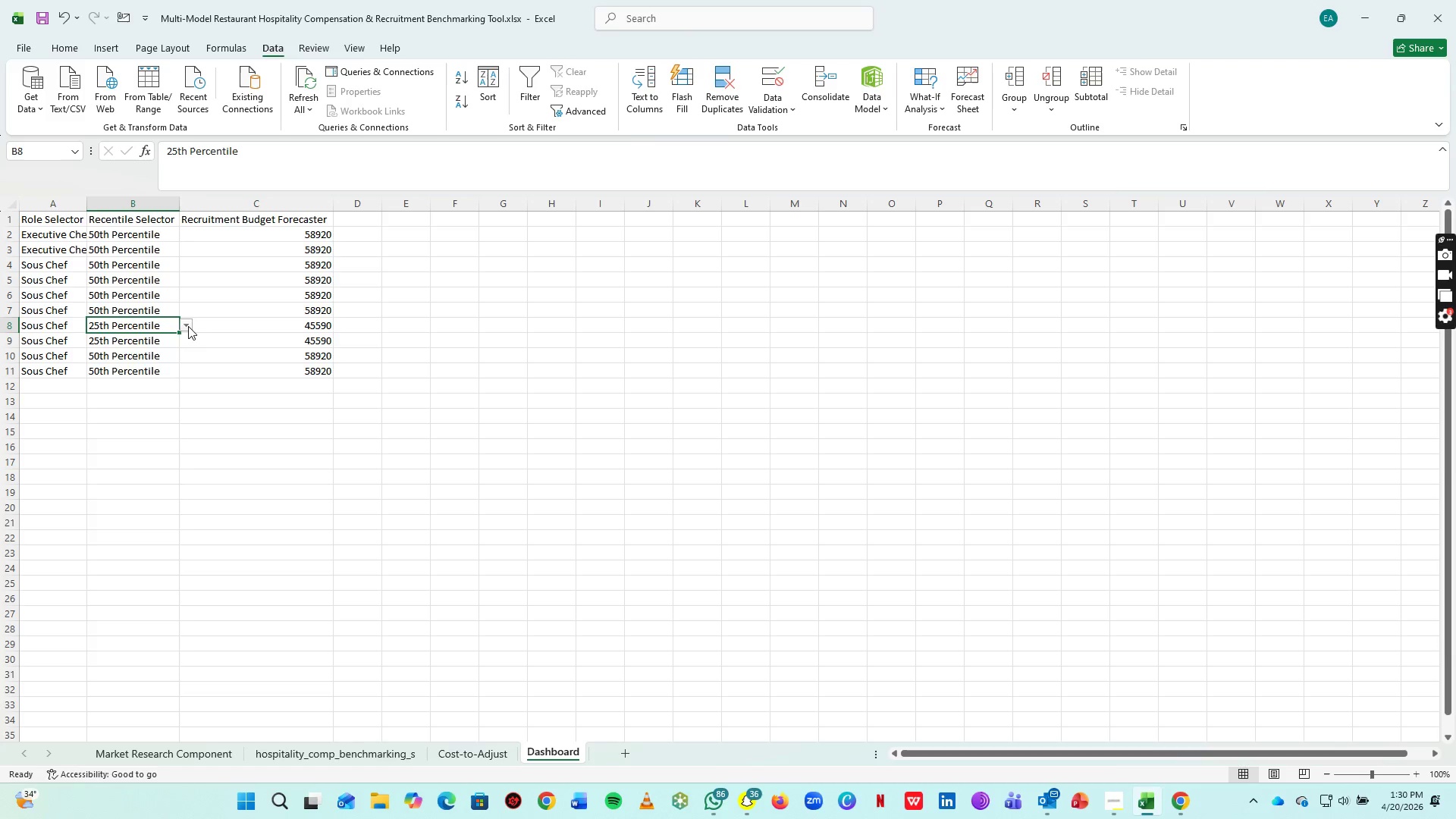 
left_click([188, 326])
 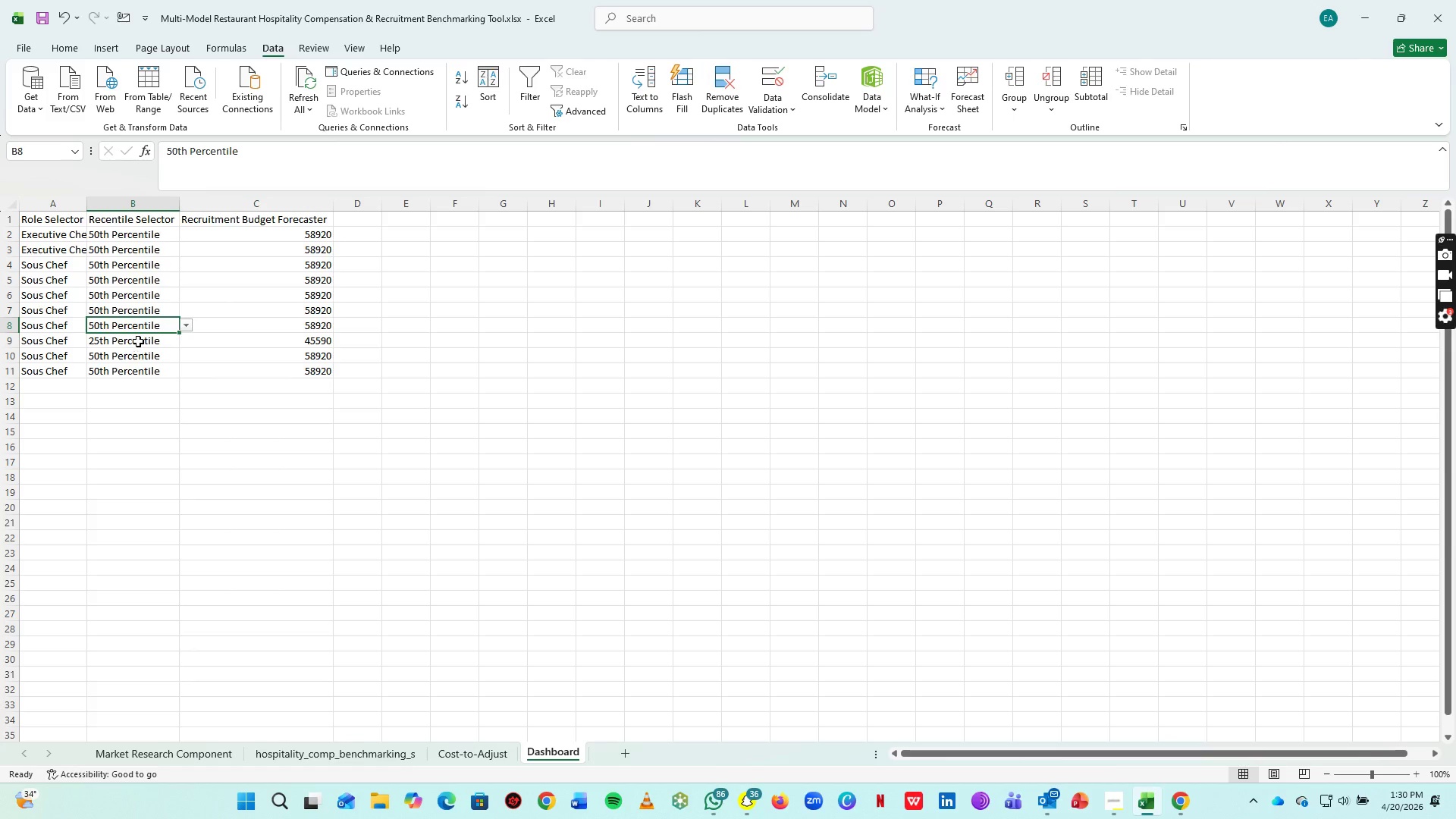 
double_click([138, 340])
 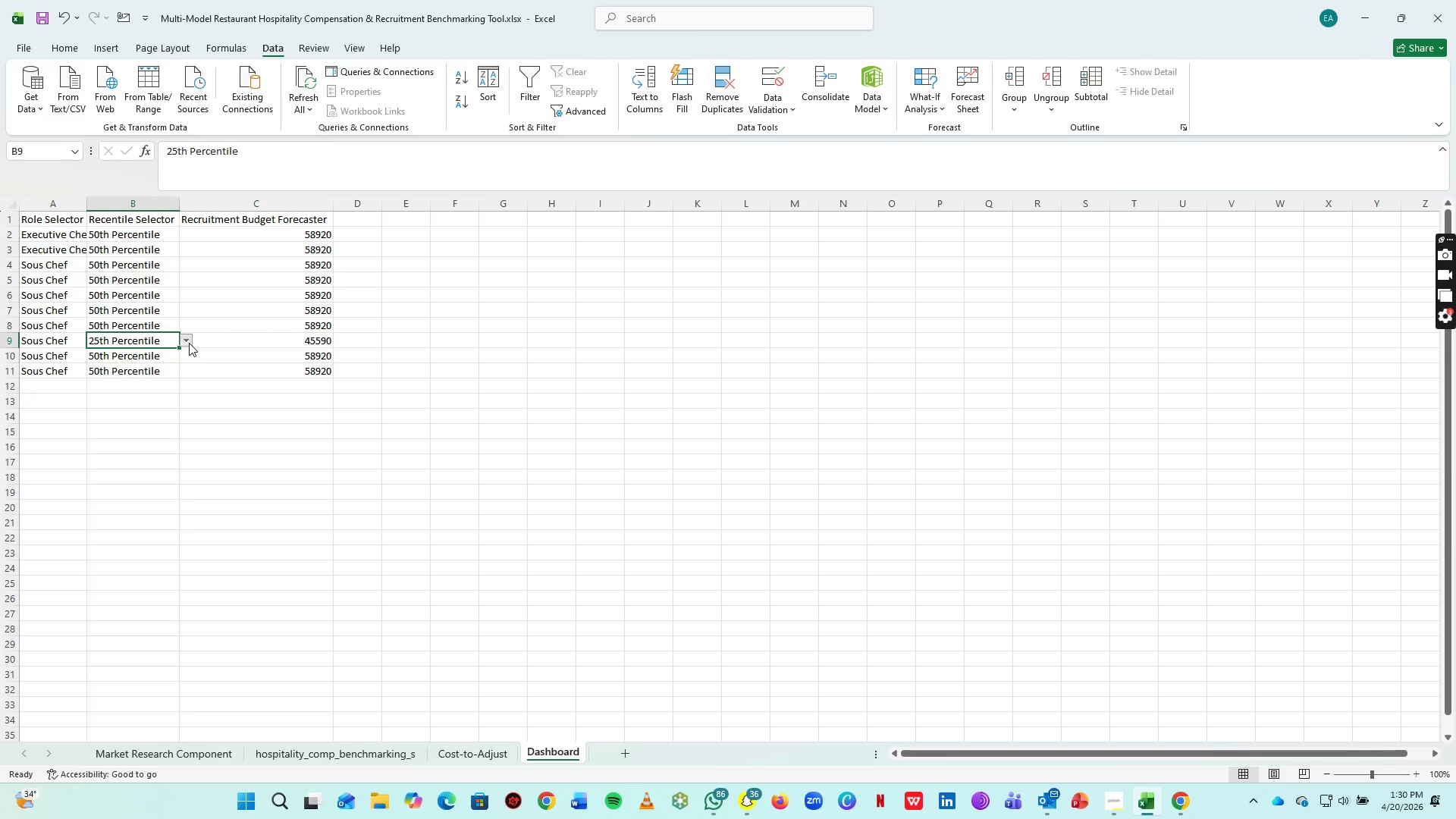 
left_click([189, 343])
 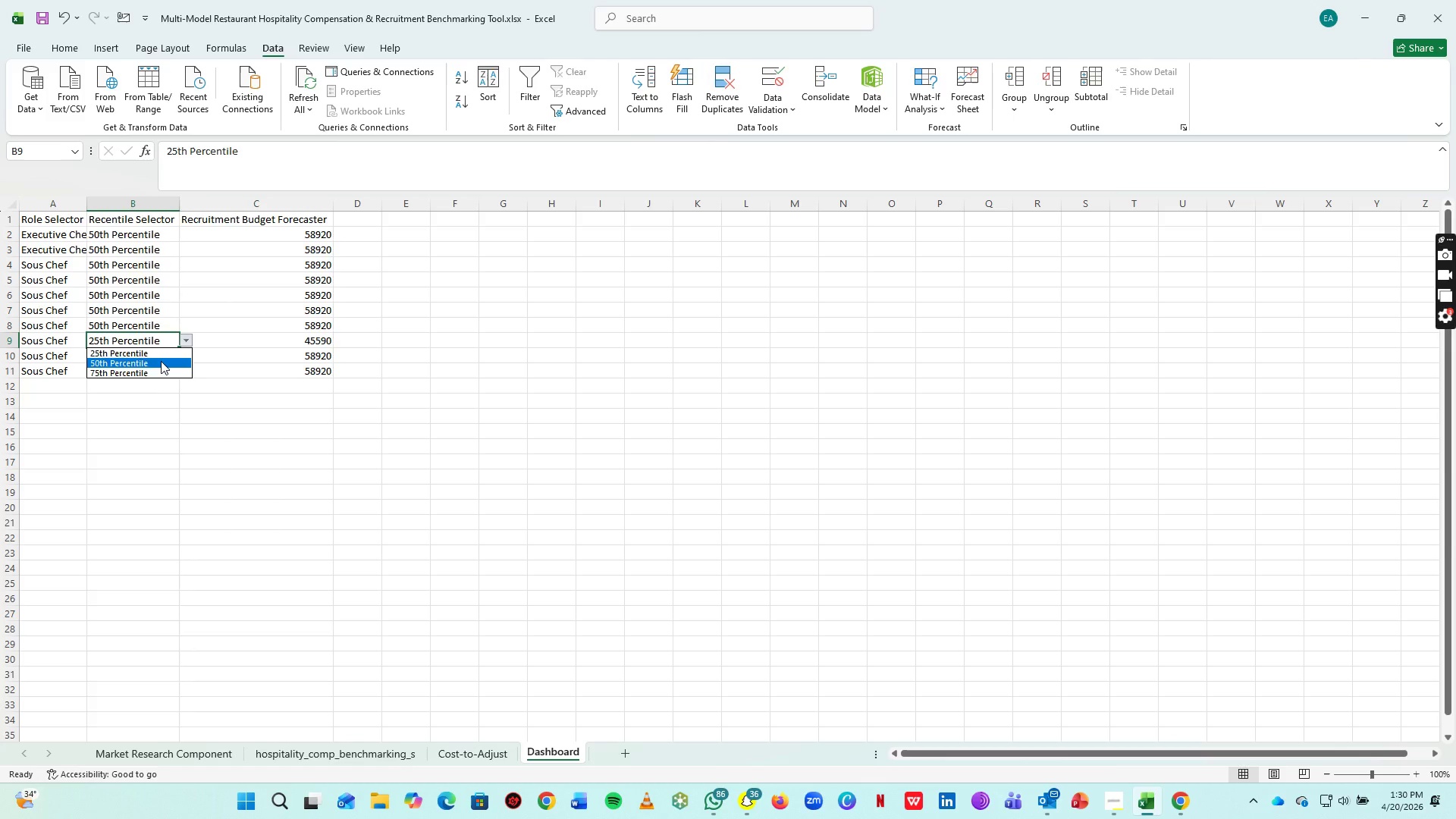 
left_click([161, 361])
 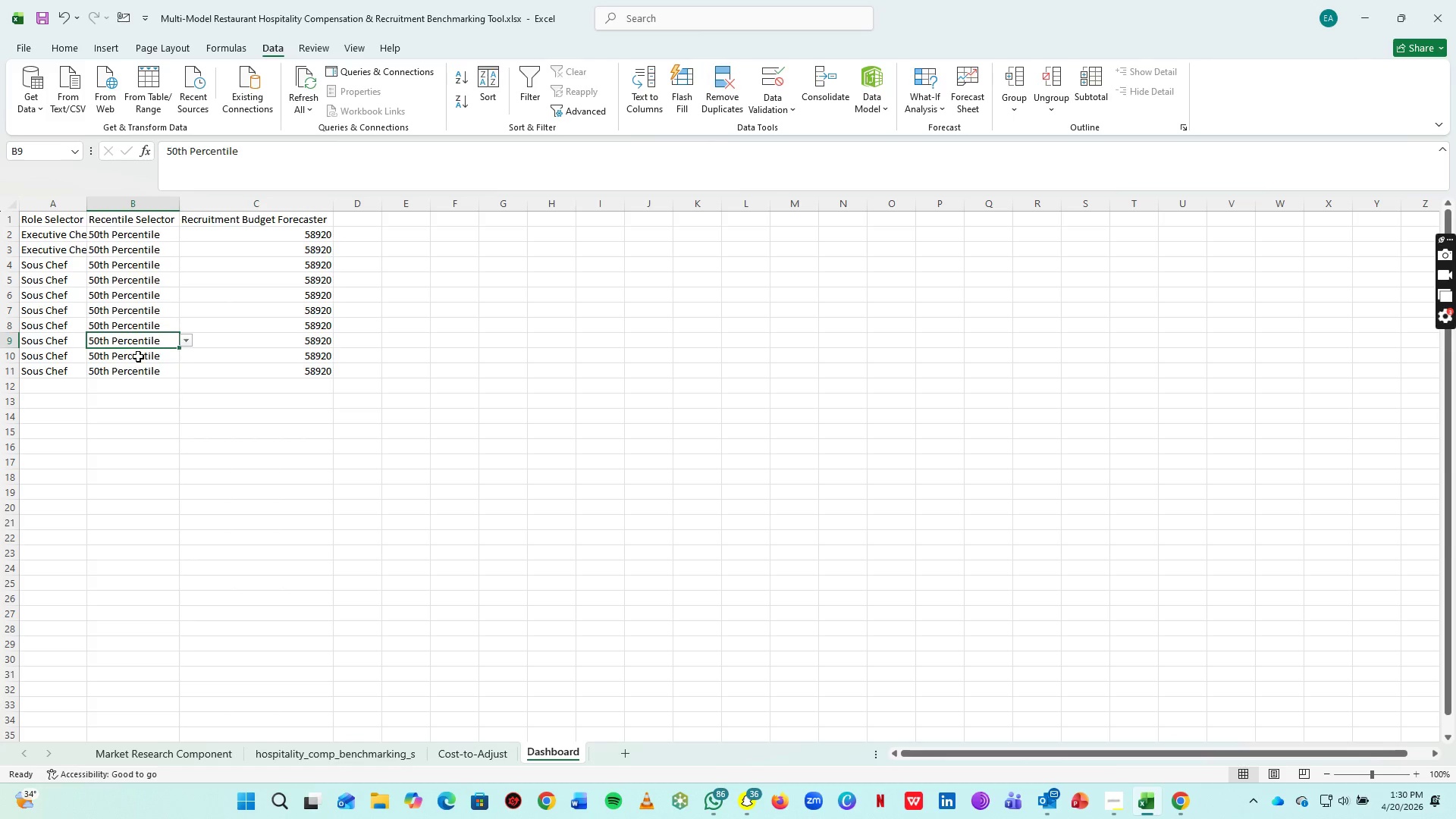 
left_click([138, 356])
 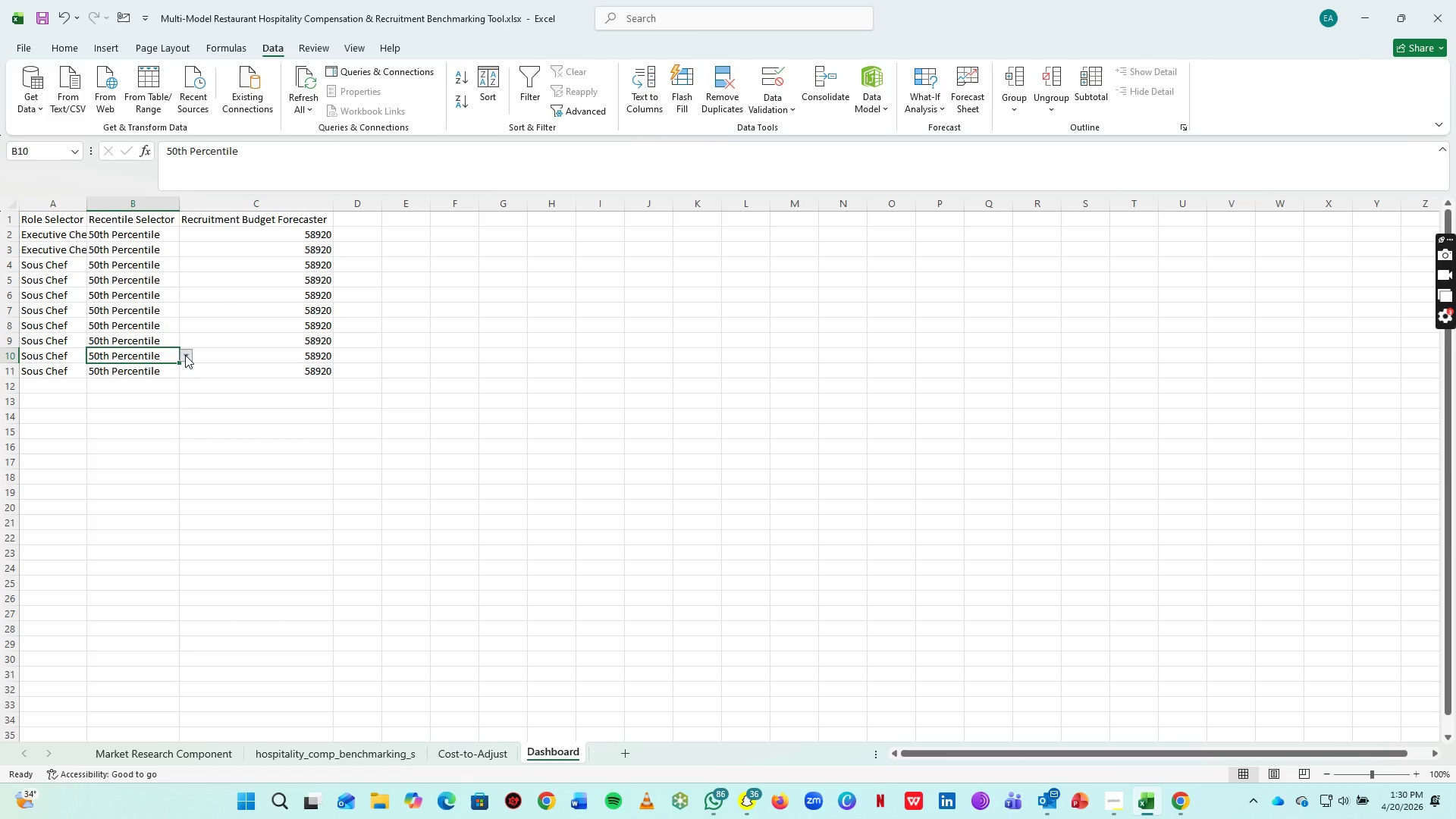 
left_click([185, 355])
 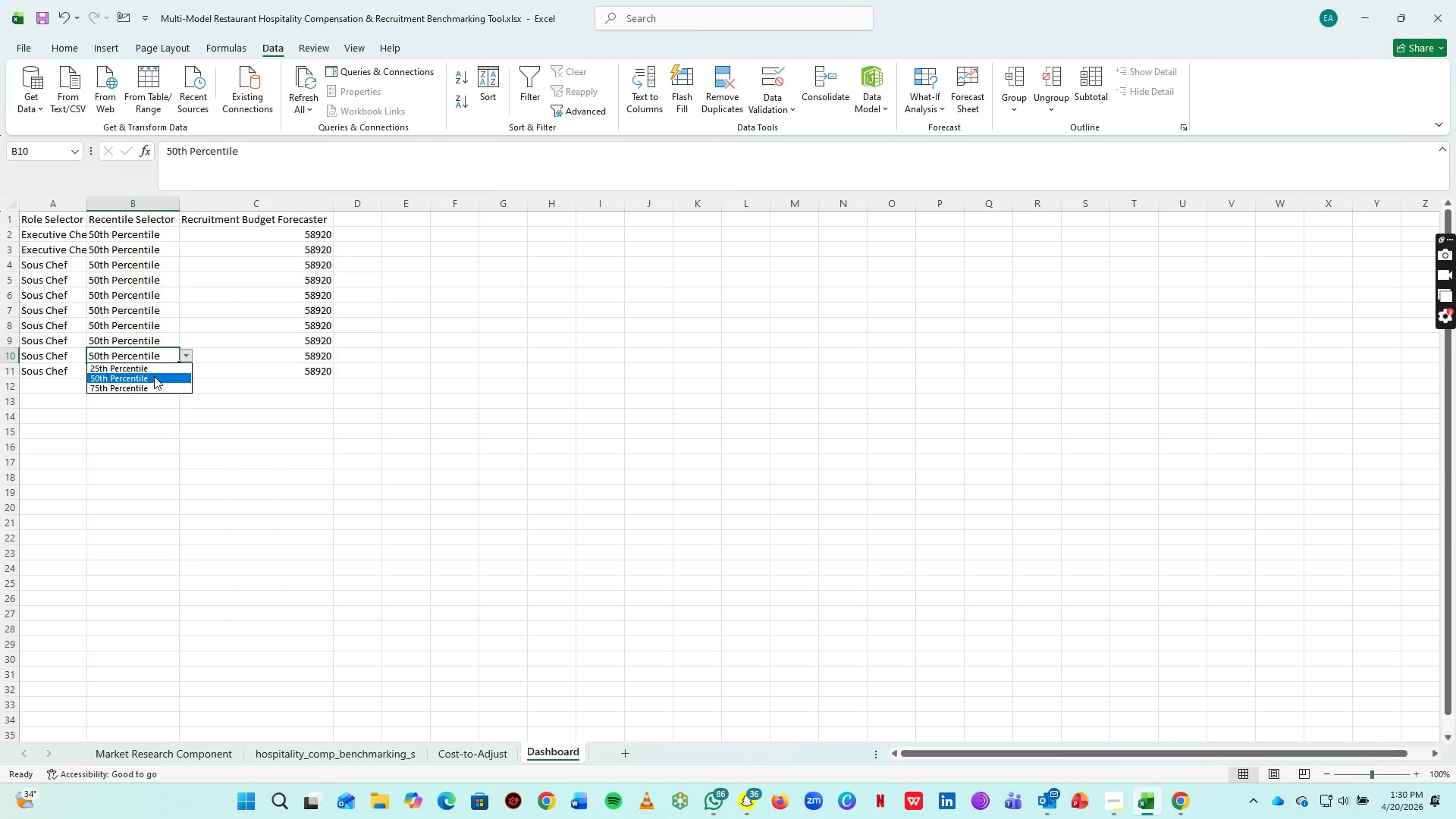 
left_click([154, 376])
 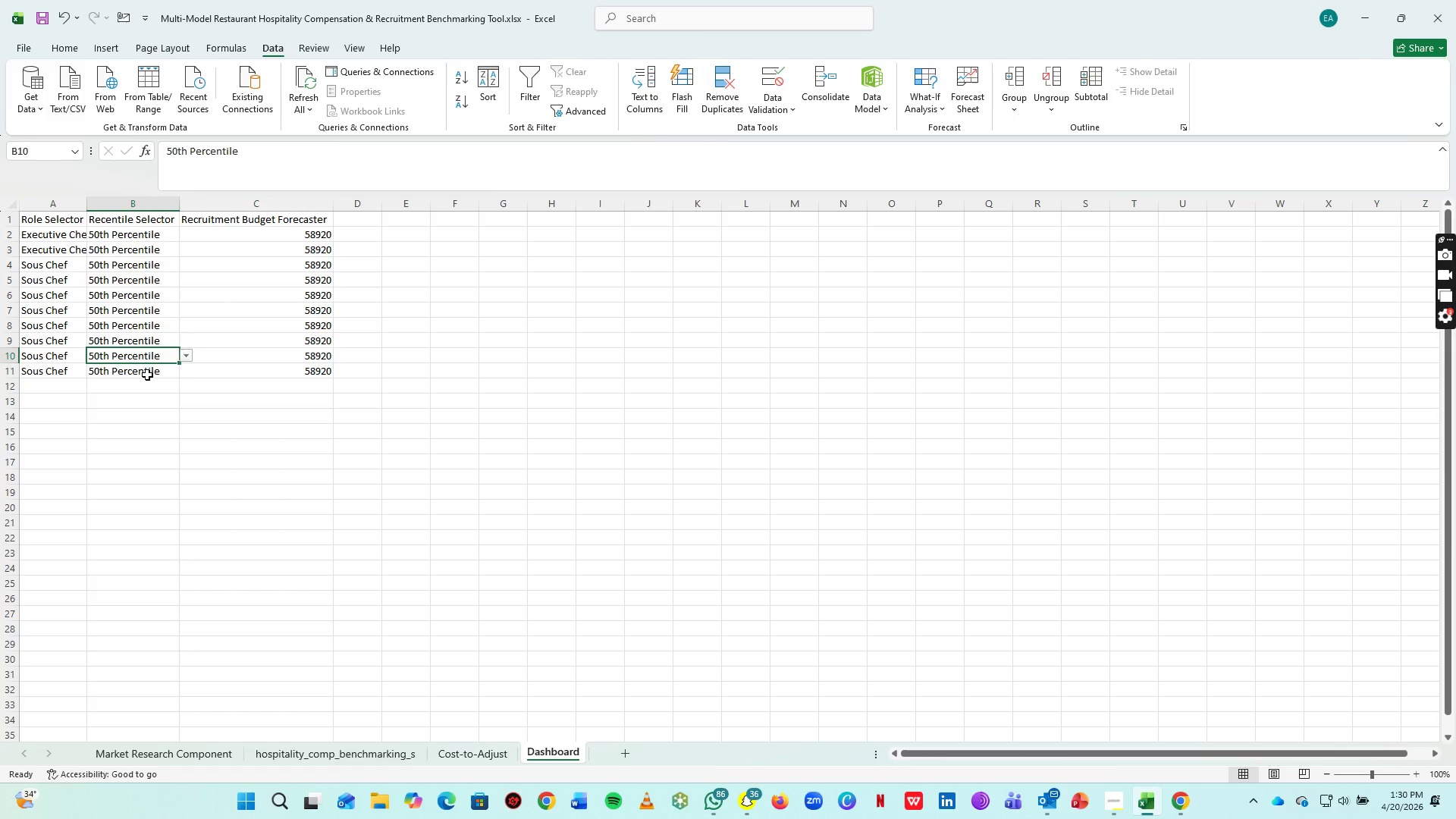 
left_click([147, 375])
 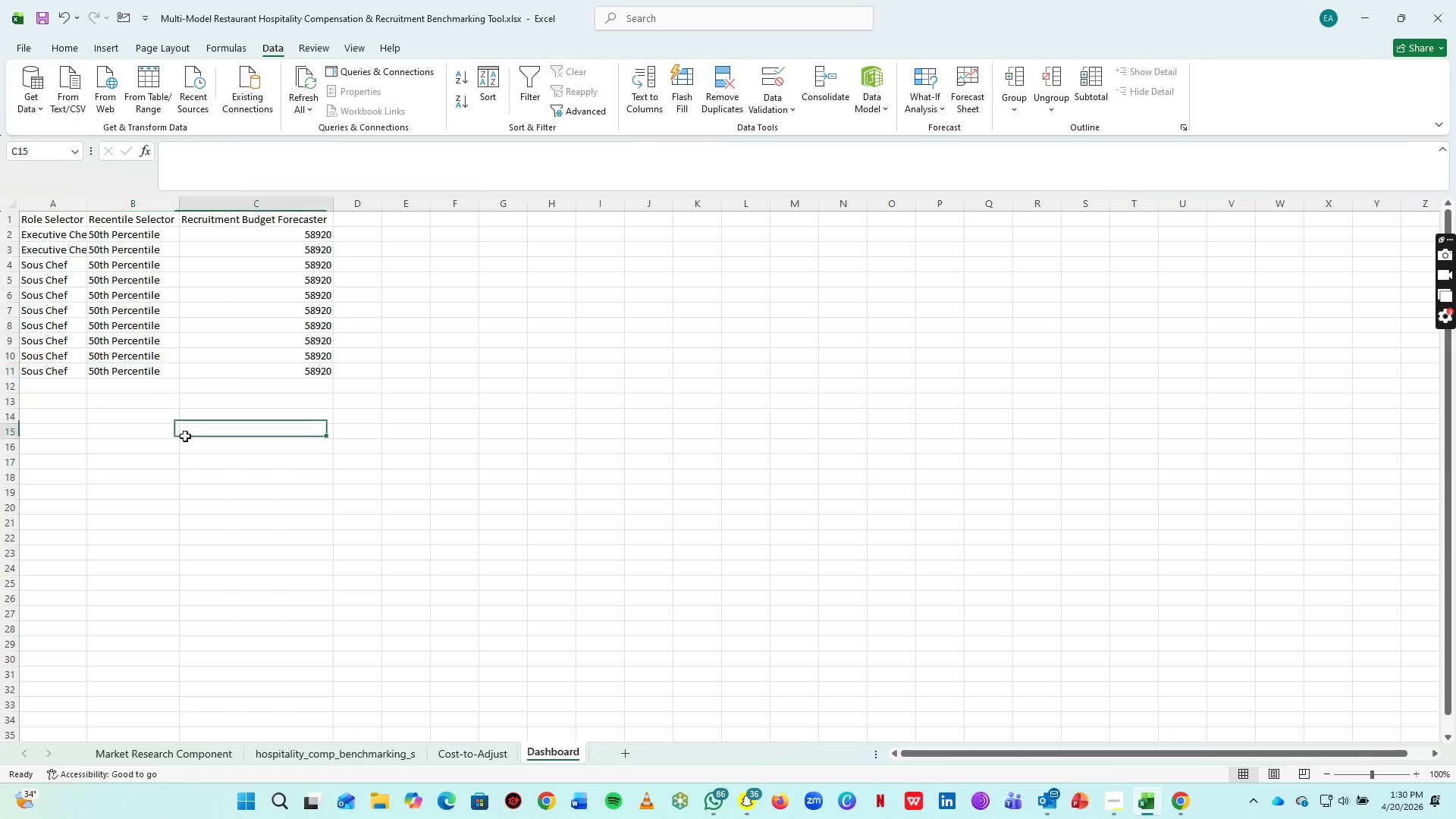 
left_click([185, 436])
 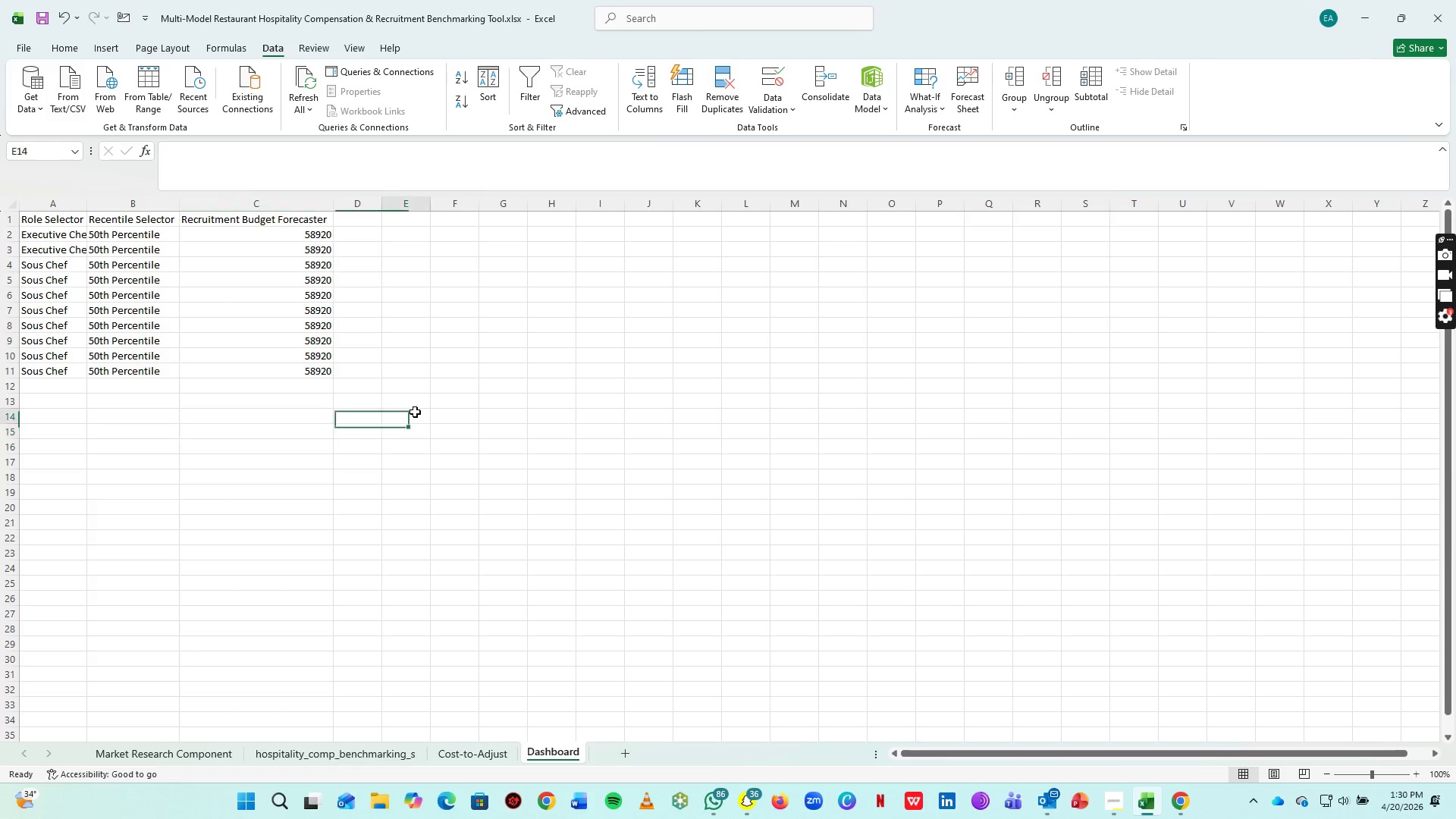 
left_click([415, 412])
 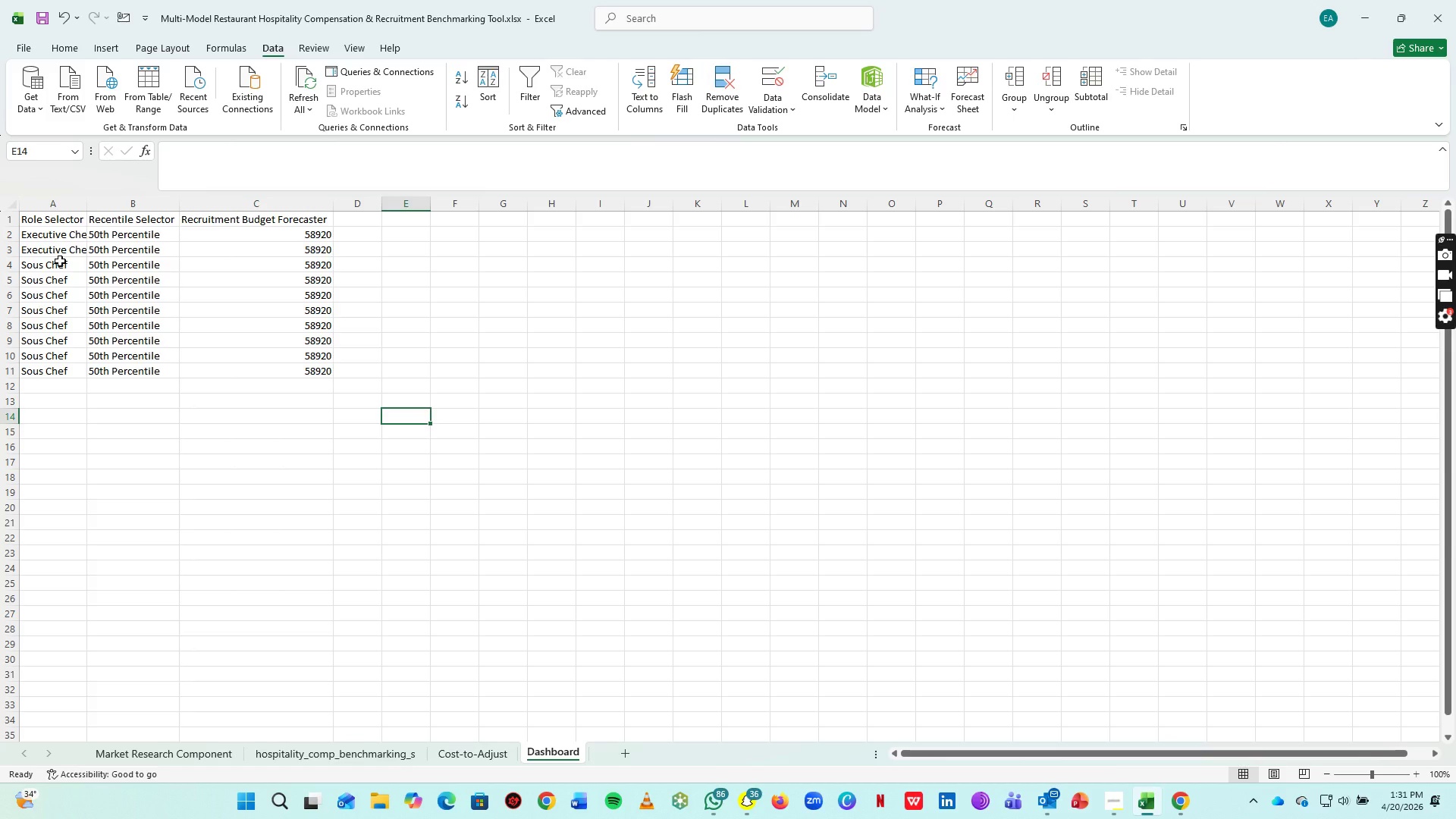 
wait(18.14)
 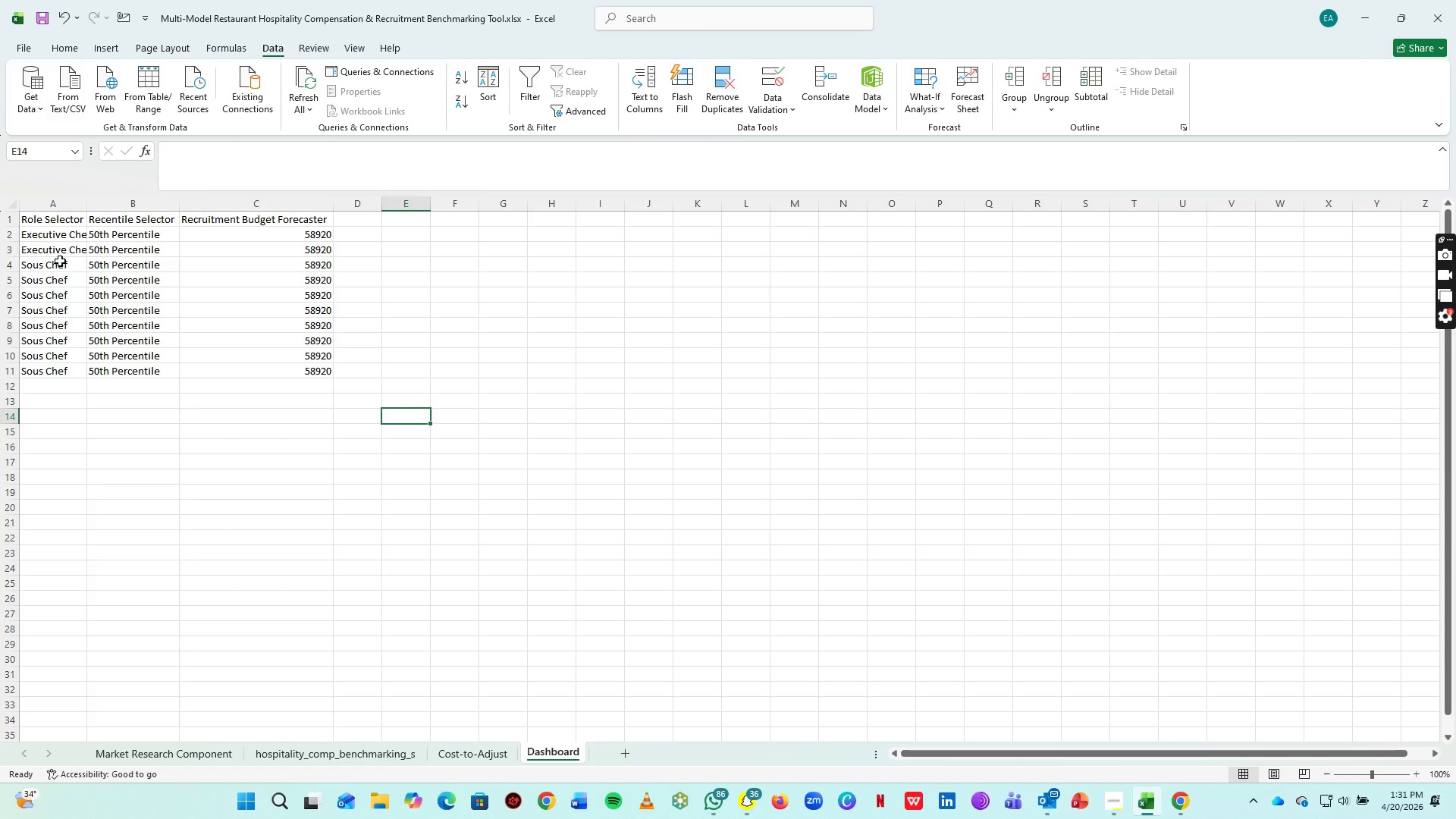 
left_click([152, 759])
 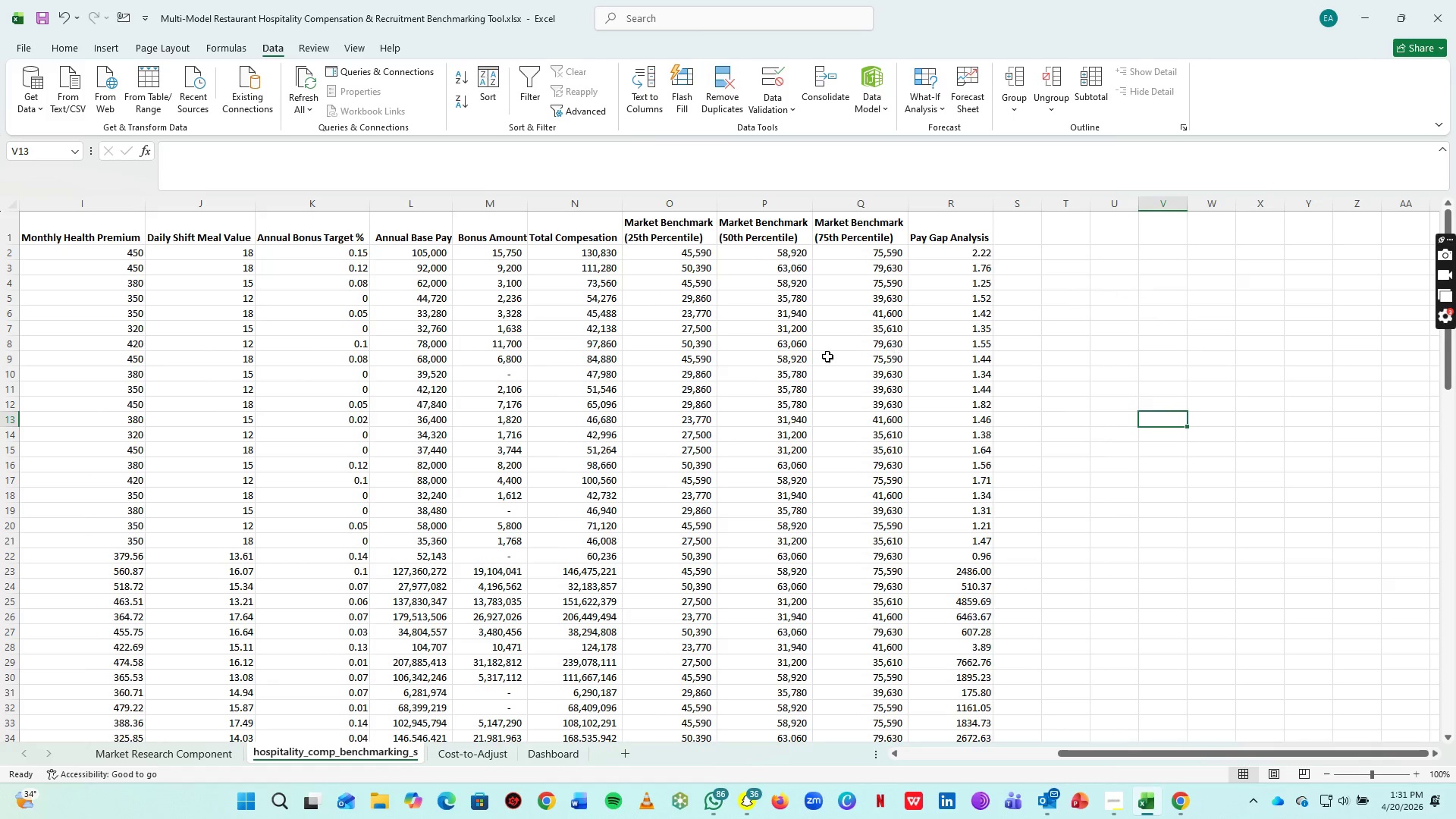 
wait(10.81)
 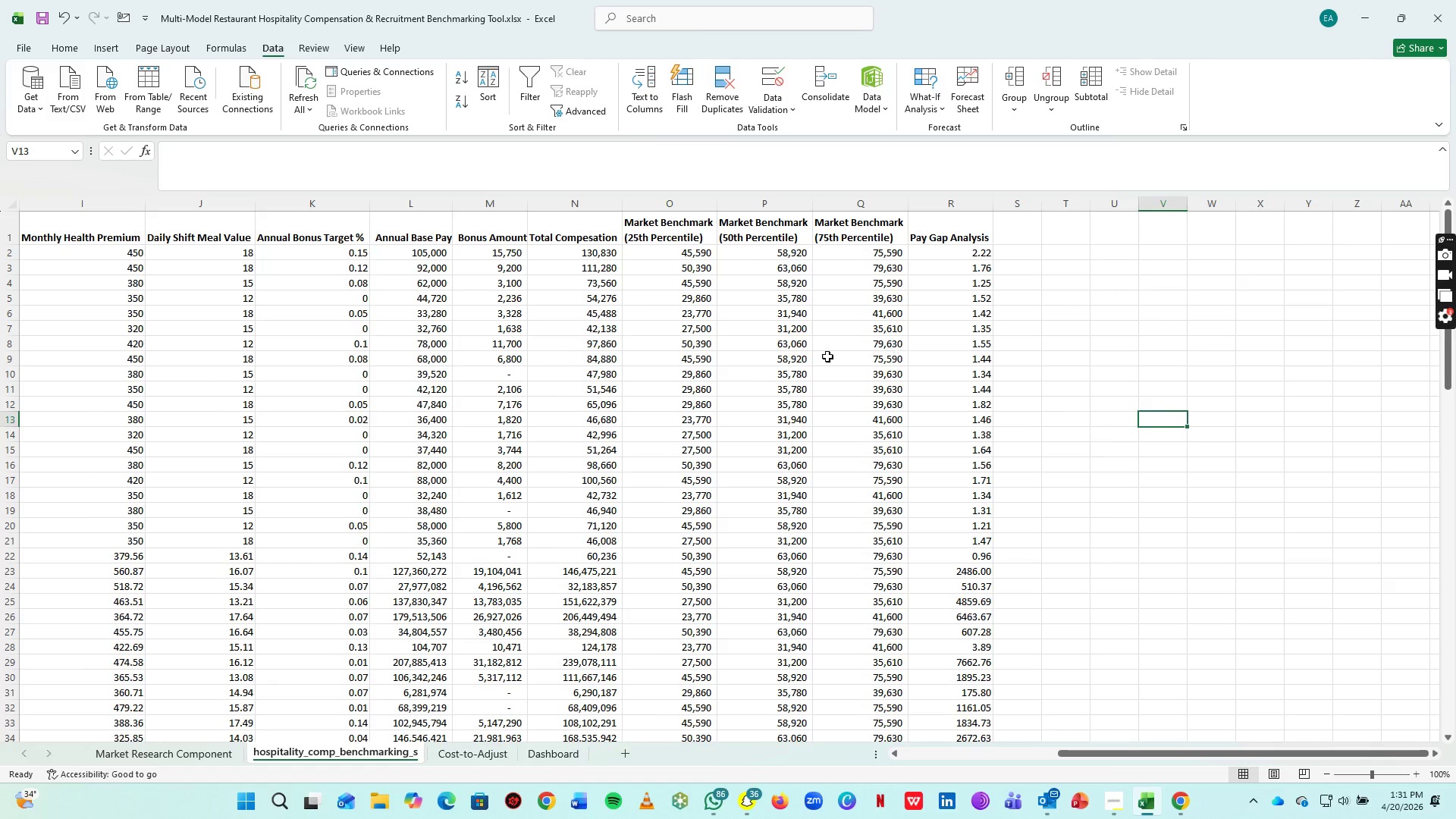 
left_click([548, 750])
 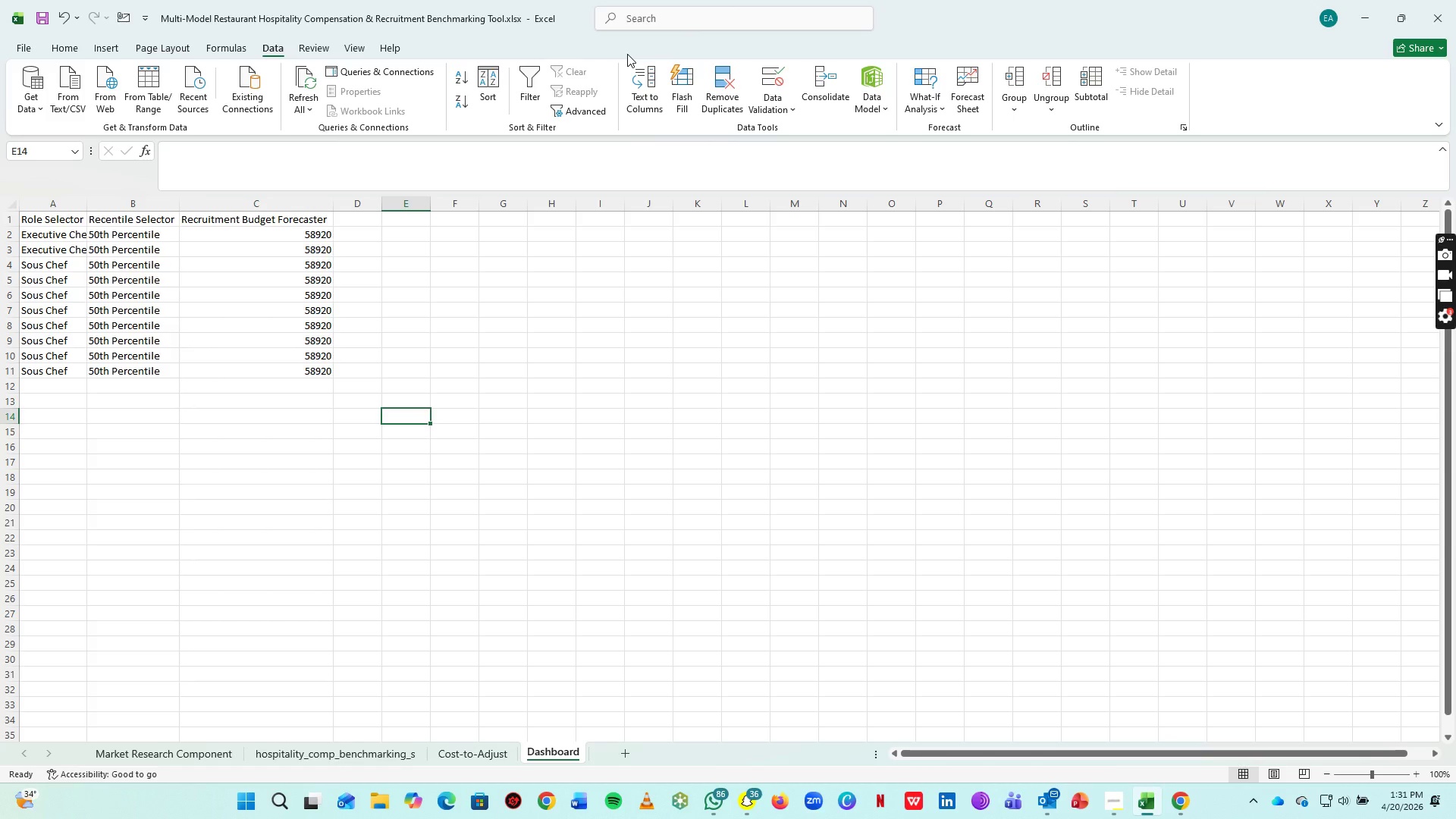 
wait(26.02)
 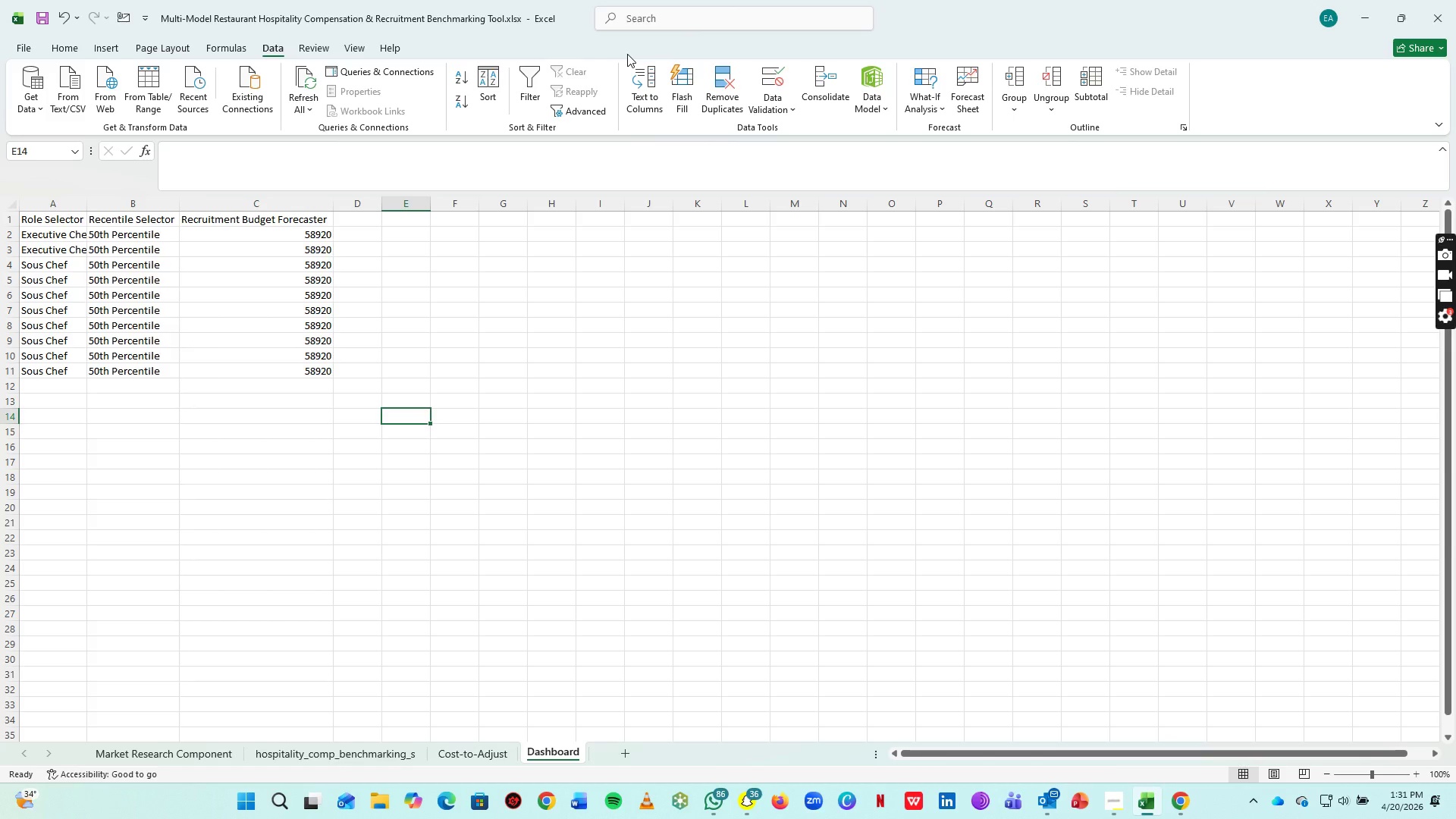 
mouse_move([635, 94])
 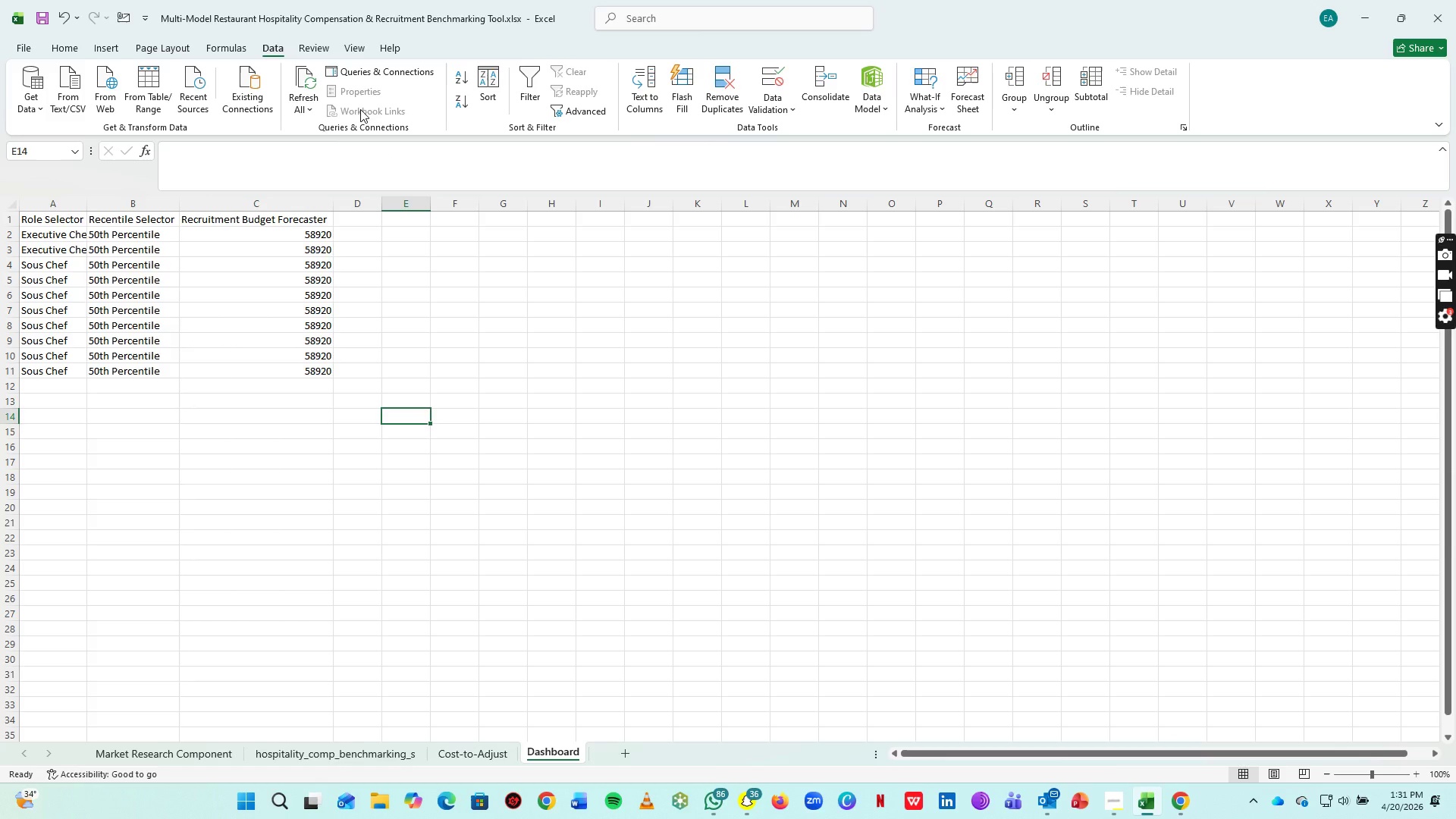 
mouse_move([339, 121])
 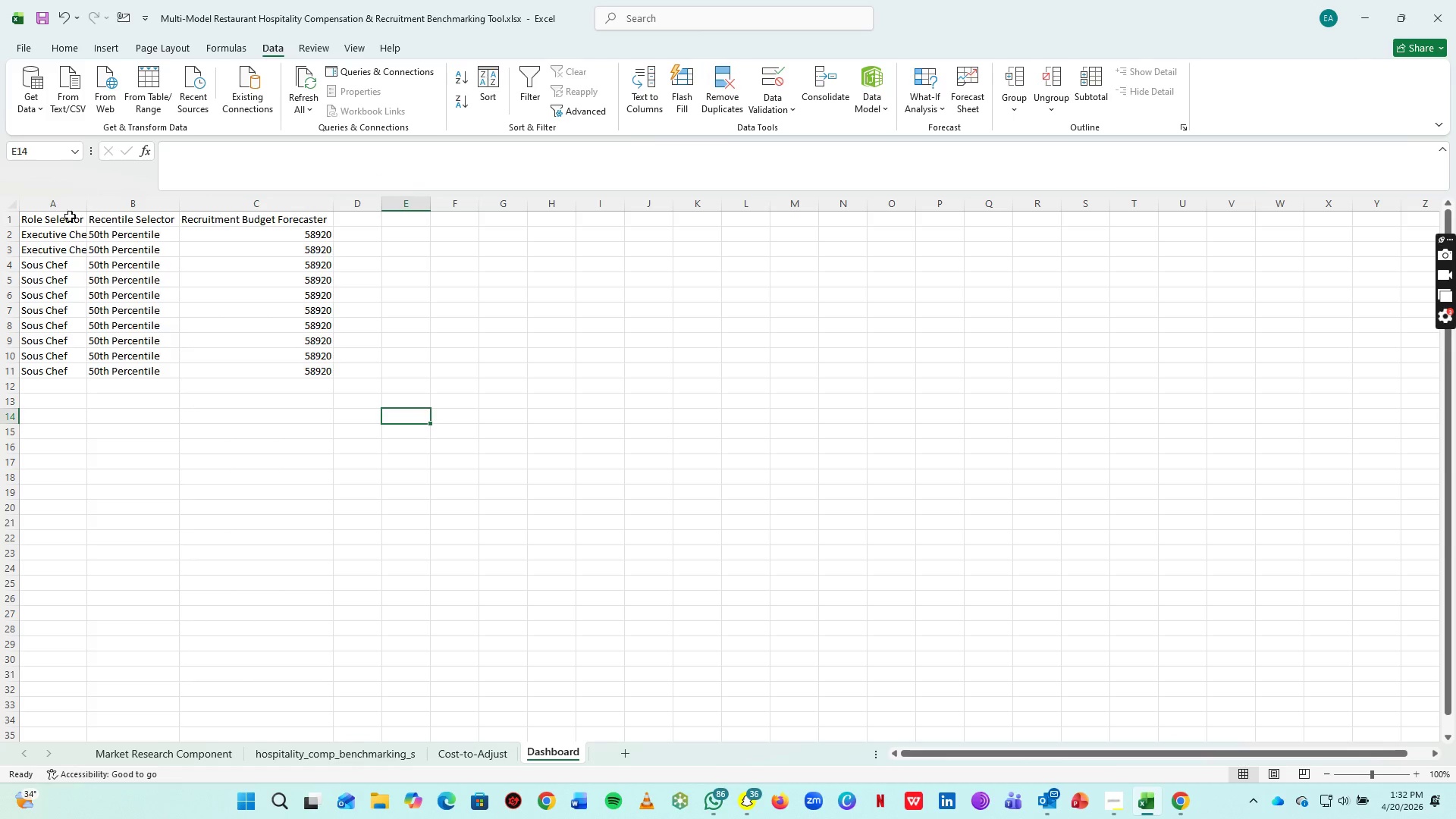 
left_click([61, 220])
 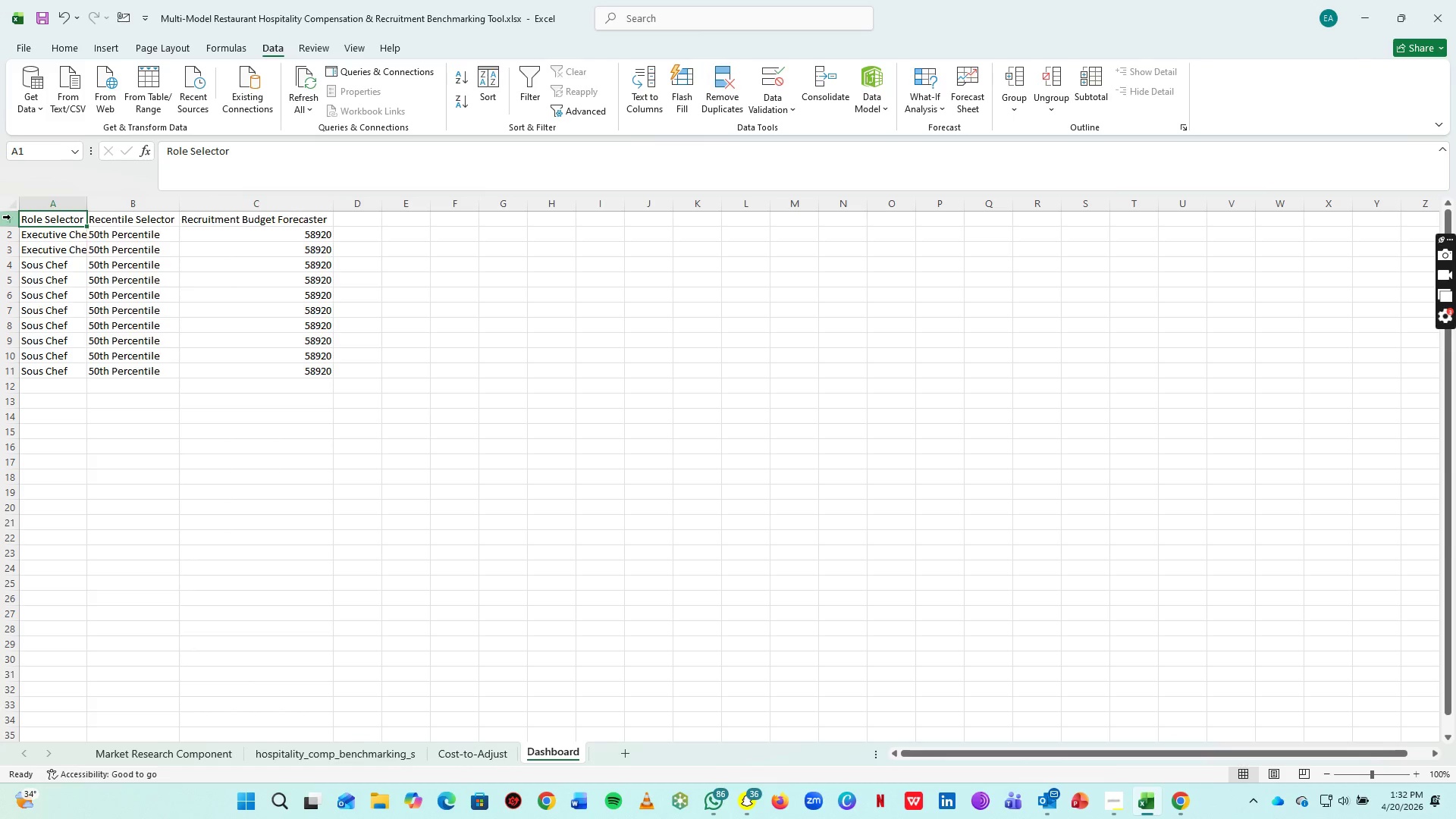 
left_click([10, 217])
 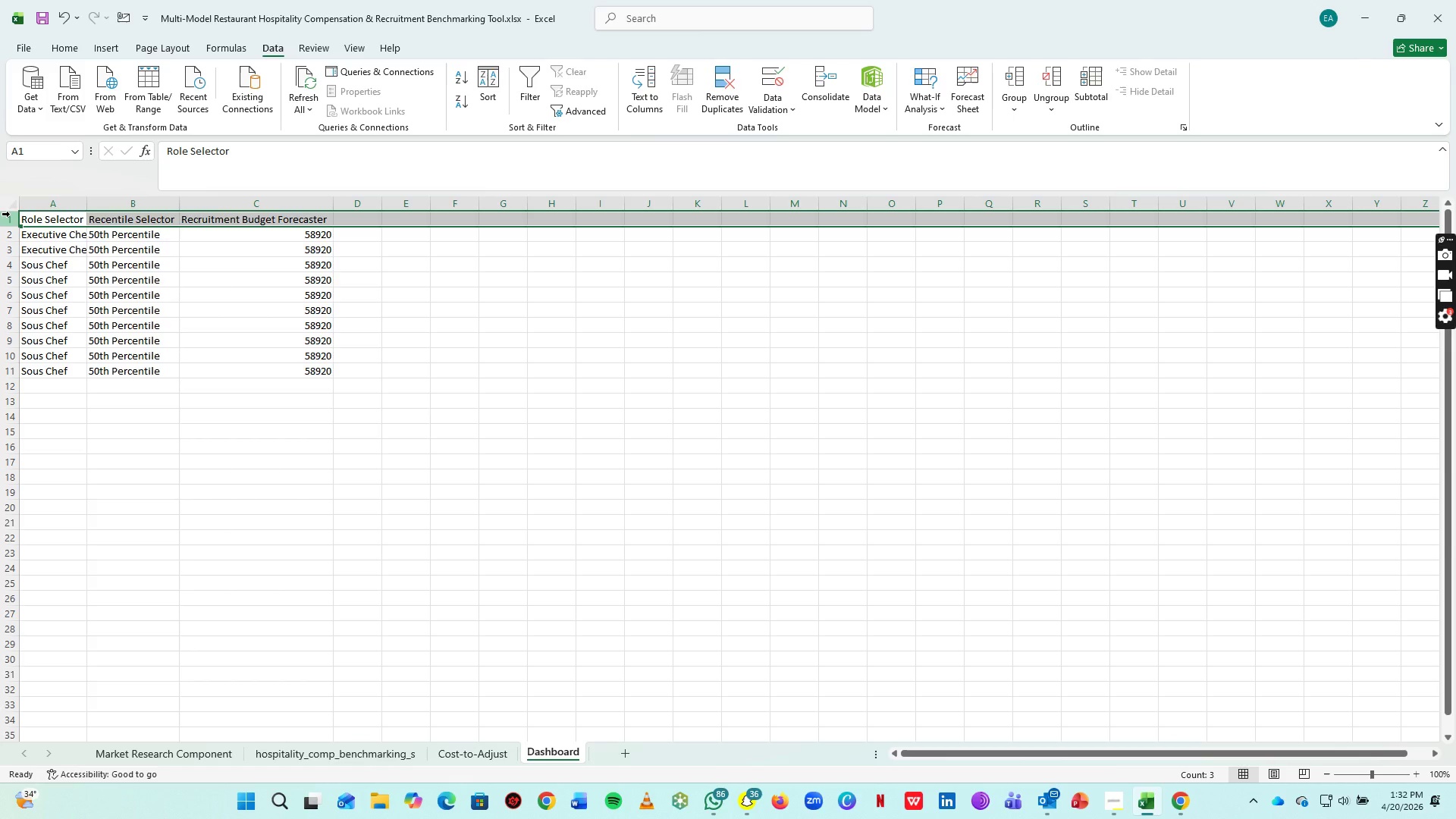 
key(Control+B)
 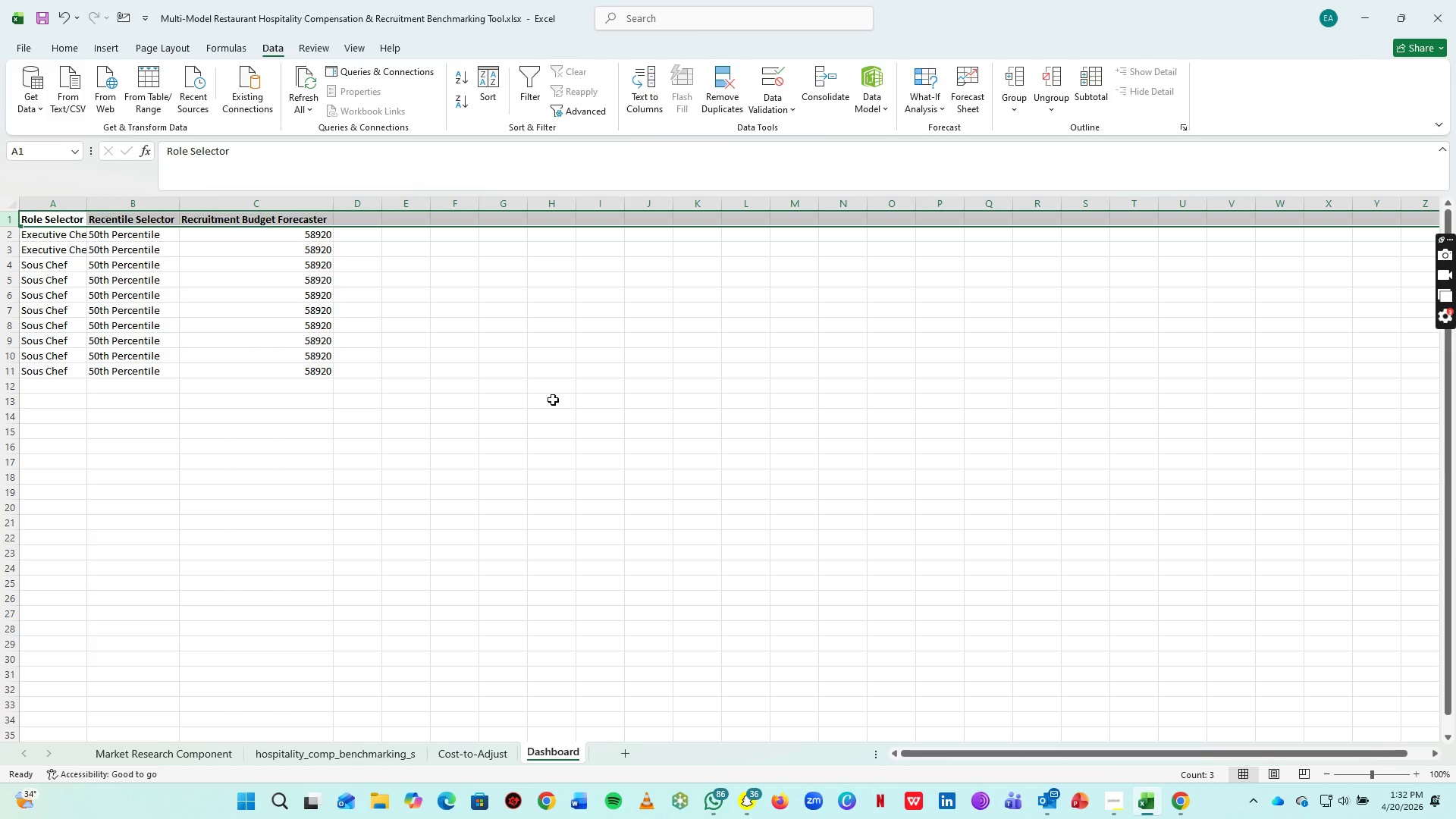 
left_click([553, 400])
 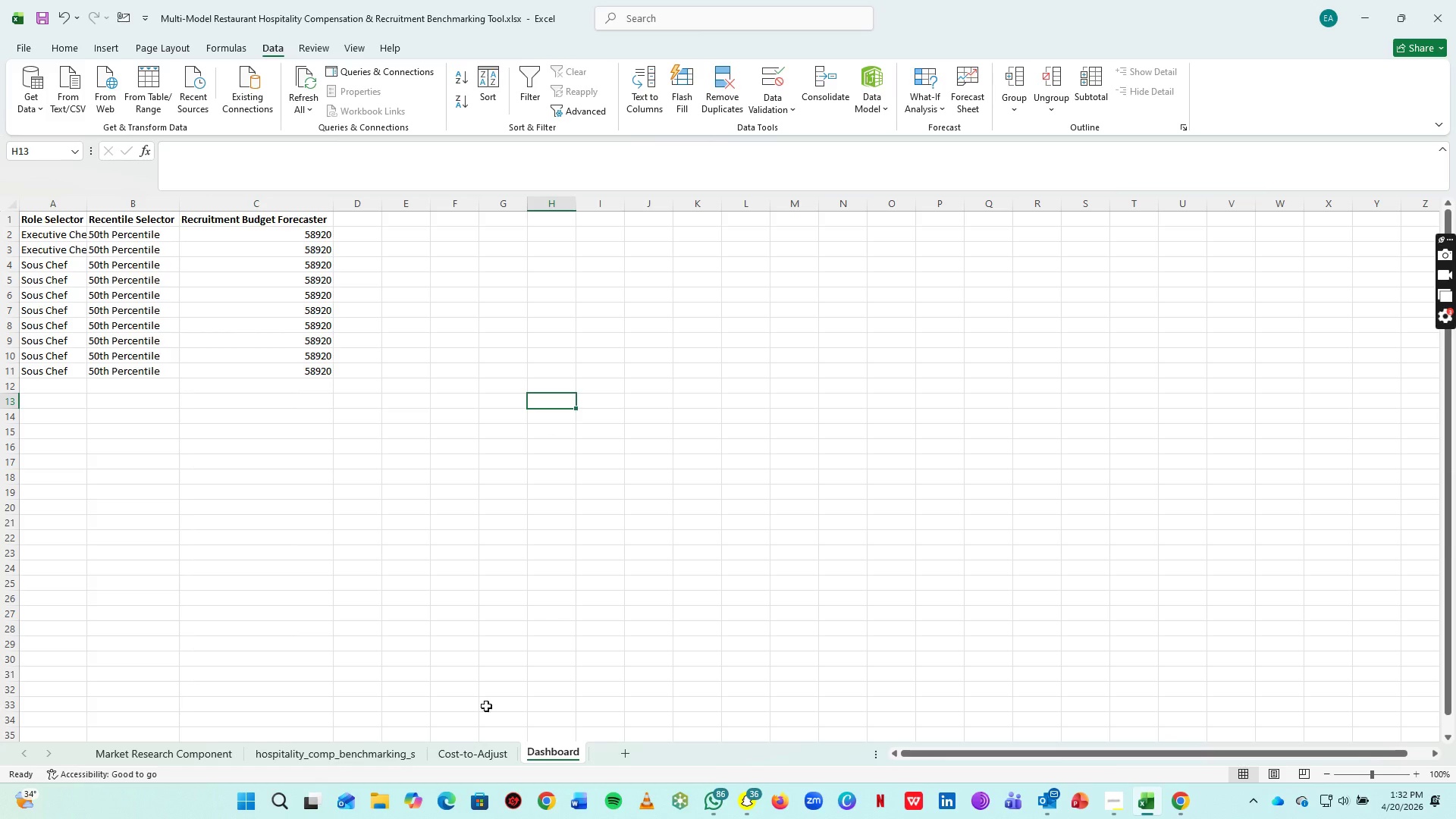 
left_click([328, 761])
 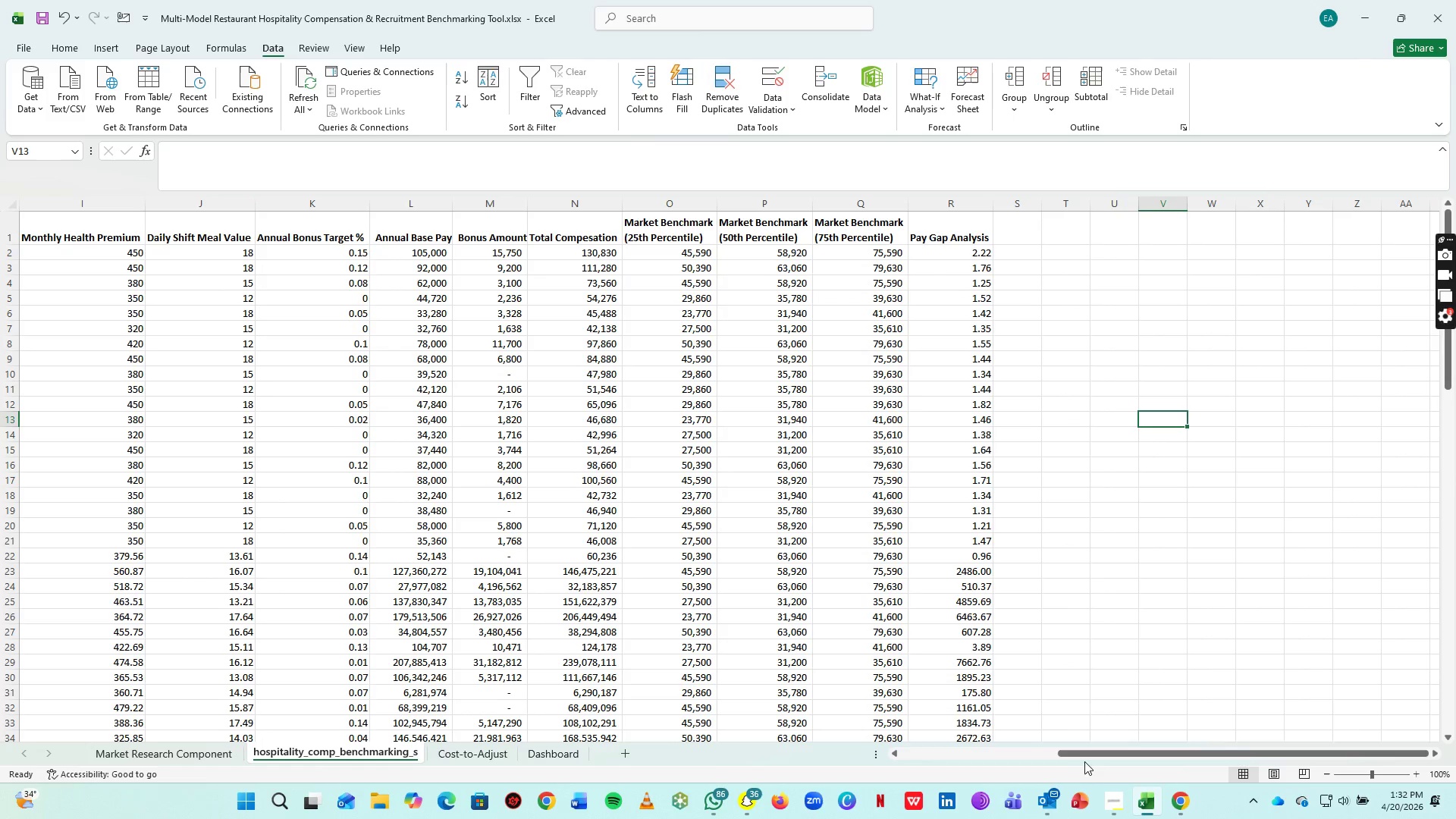 
left_click_drag(start_coordinate=[1087, 756], to_coordinate=[596, 667])
 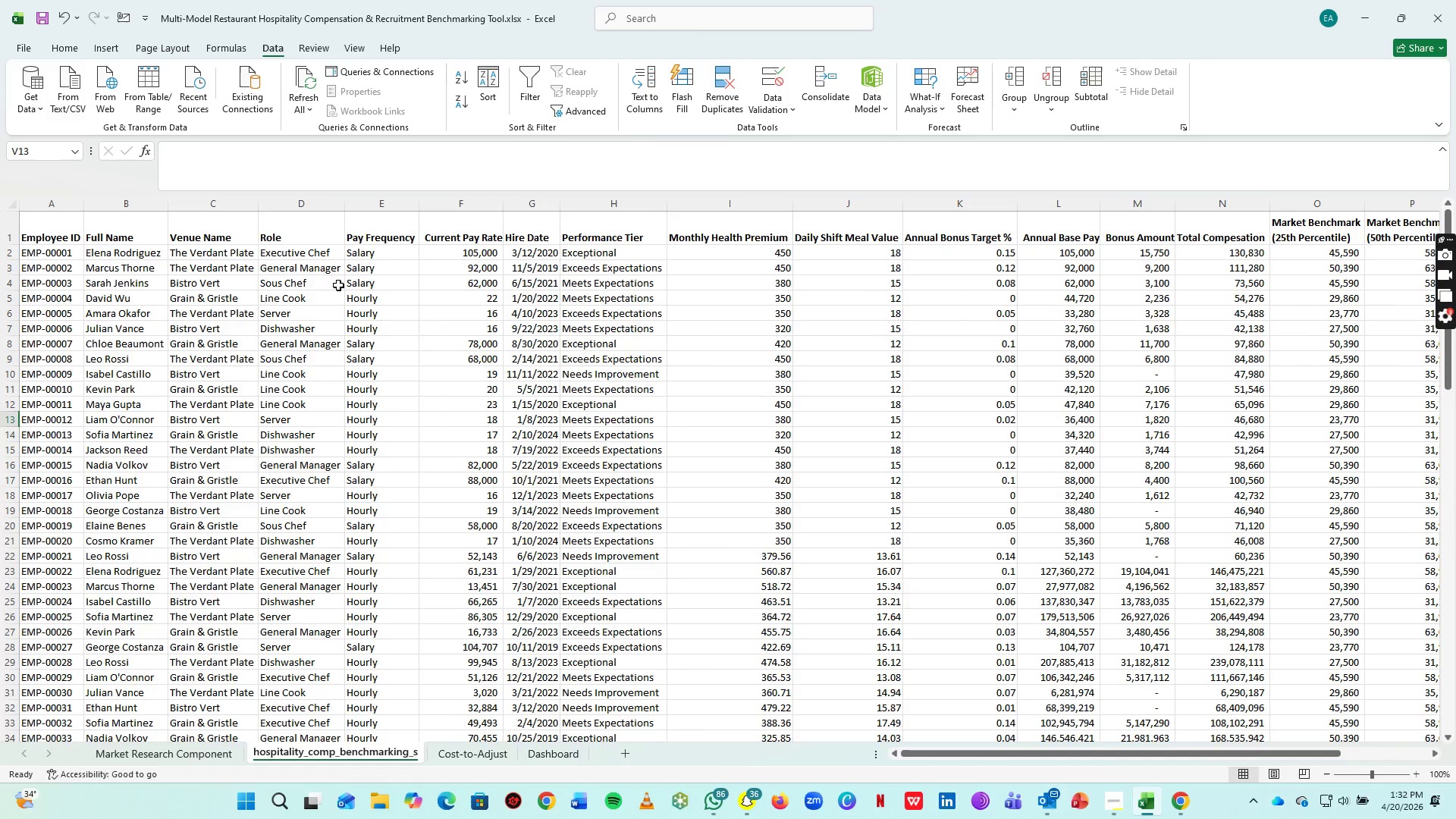 
left_click([338, 285])
 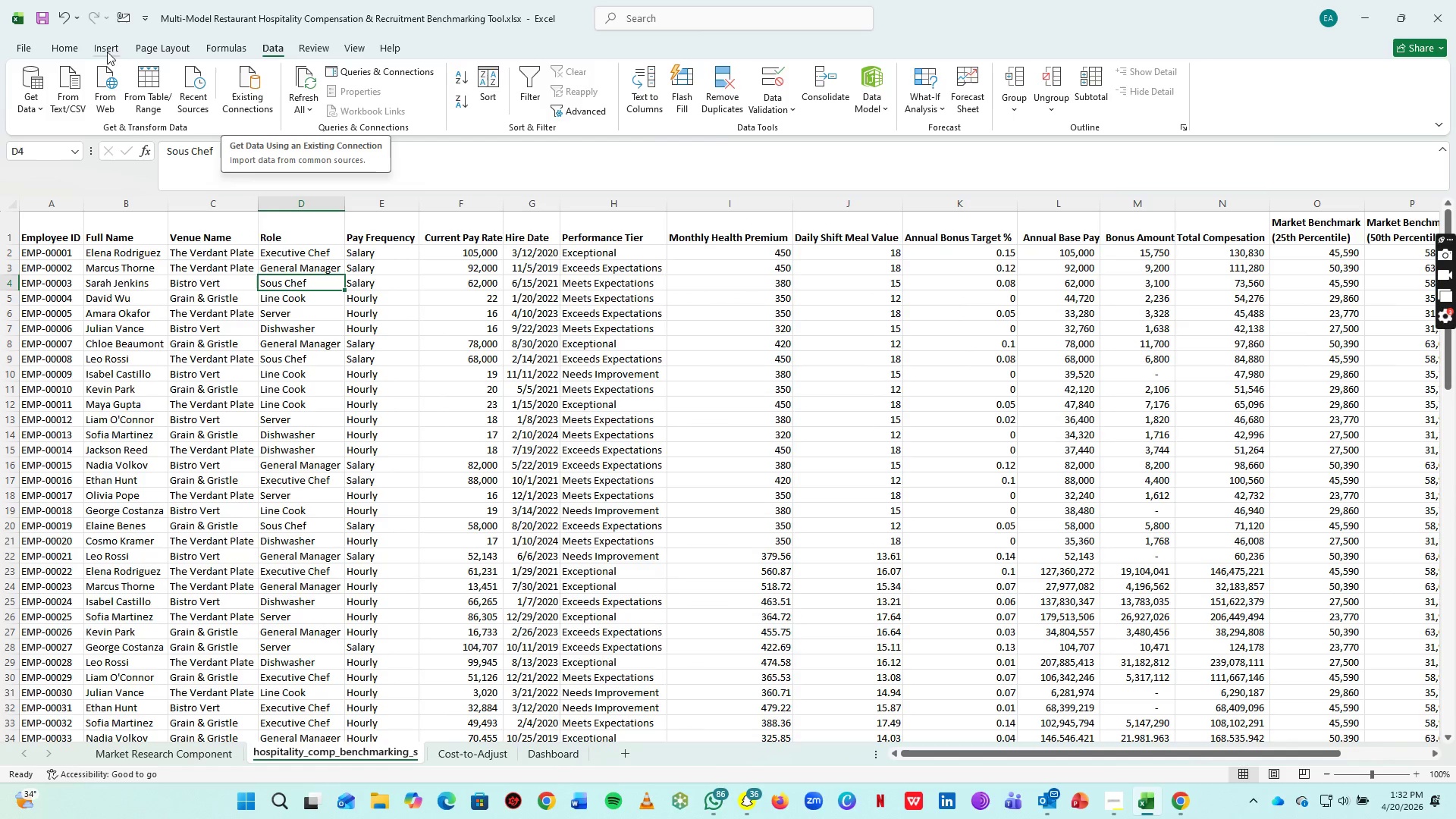 
left_click([96, 48])
 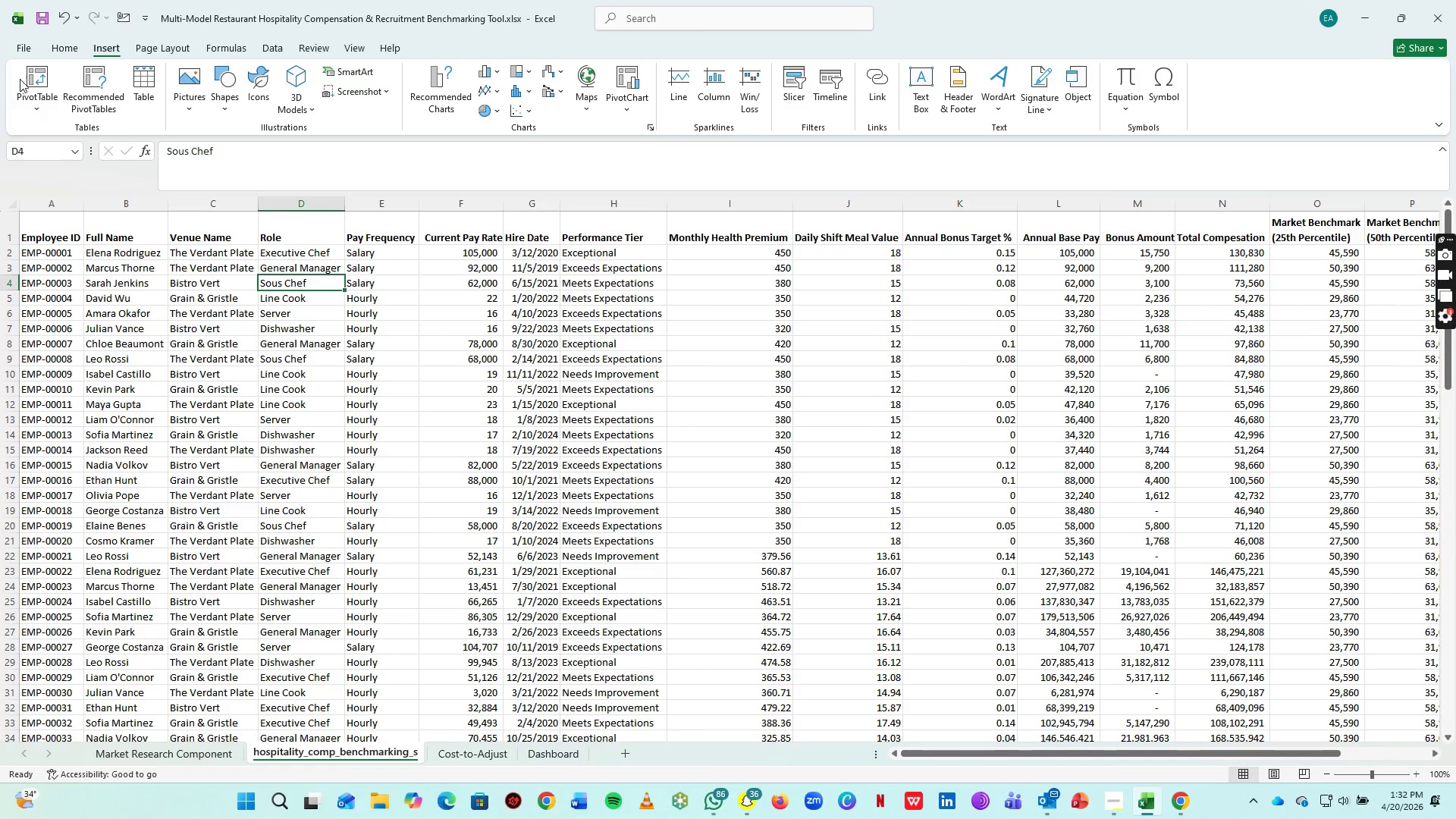 
left_click([28, 77])
 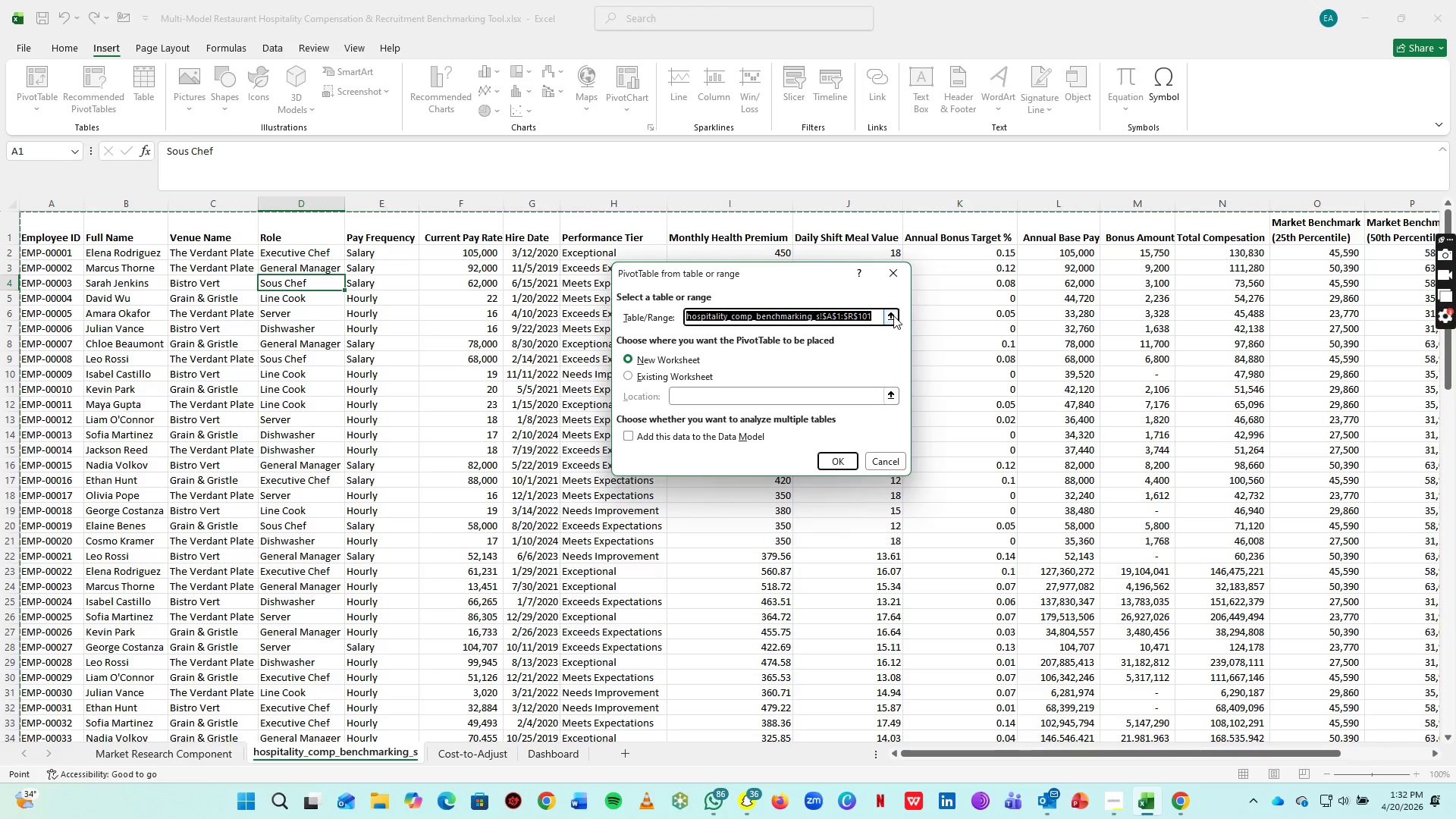 
left_click([640, 378])
 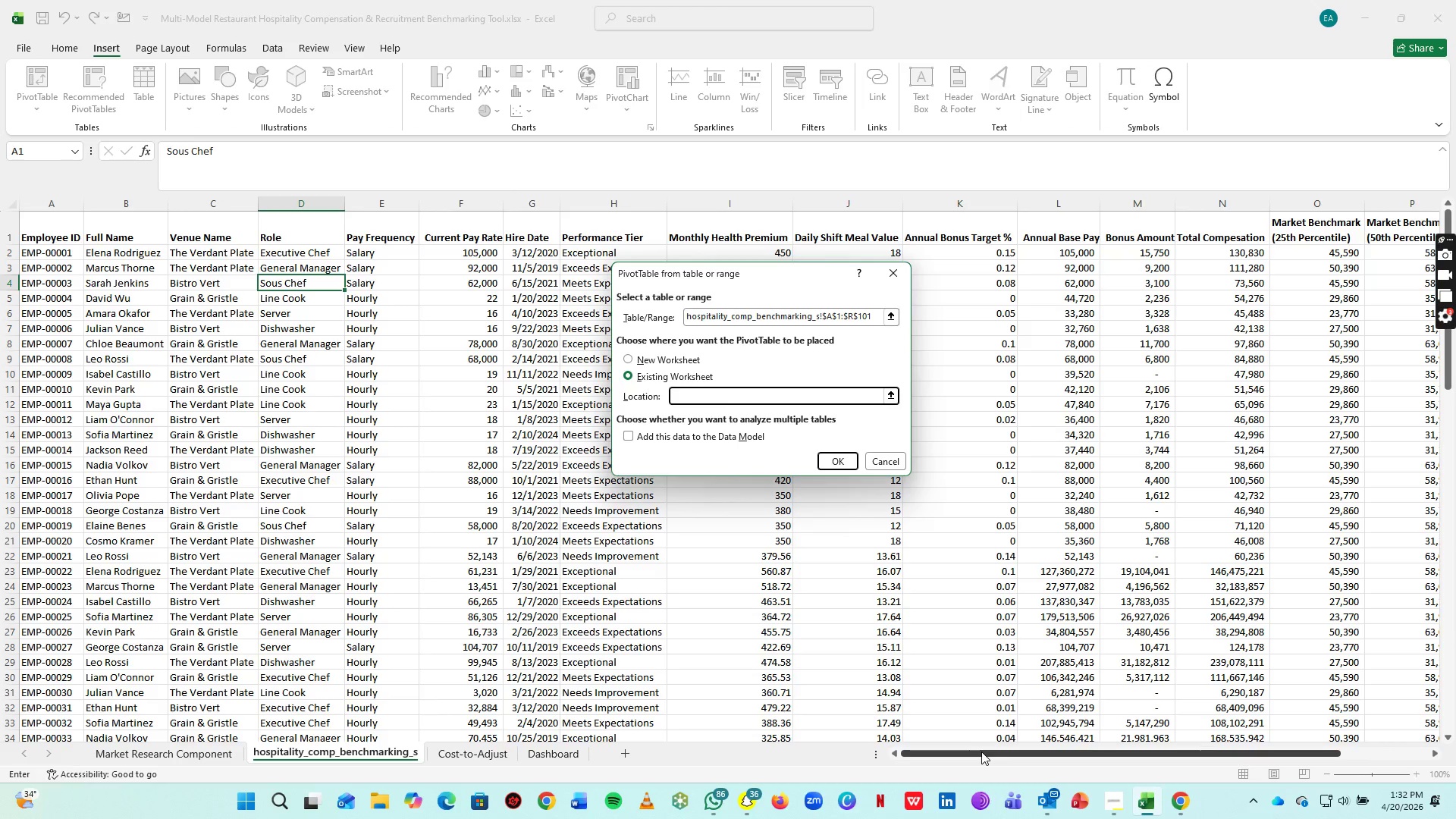 
left_click([981, 752])
 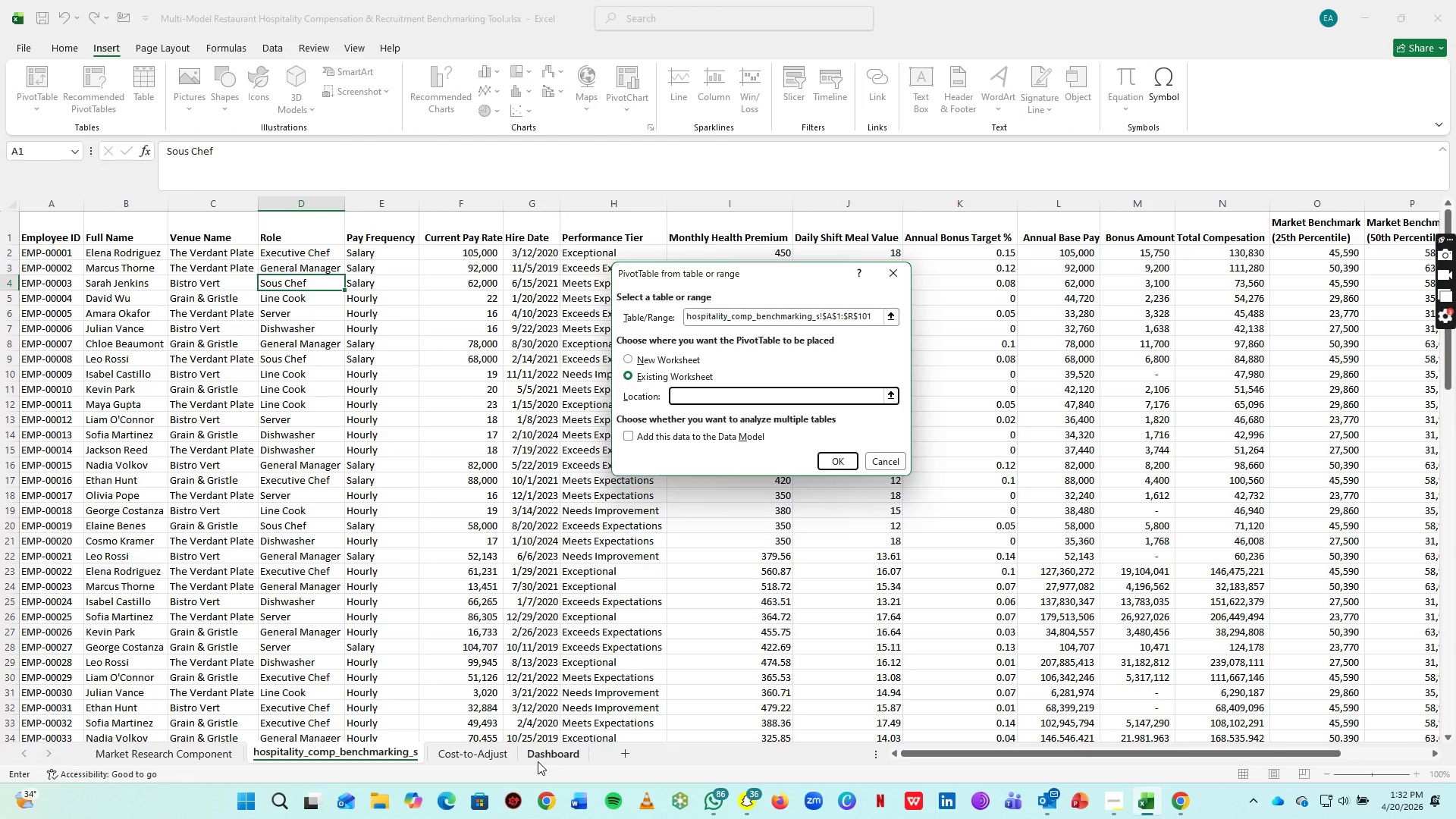 
left_click([540, 761])
 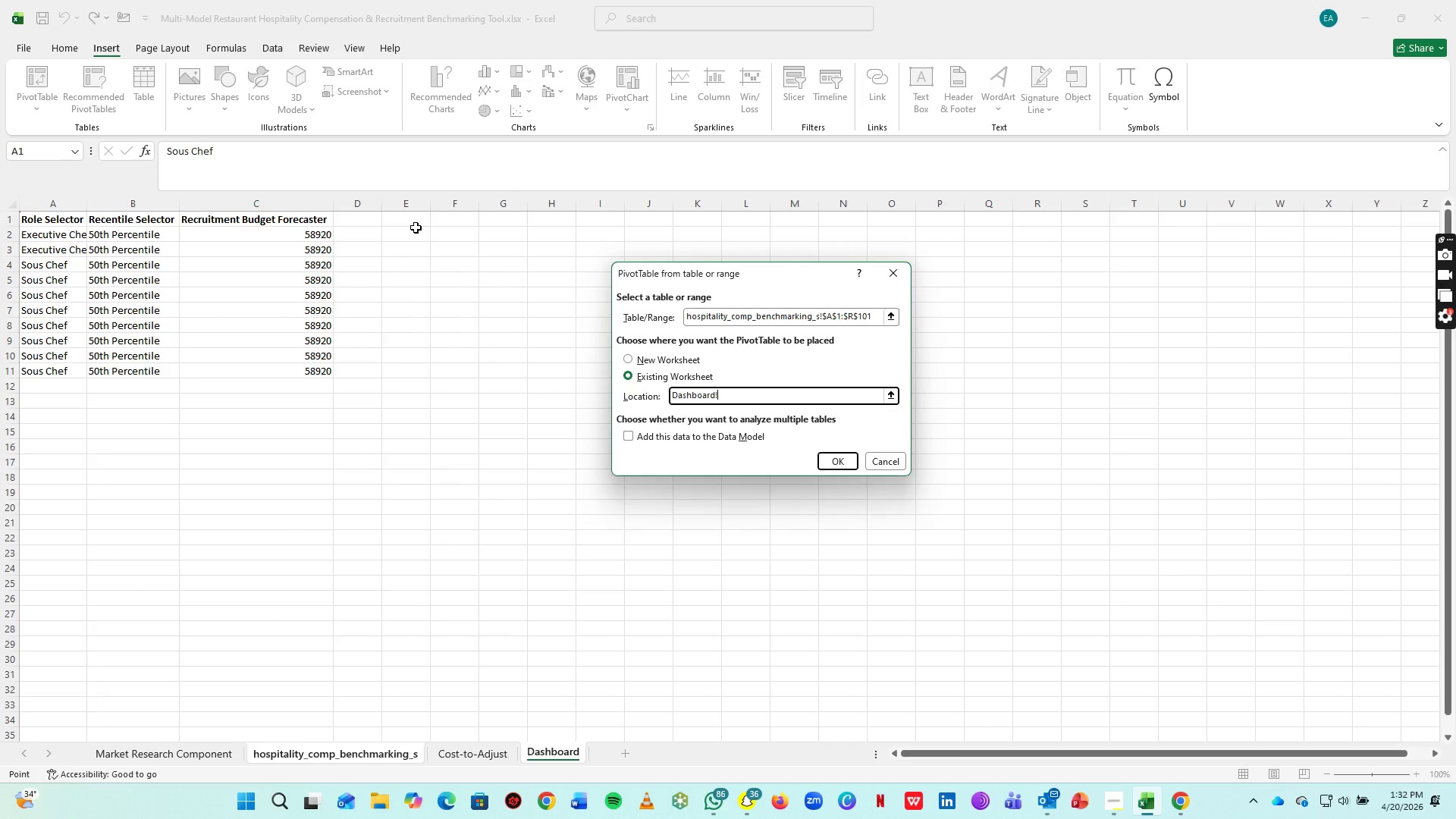 
left_click([453, 234])
 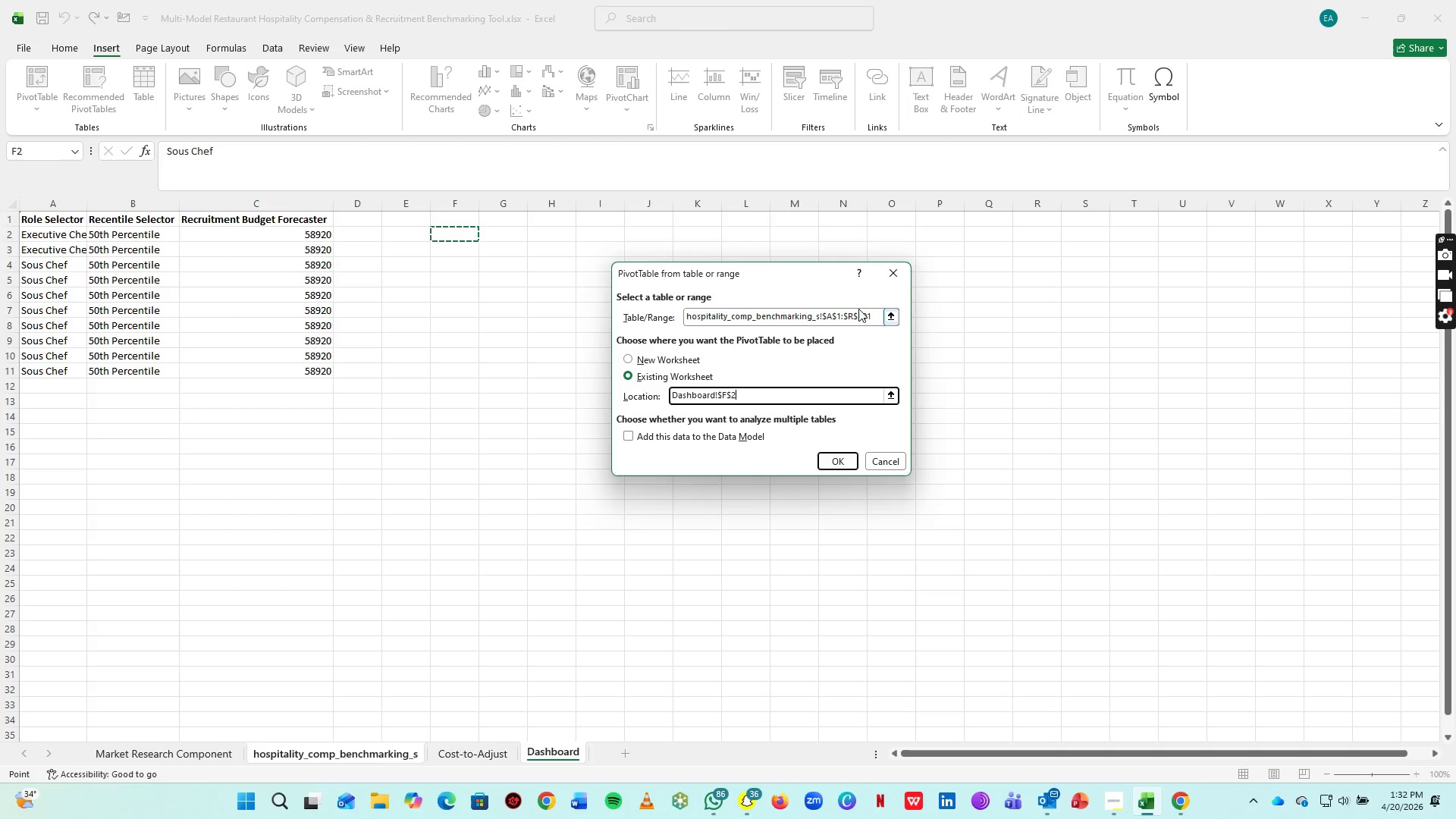 
left_click([891, 314])
 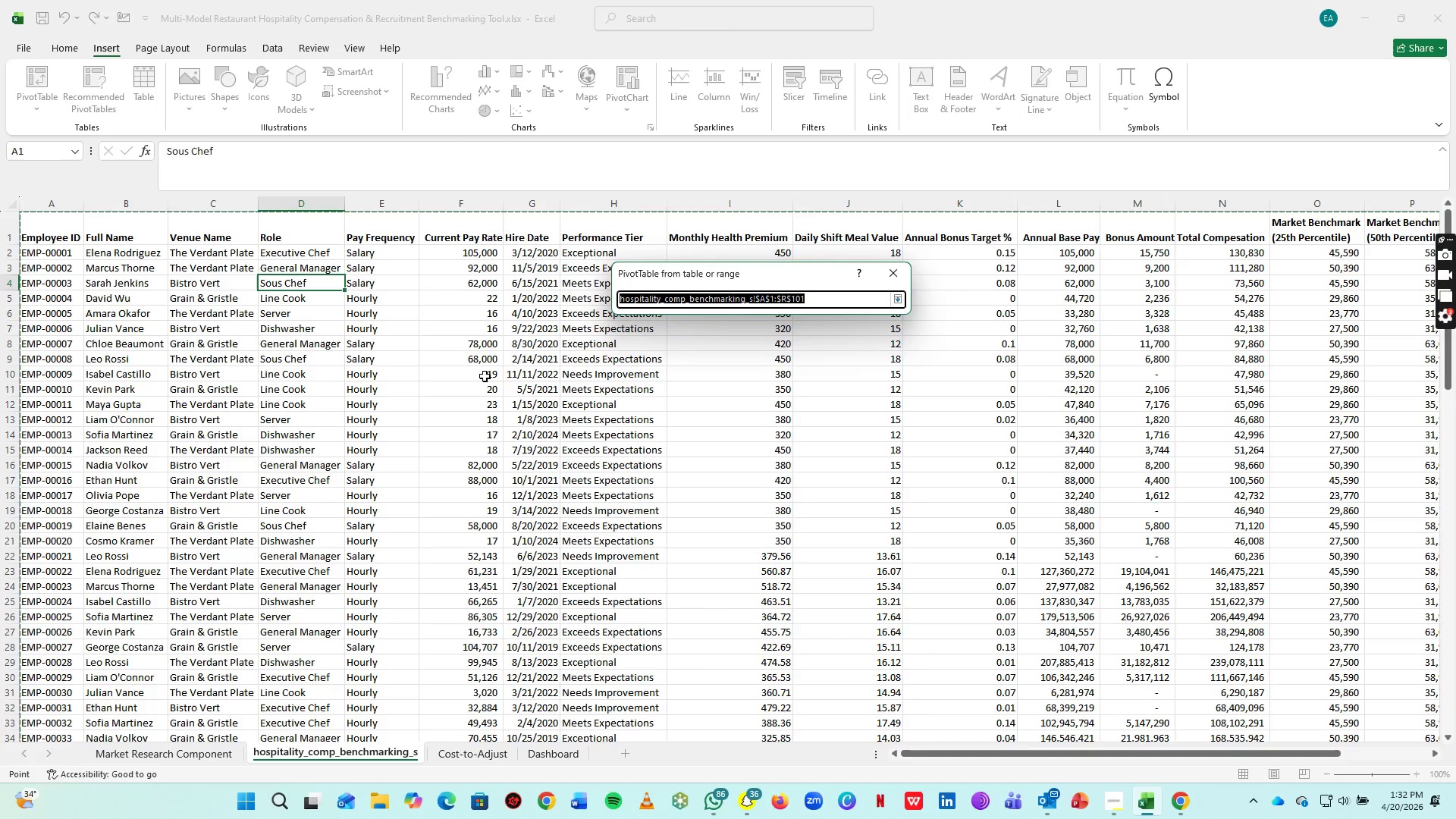 
wait(7.02)
 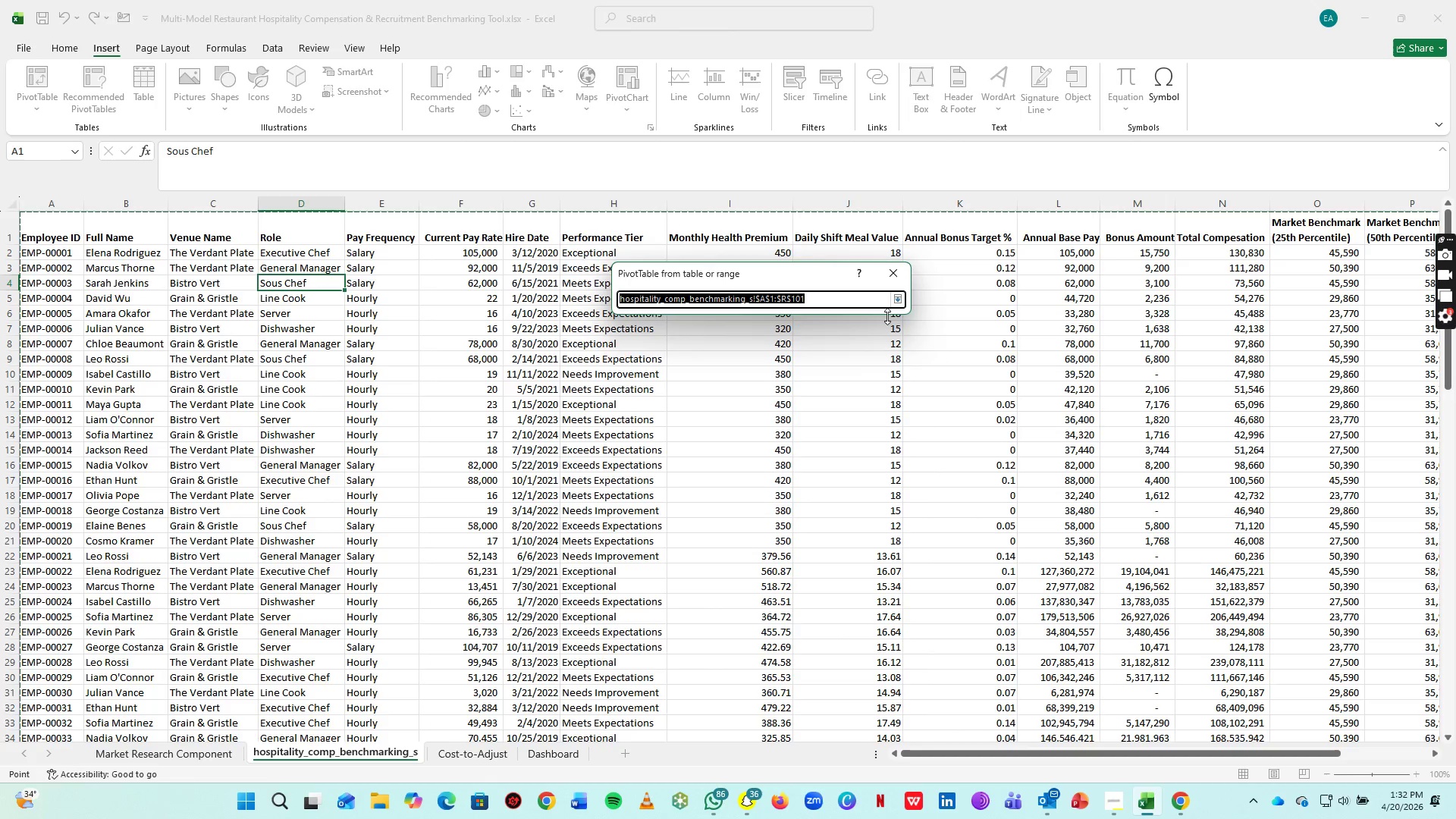 
left_click_drag(start_coordinate=[1100, 754], to_coordinate=[1040, 757])
 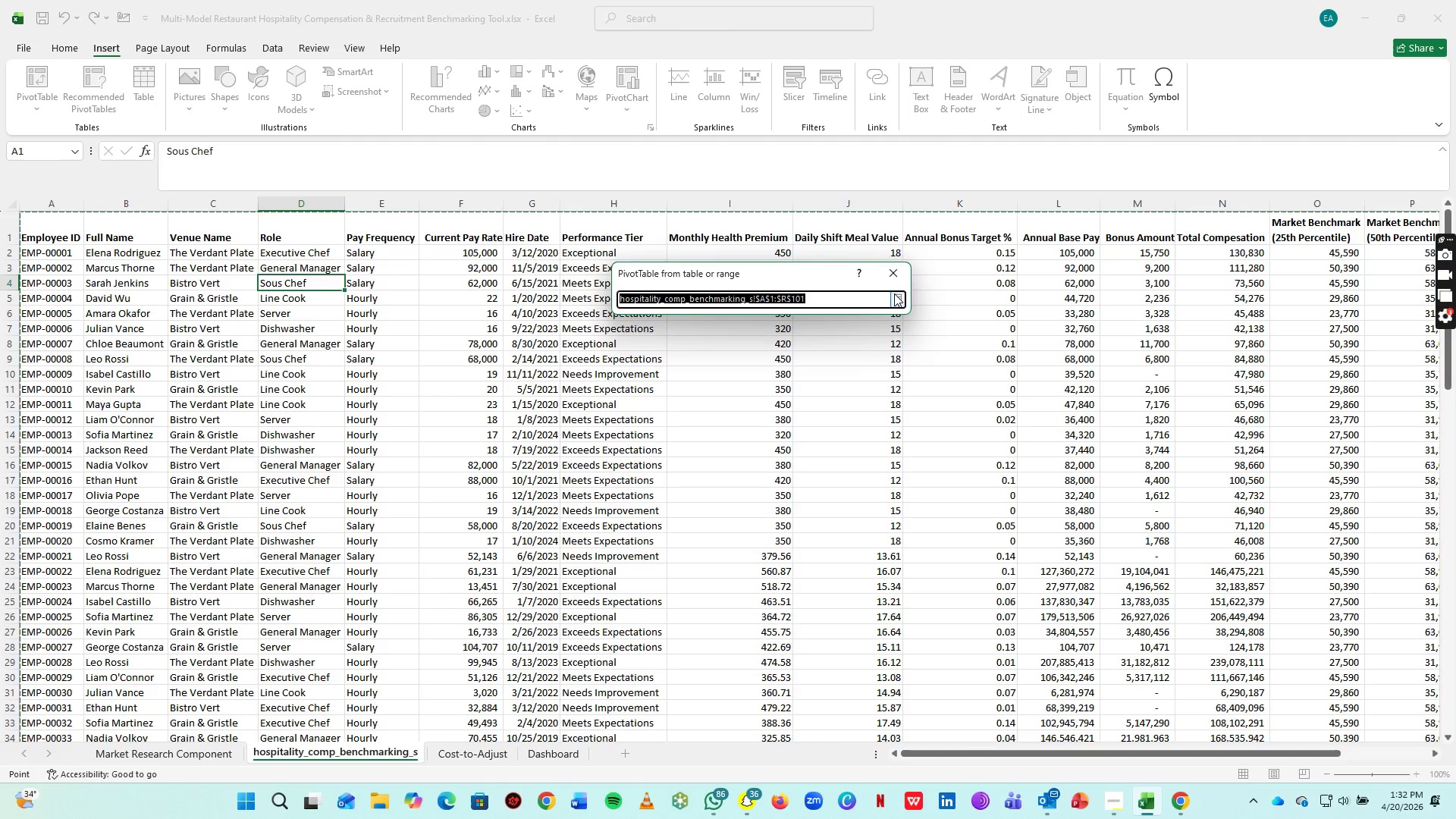 
left_click([894, 293])
 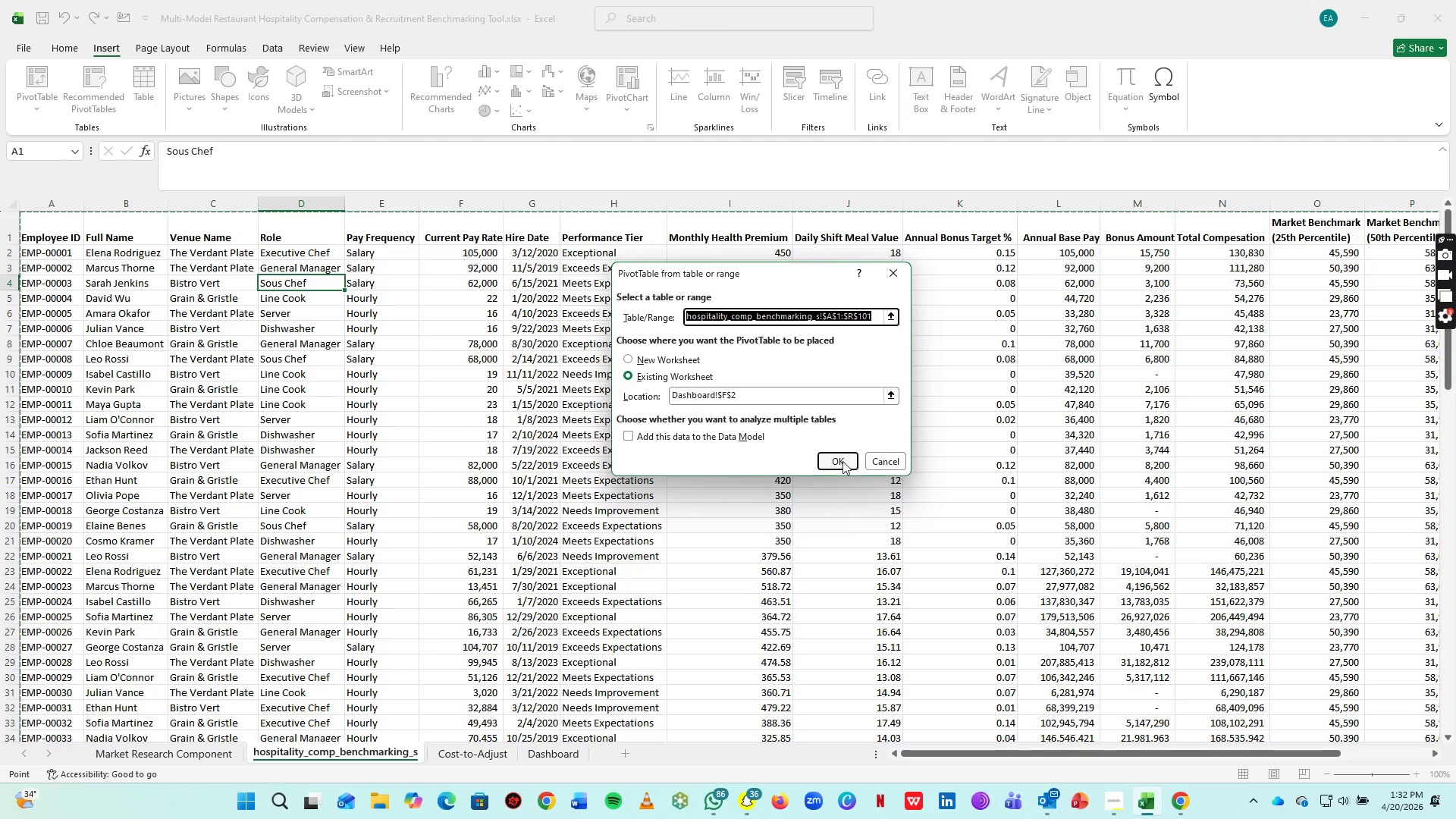 
left_click([843, 461])
 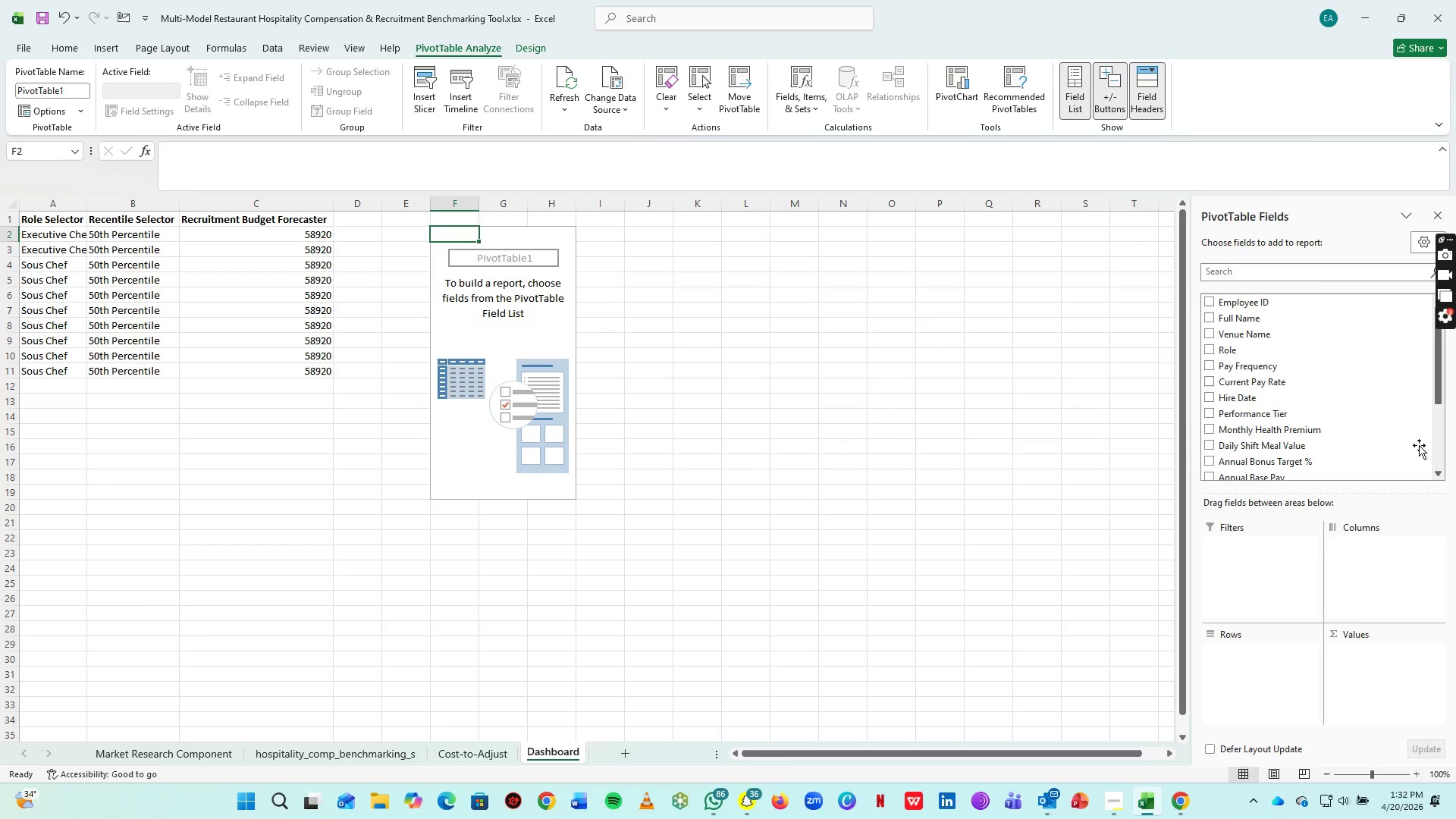 
left_click_drag(start_coordinate=[1250, 350], to_coordinate=[1260, 667])
 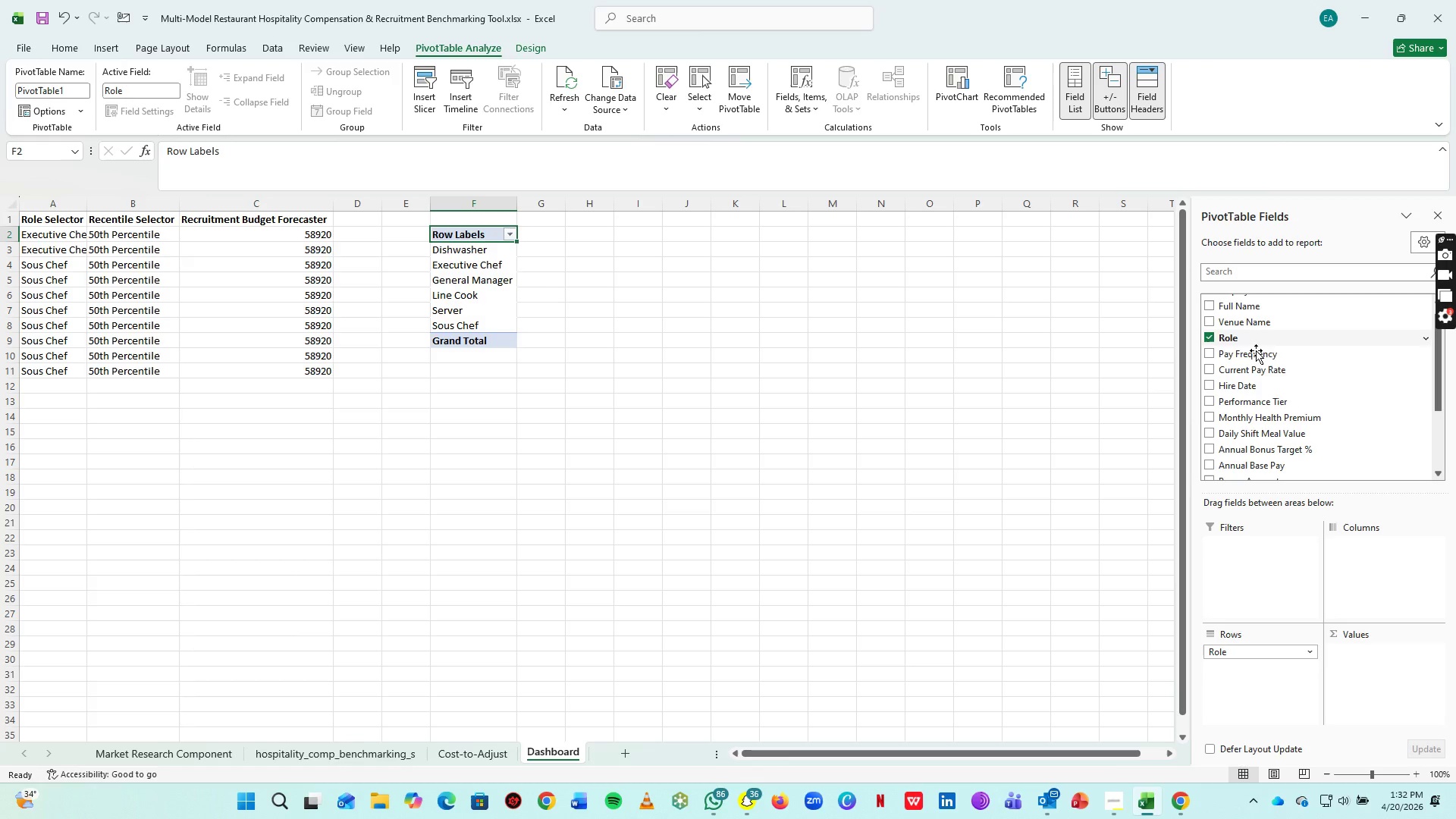 
scroll: coordinate [1262, 408], scroll_direction: none, amount: 0.0
 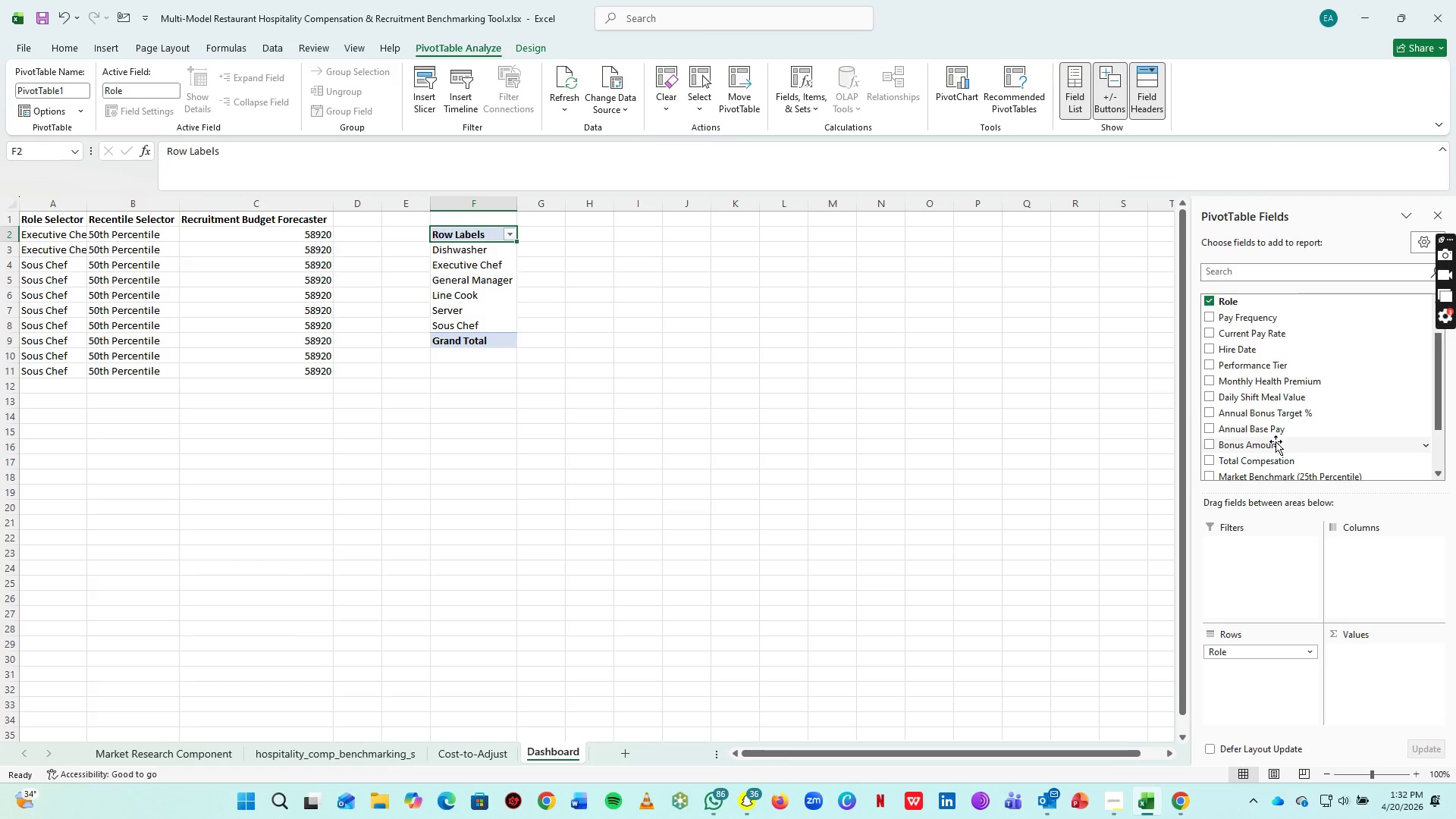 
scroll: coordinate [1276, 441], scroll_direction: down, amount: 1.0
 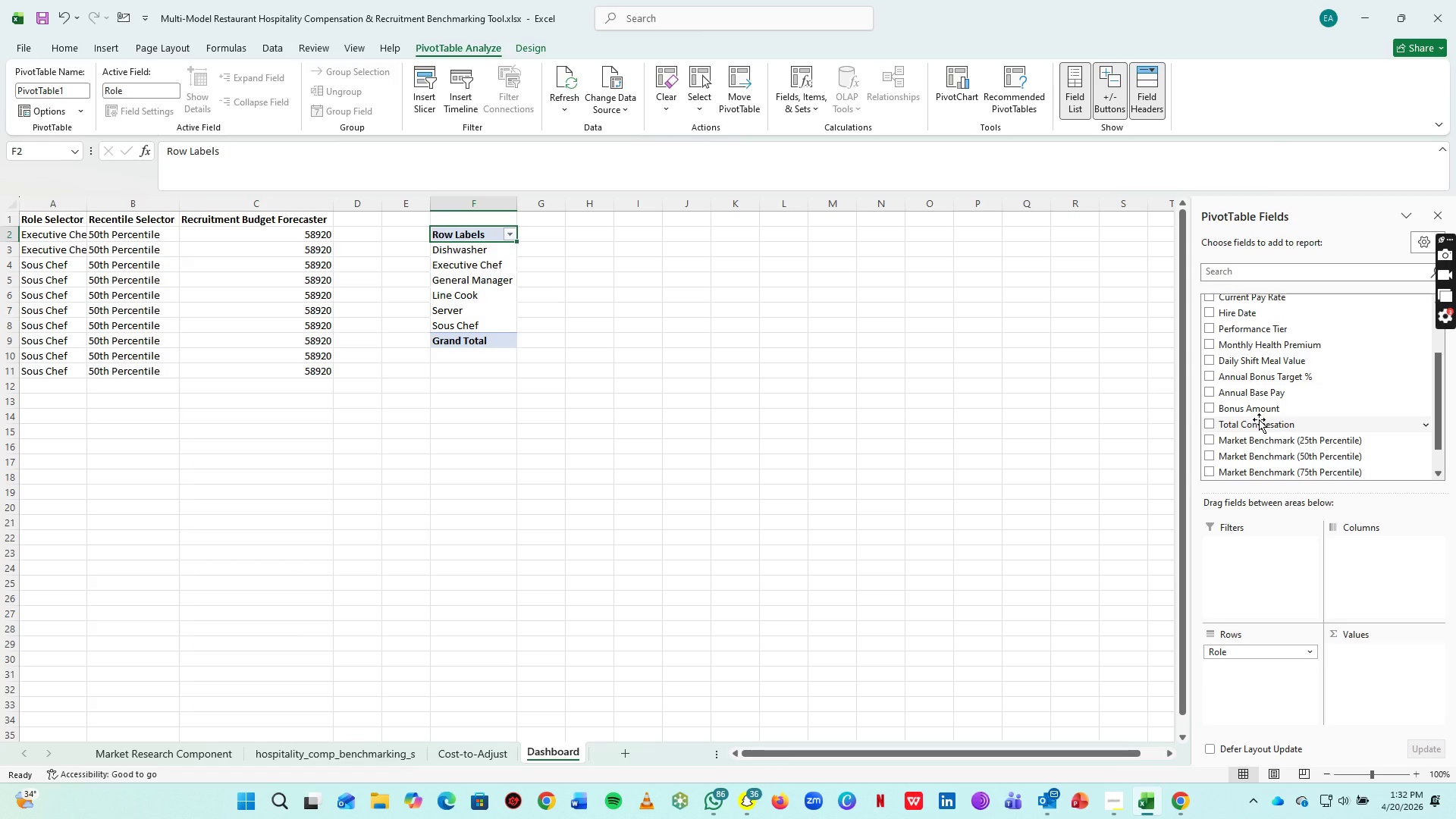 
scroll: coordinate [1260, 415], scroll_direction: up, amount: 2.0
 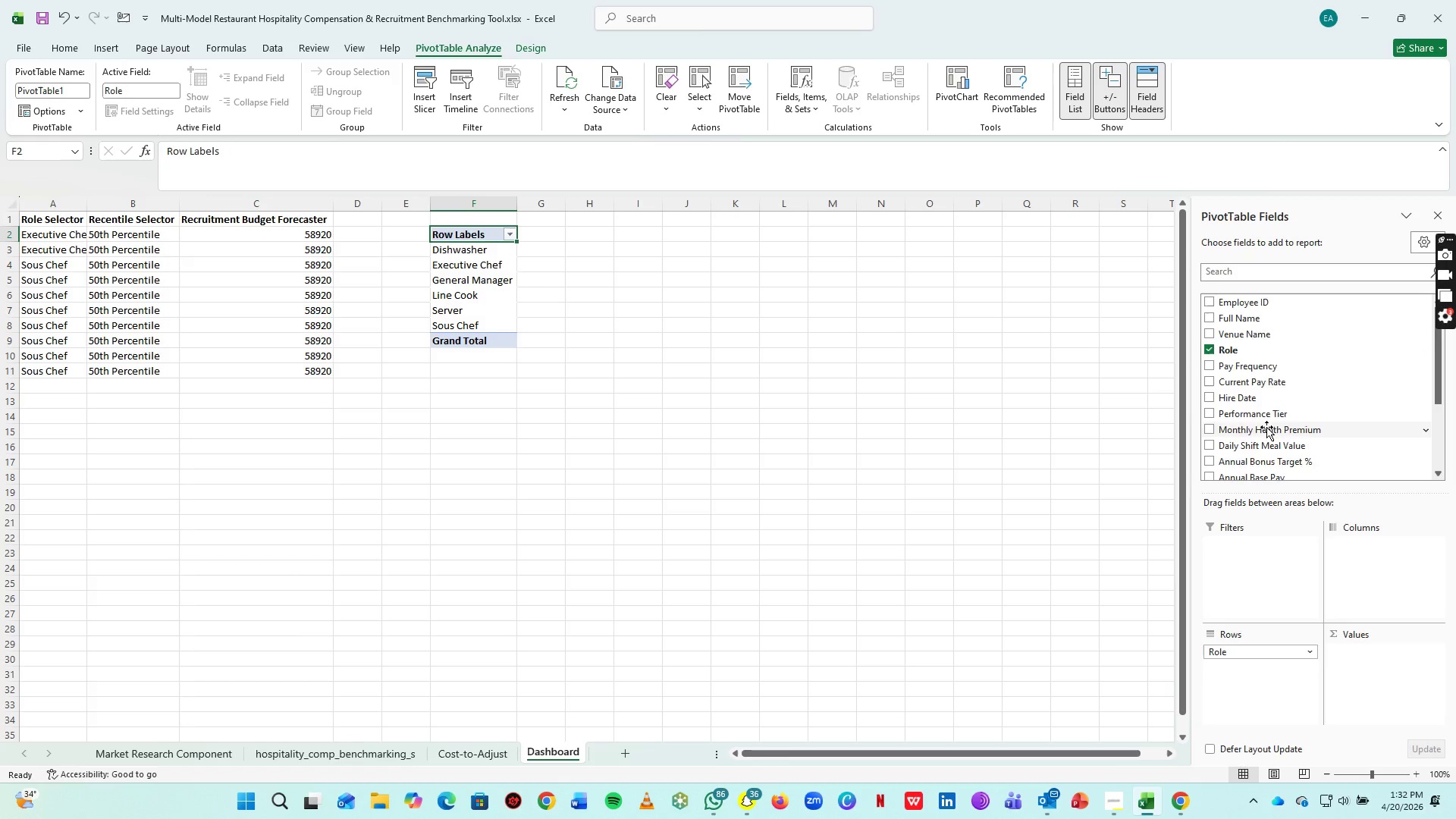 
scroll: coordinate [1266, 427], scroll_direction: none, amount: 0.0
 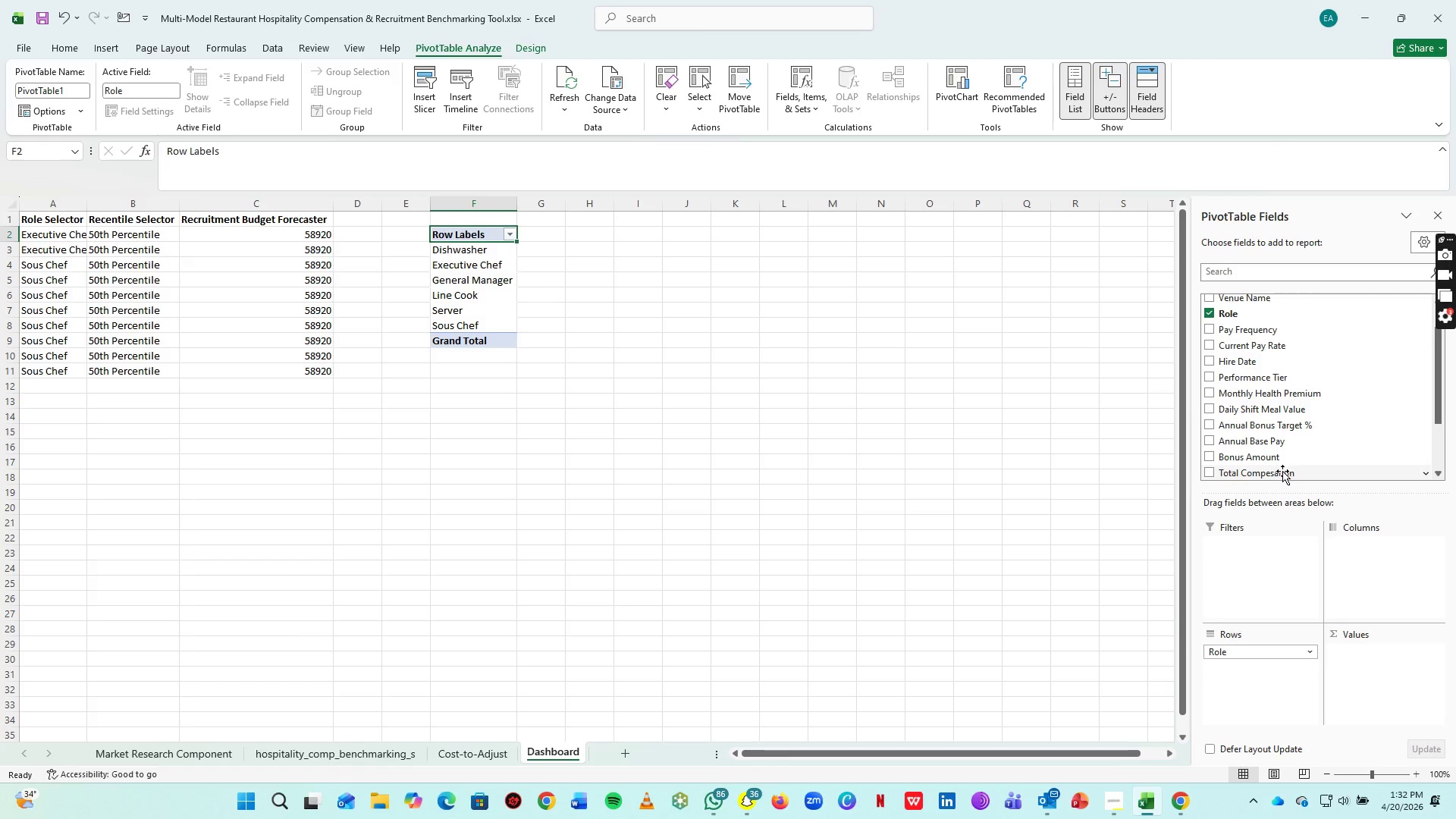 
scroll: coordinate [1285, 470], scroll_direction: down, amount: 2.0
 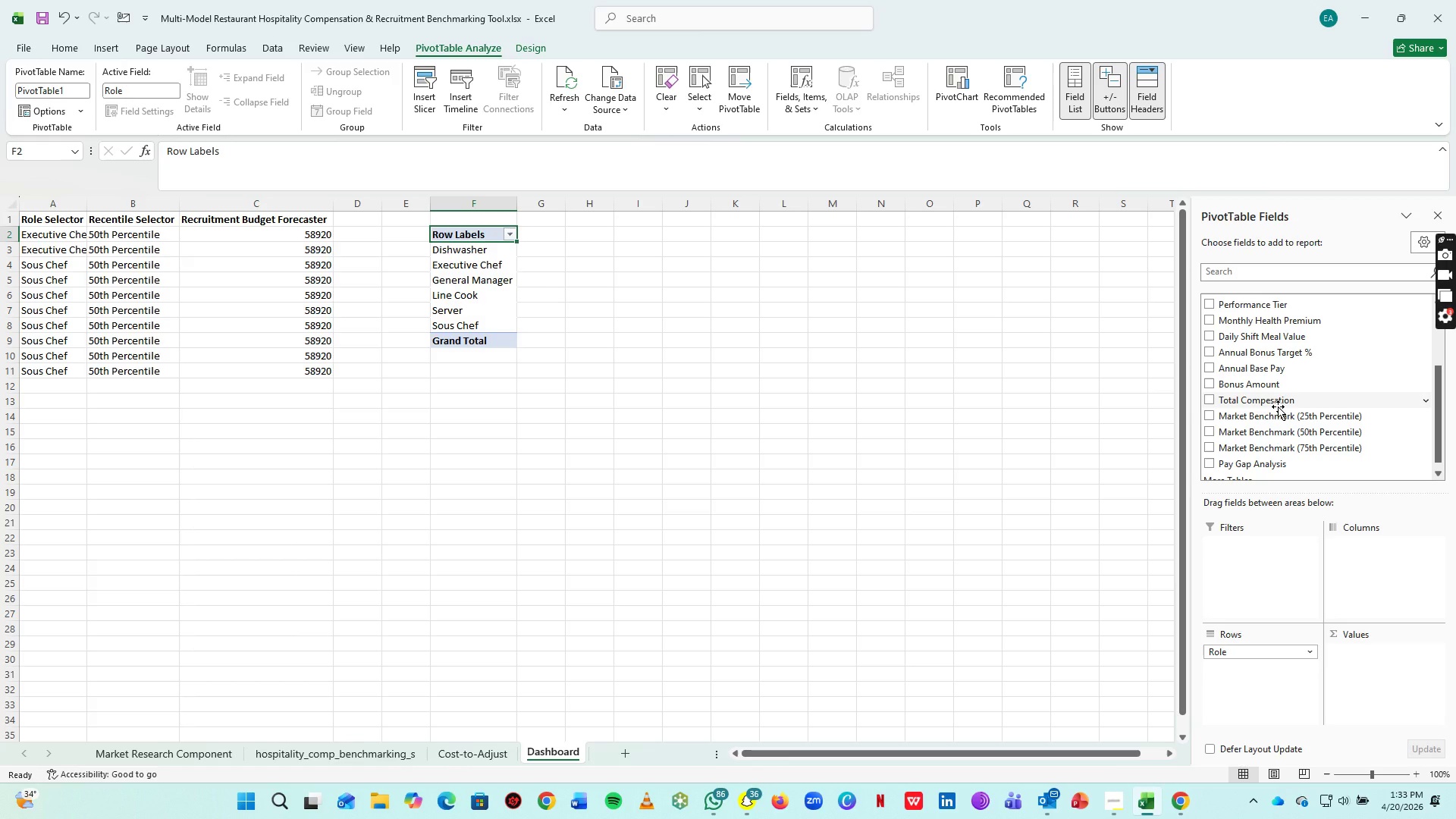 
scroll: coordinate [1278, 406], scroll_direction: up, amount: 3.0
 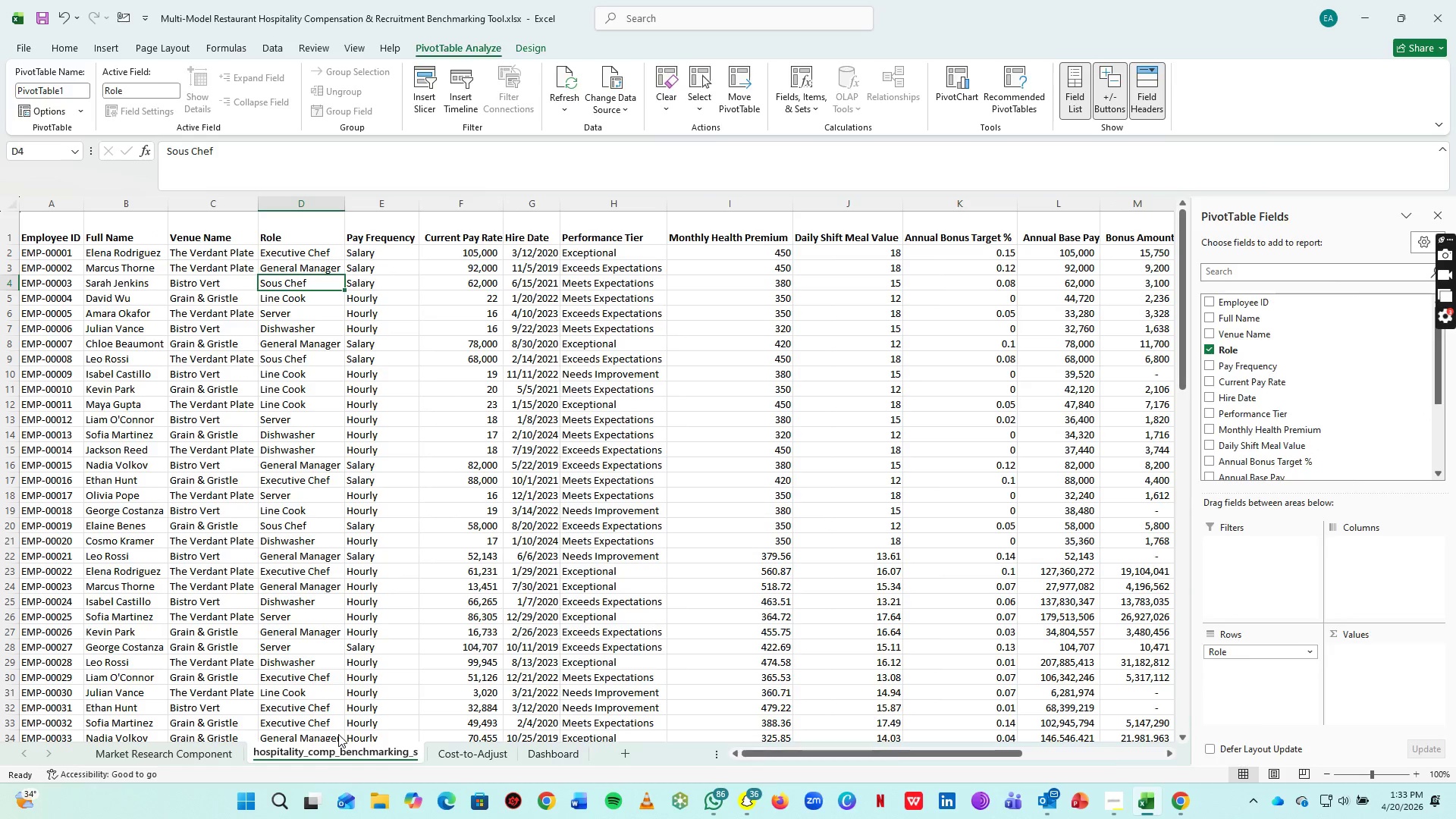 
wait(8.04)
 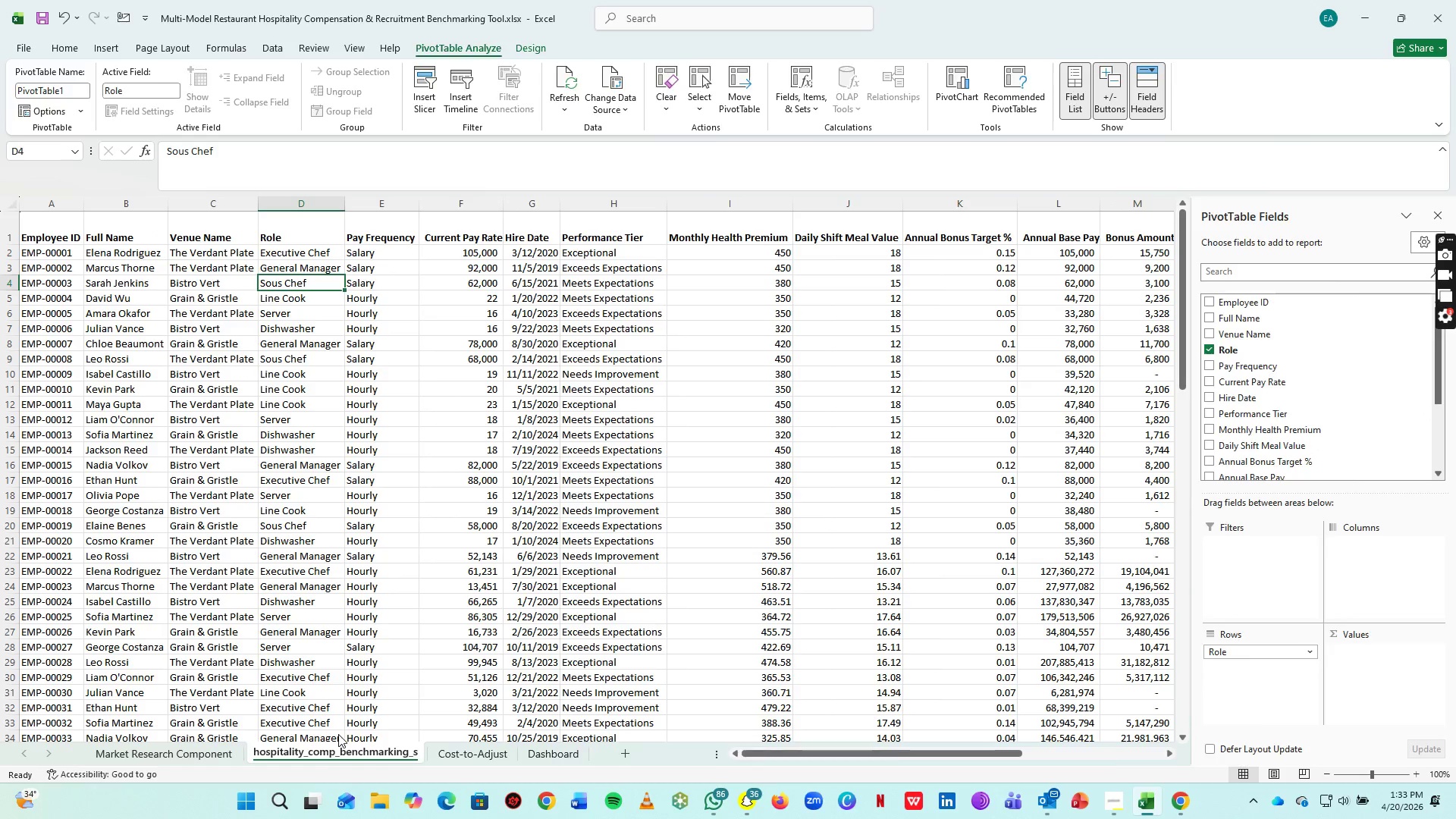 
left_click([548, 752])
 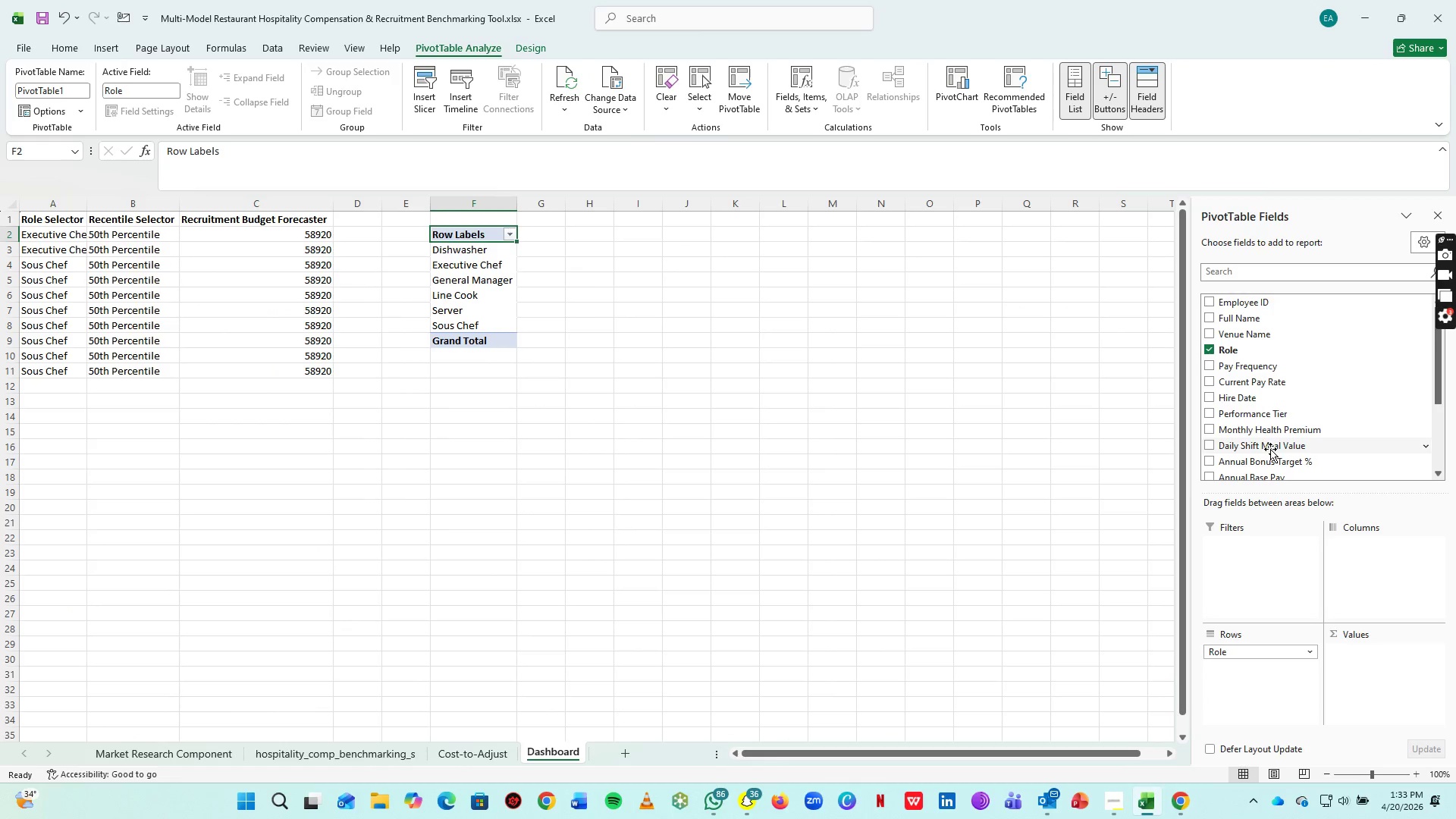 
scroll: coordinate [1251, 417], scroll_direction: none, amount: 0.0
 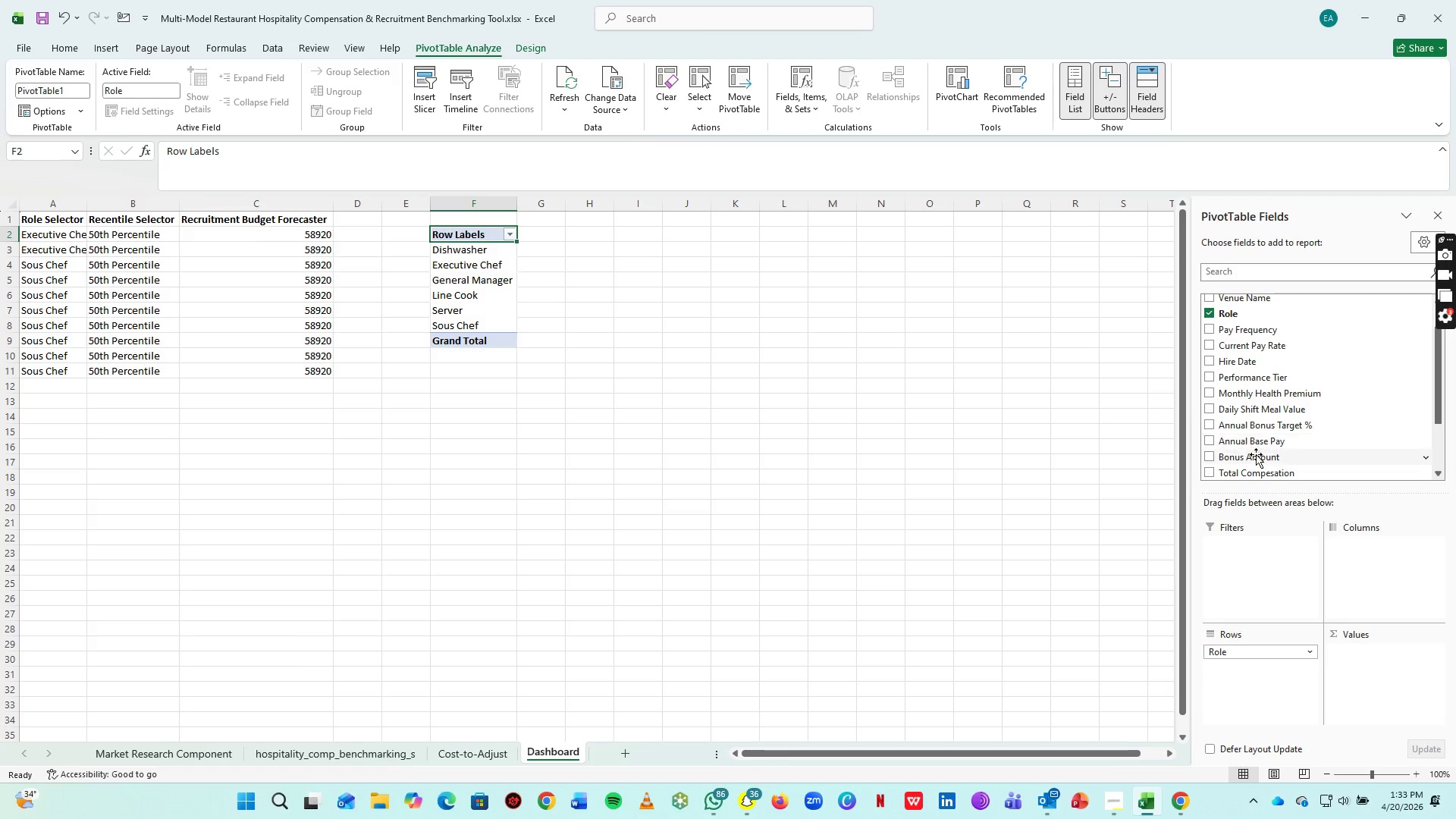 
left_click_drag(start_coordinate=[1256, 470], to_coordinate=[1272, 391])
 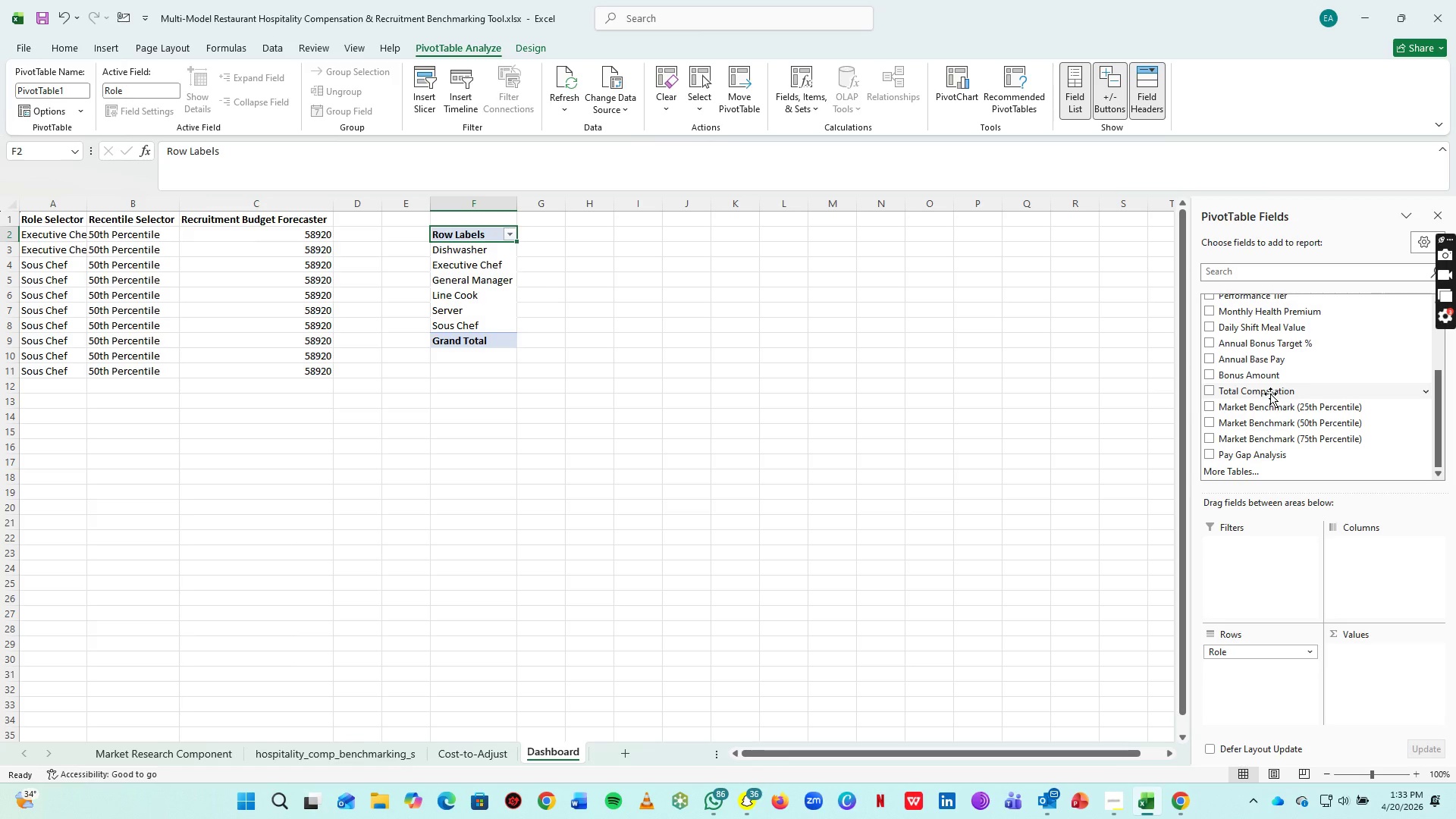 
left_click_drag(start_coordinate=[1270, 394], to_coordinate=[1386, 665])
 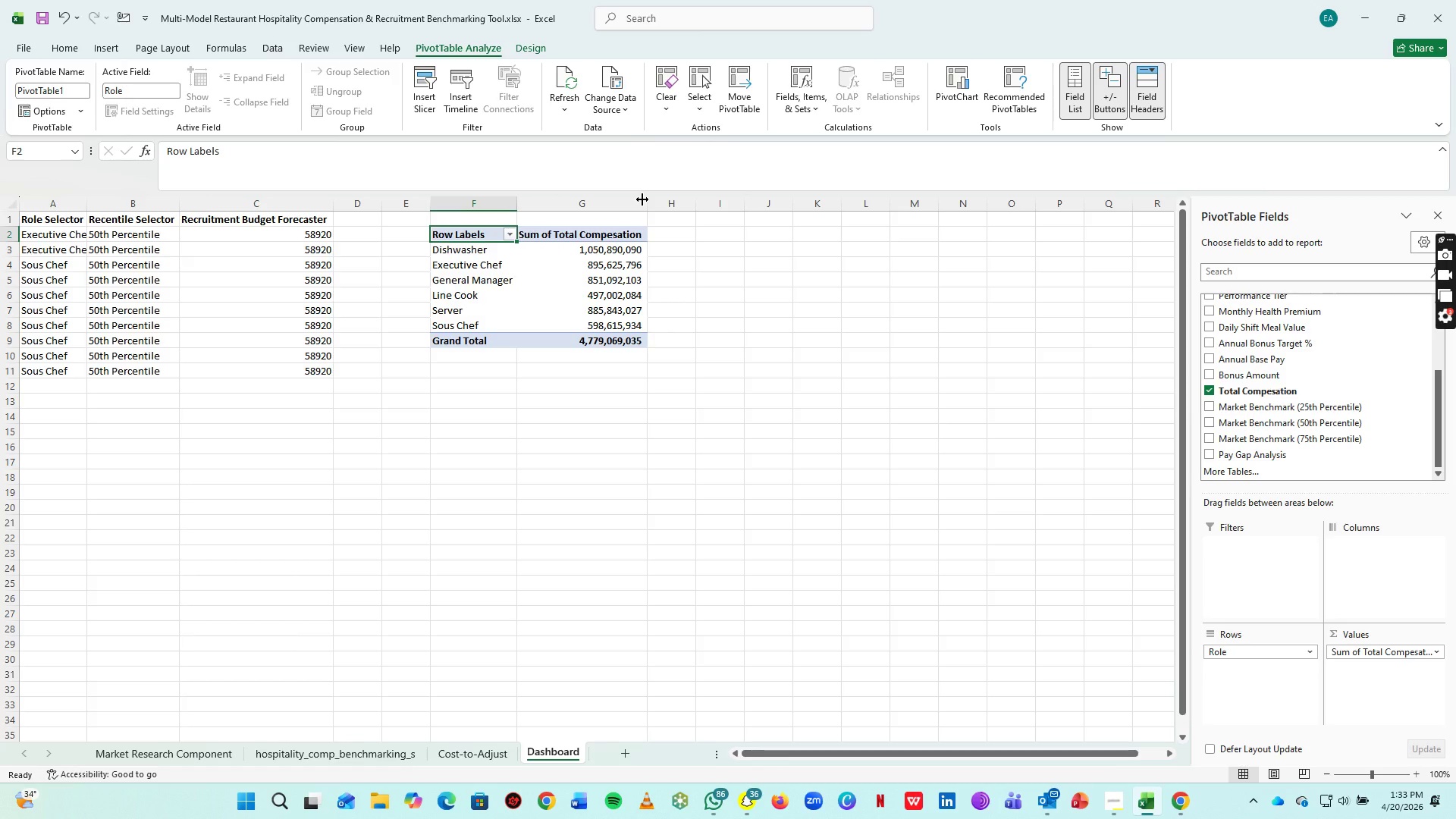 
double_click([642, 199])
 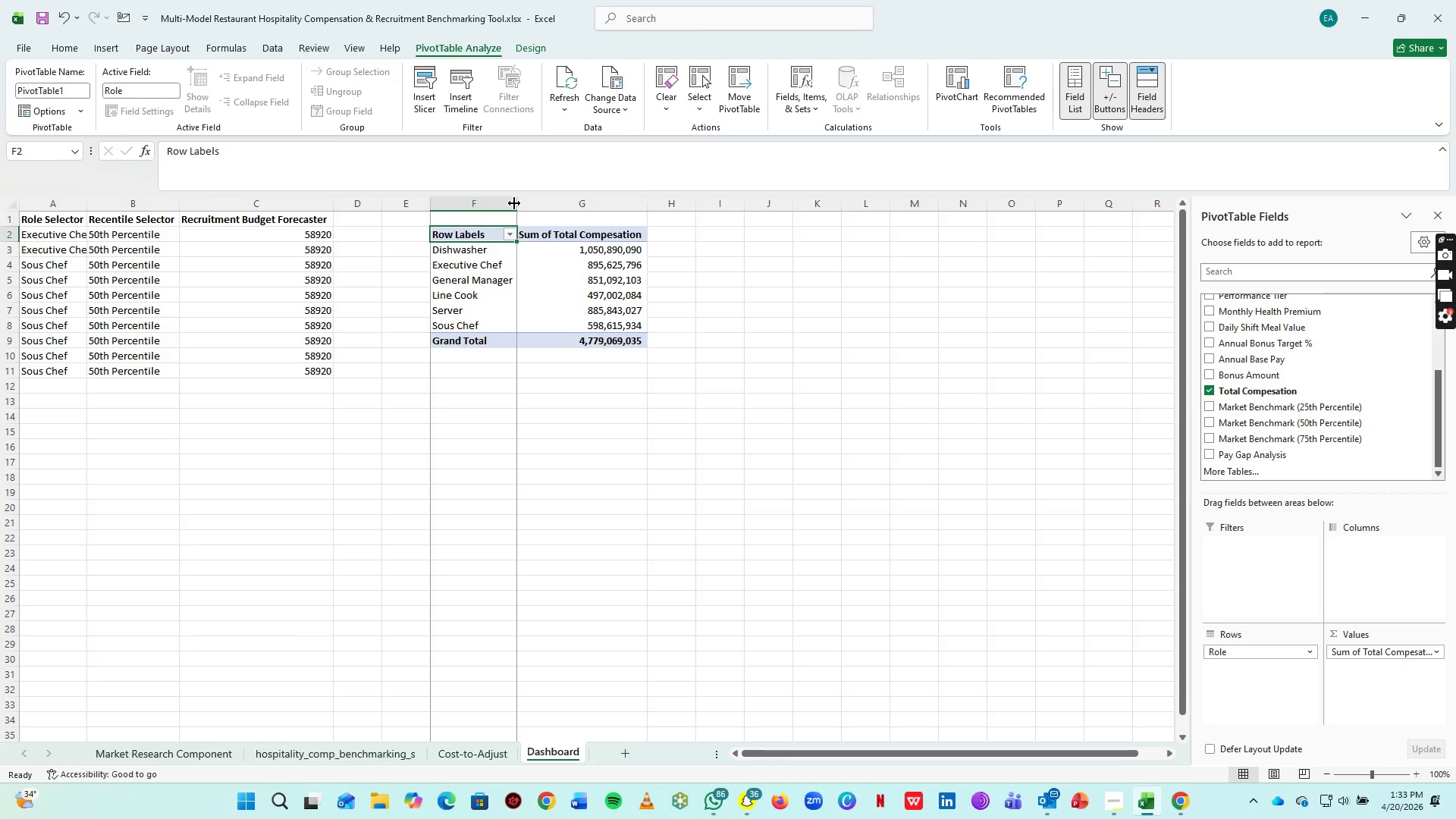 
double_click([514, 203])
 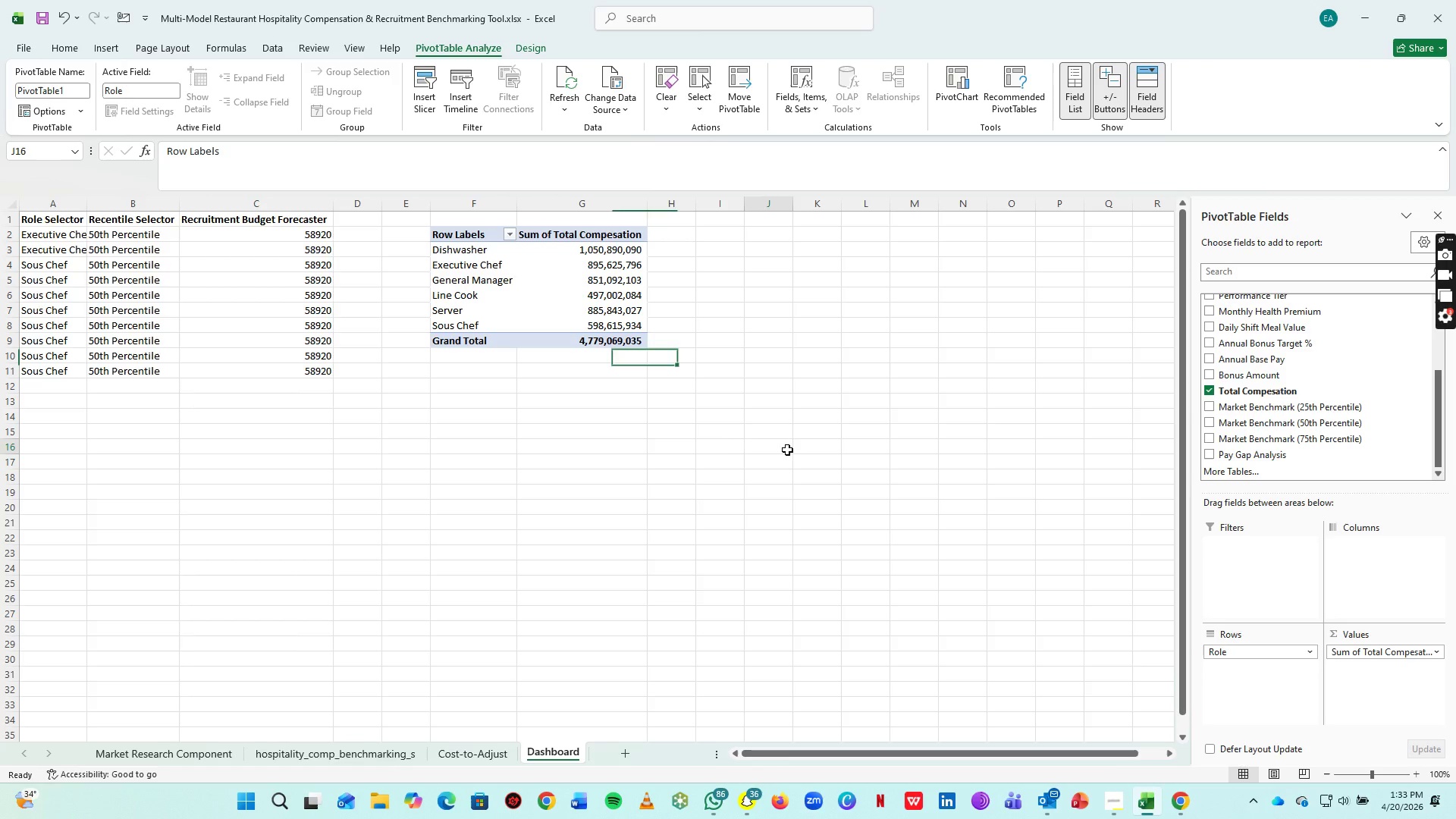 
left_click([787, 450])
 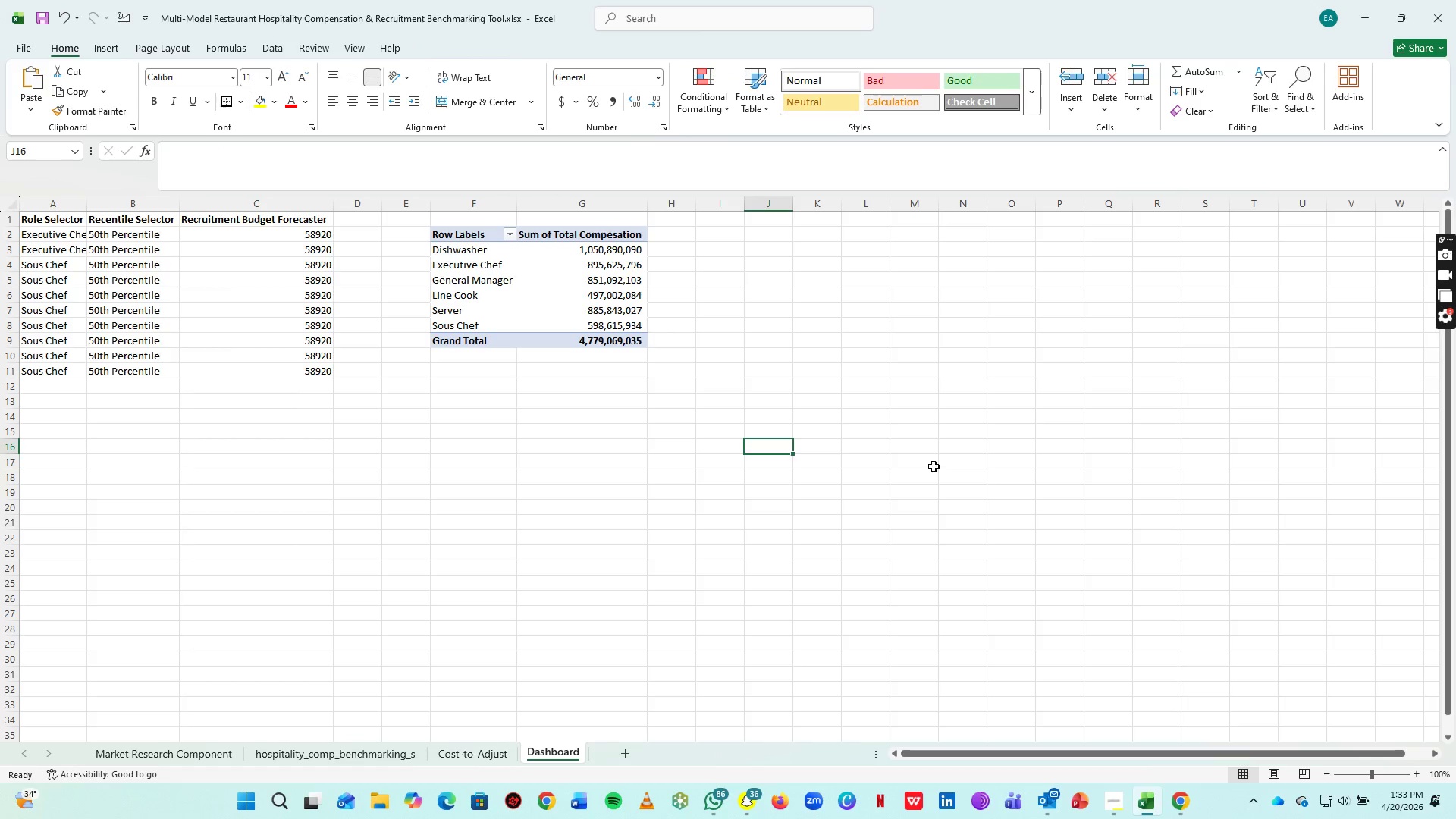 
left_click([586, 304])
 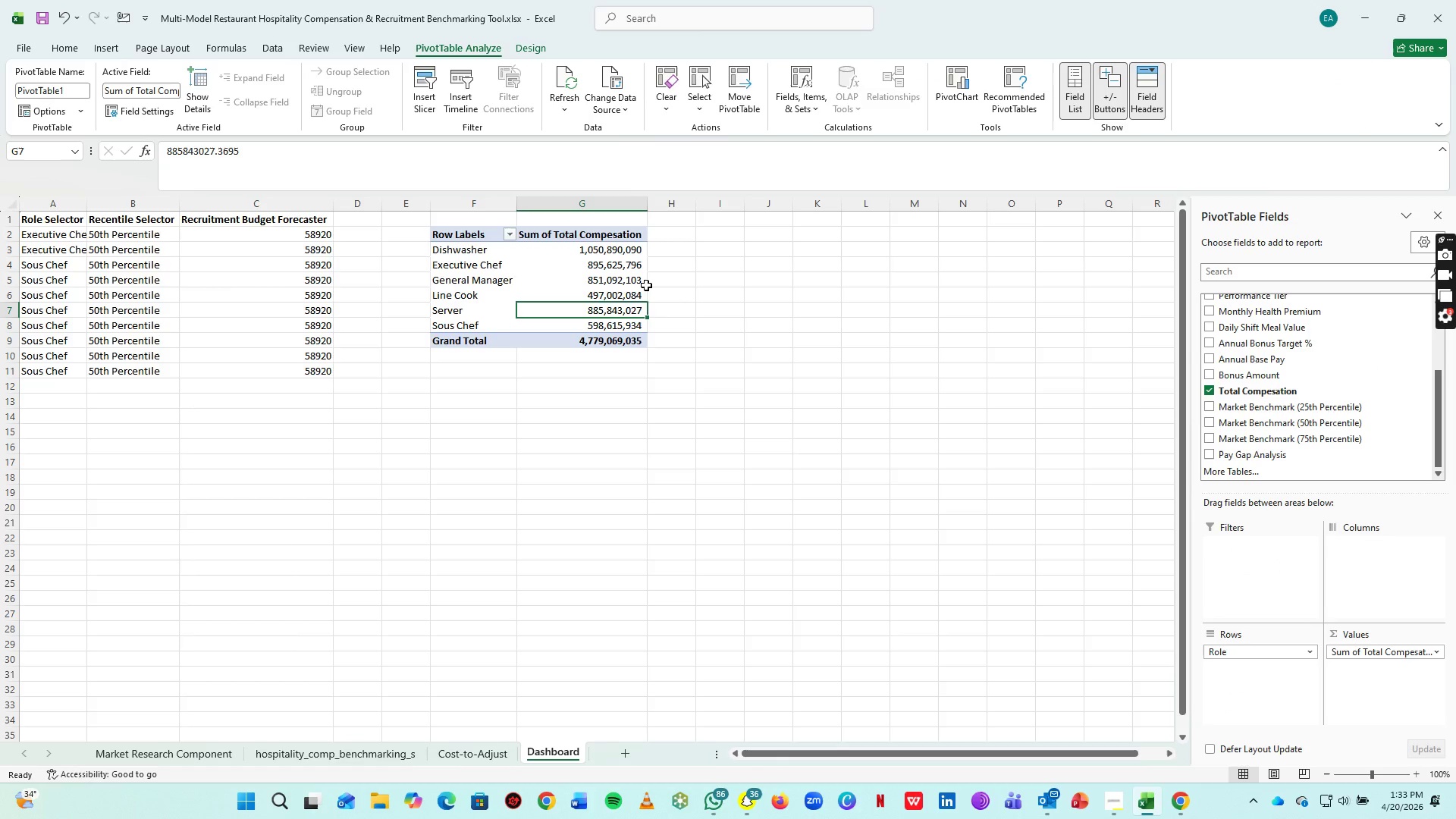 
mouse_move([648, 285])
 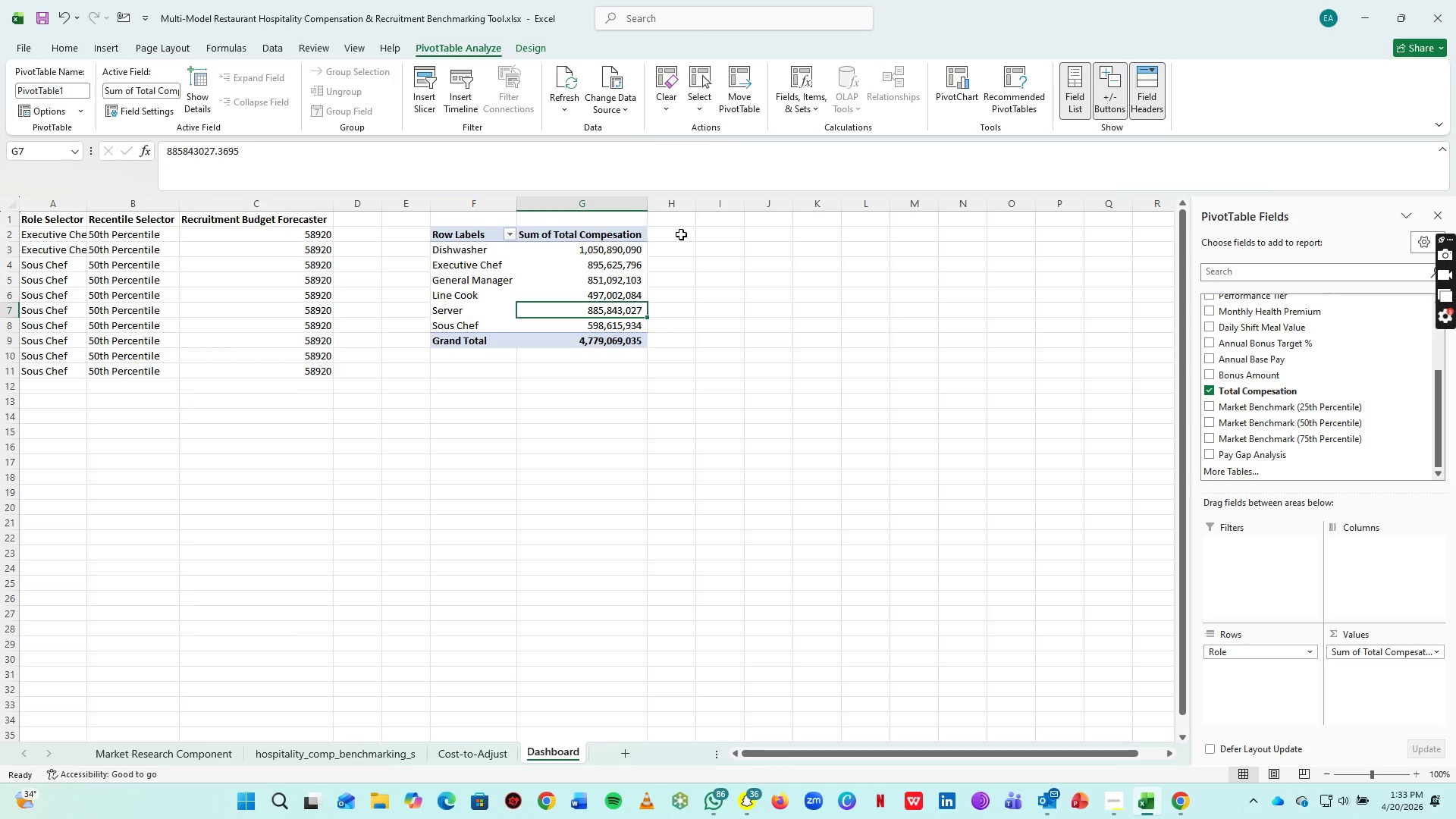 
left_click([681, 234])
 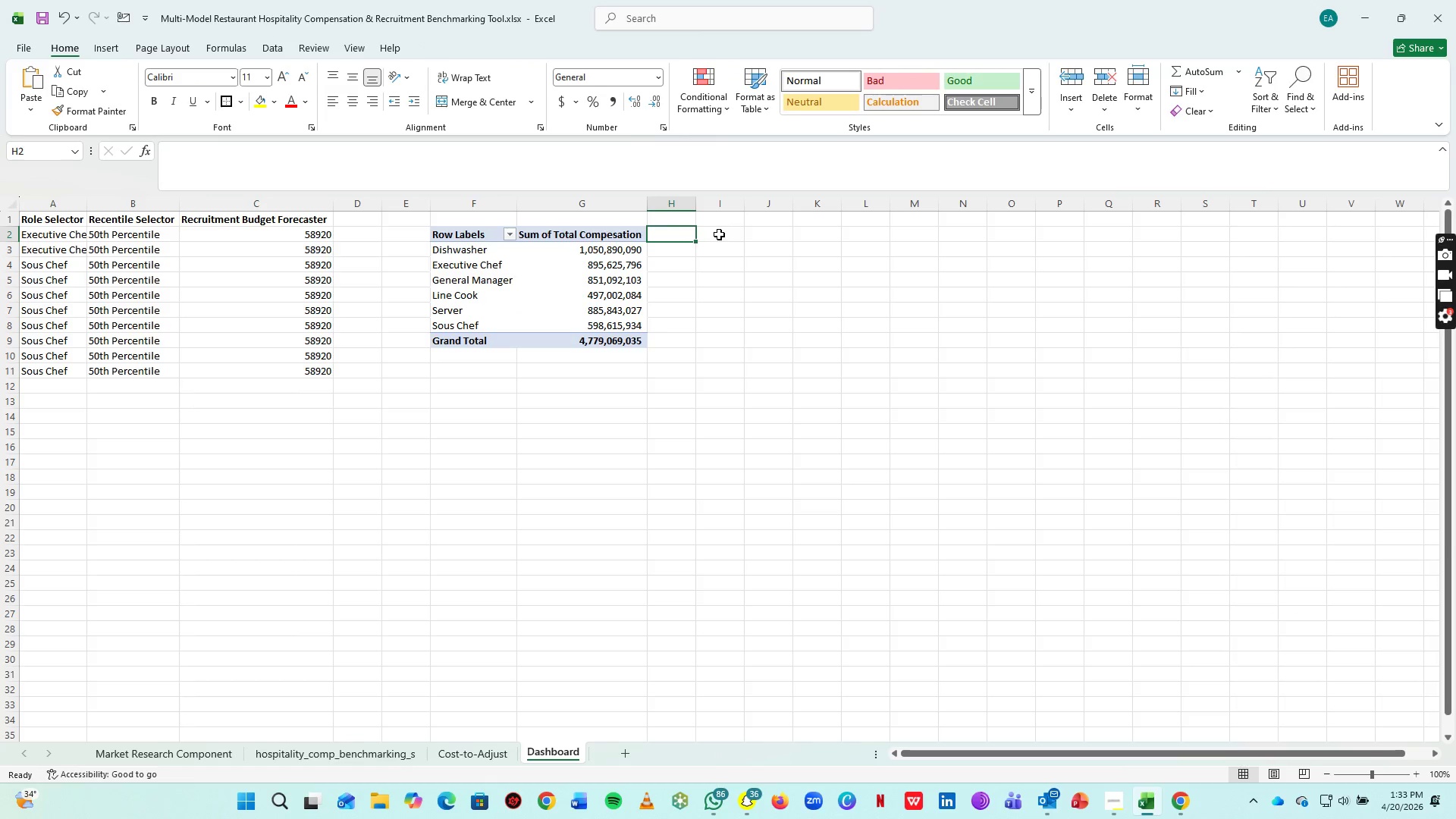 
left_click([720, 234])
 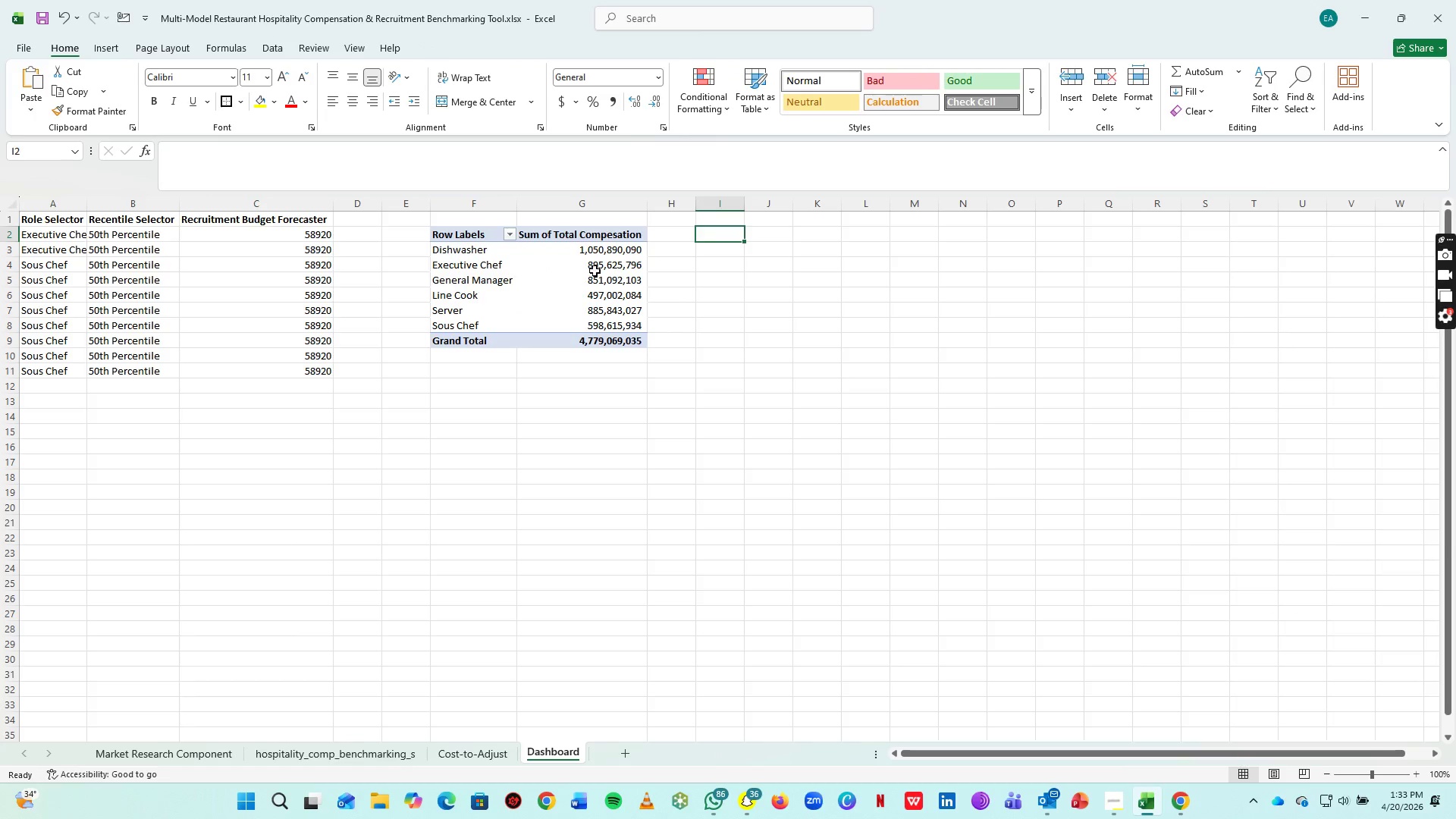 
left_click([595, 271])
 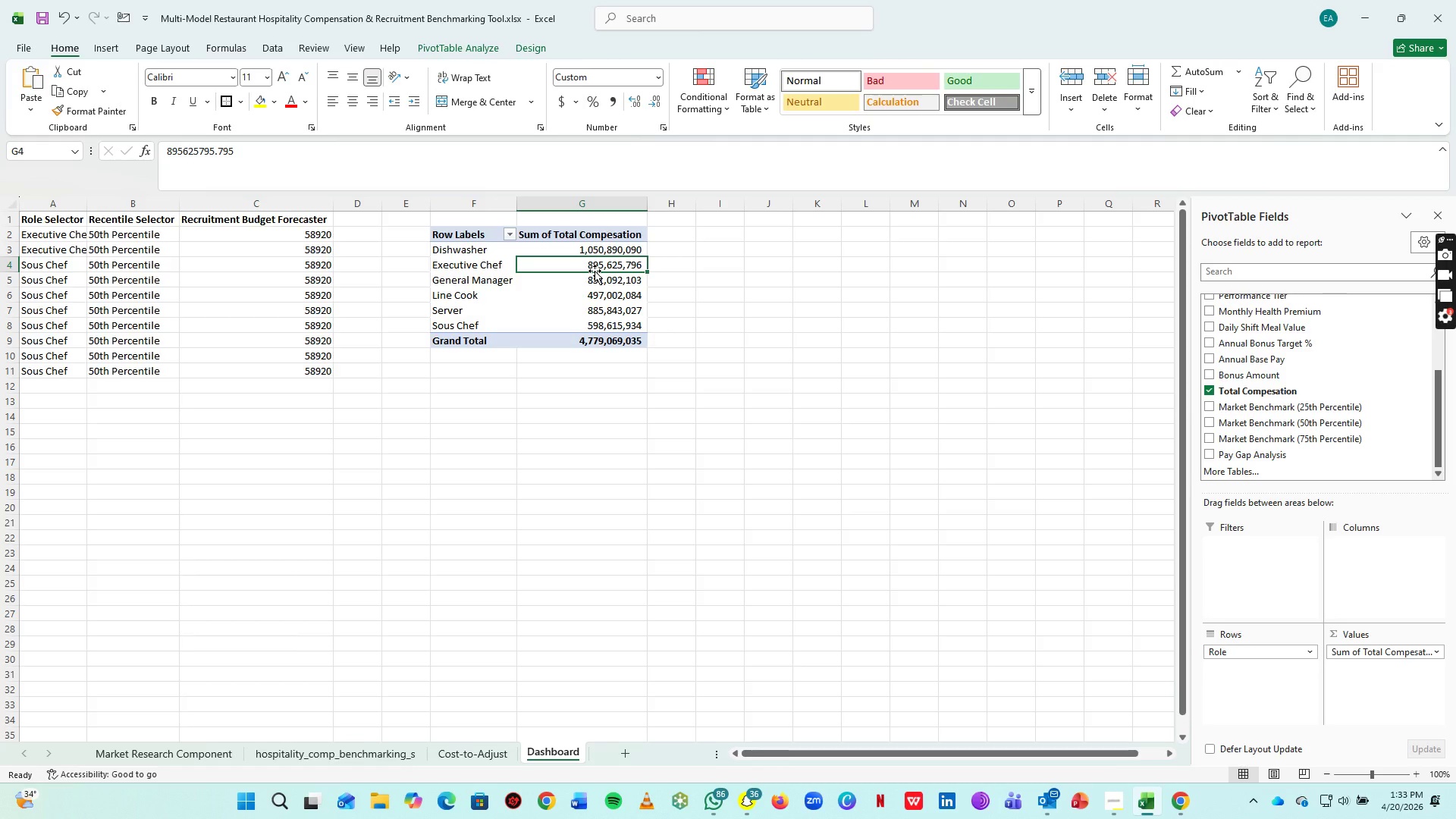 
wait(18.84)
 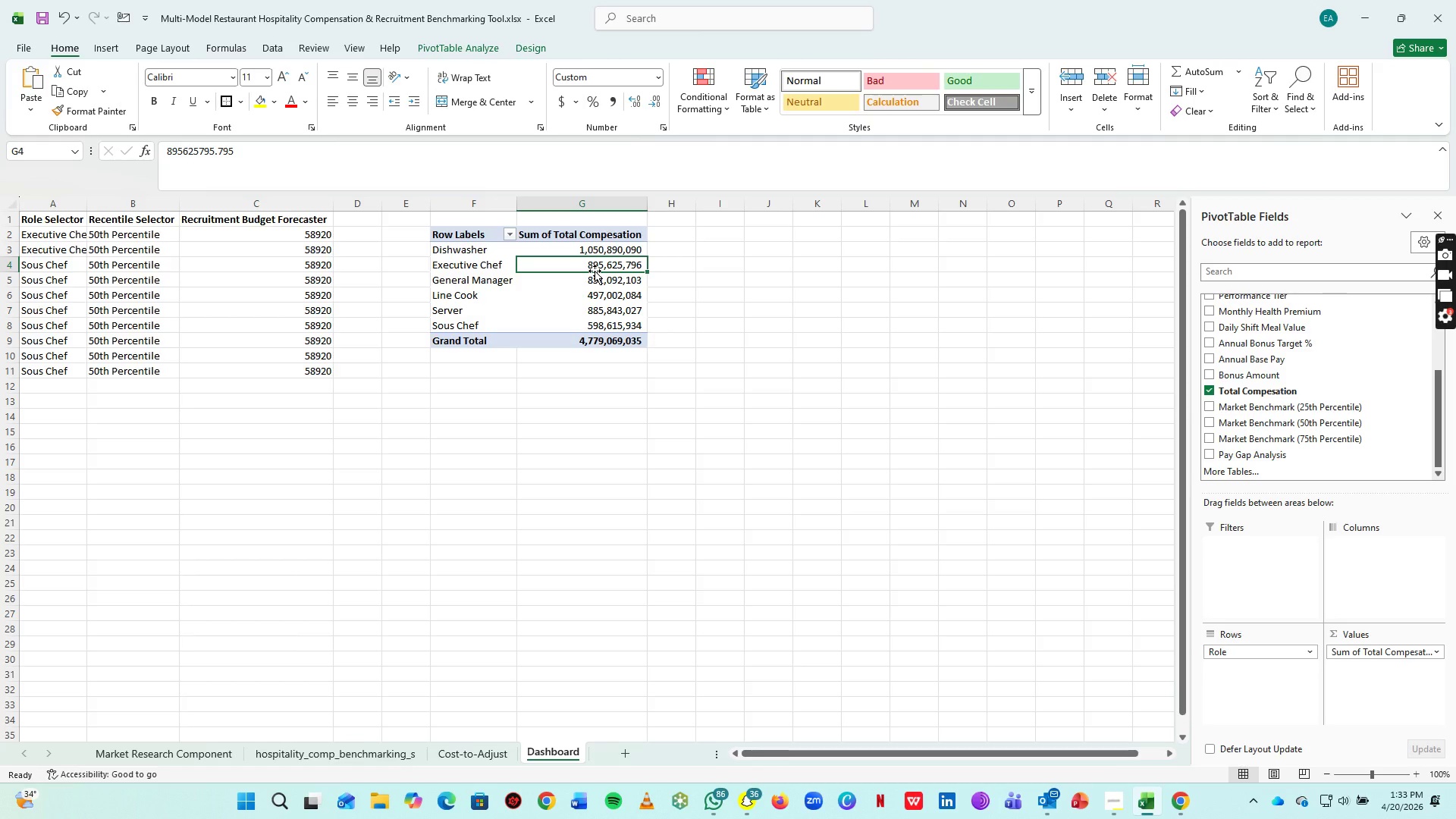 
left_click([676, 236])
 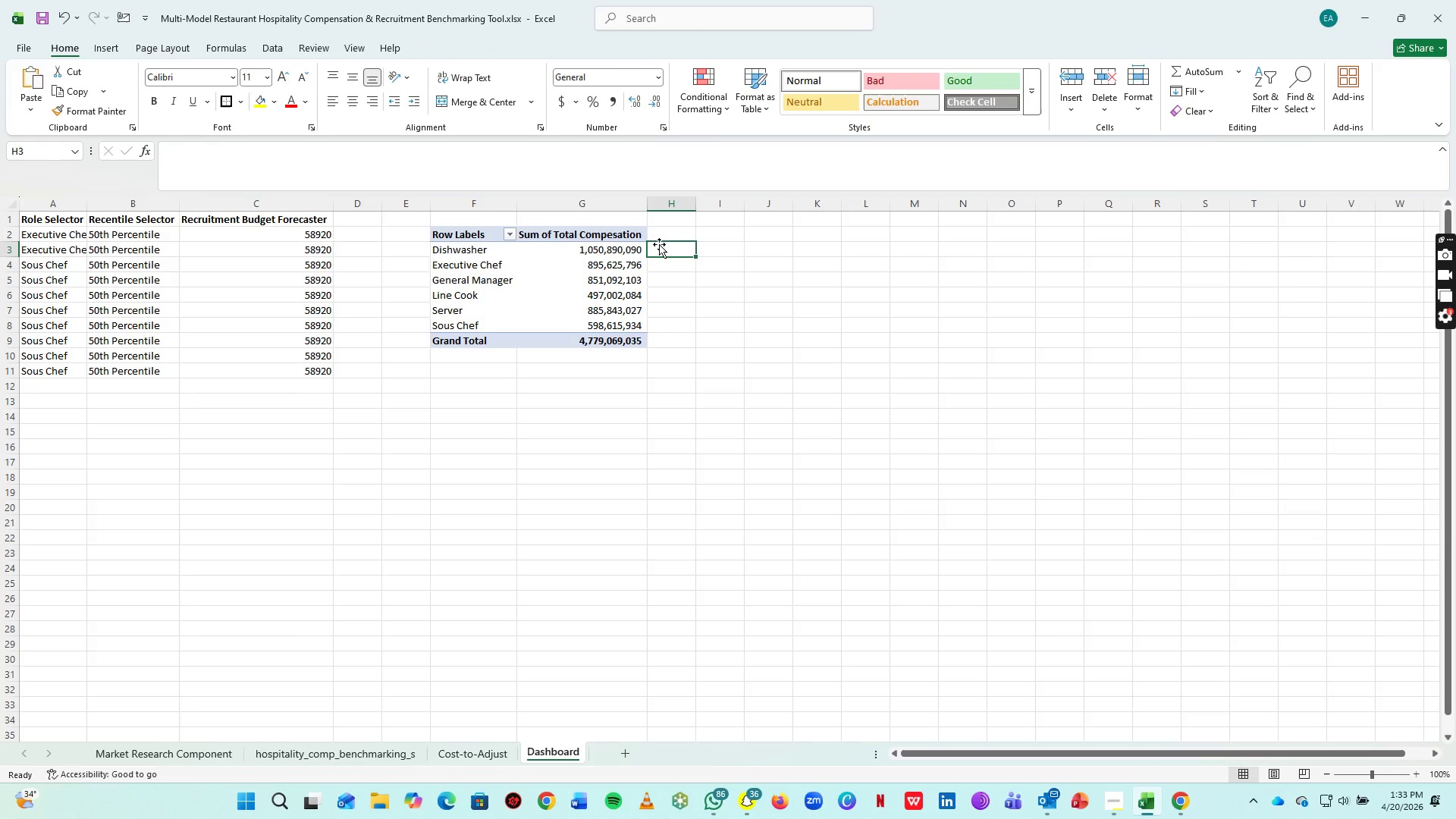 
key(Equal)
 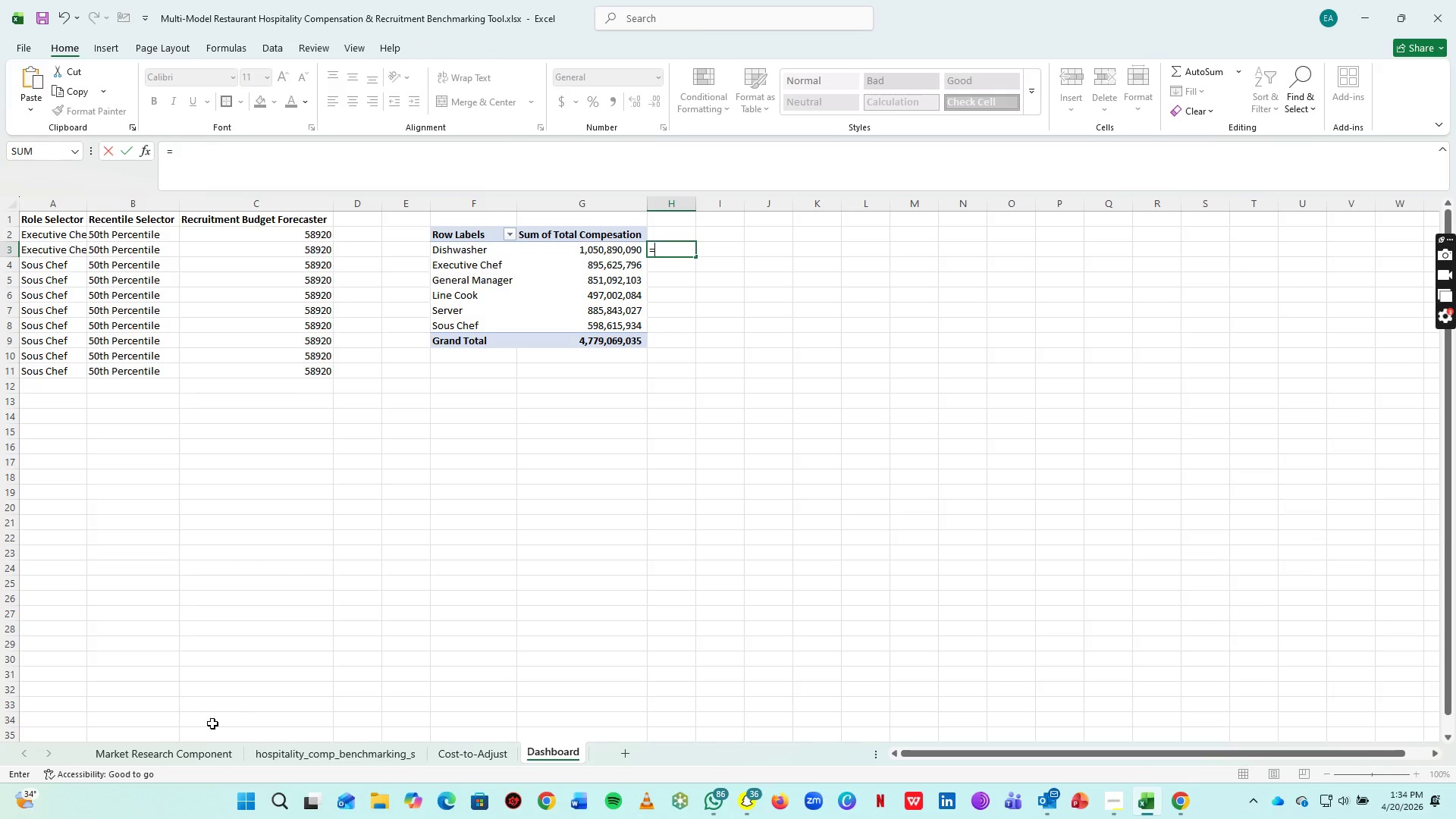 
left_click([192, 752])
 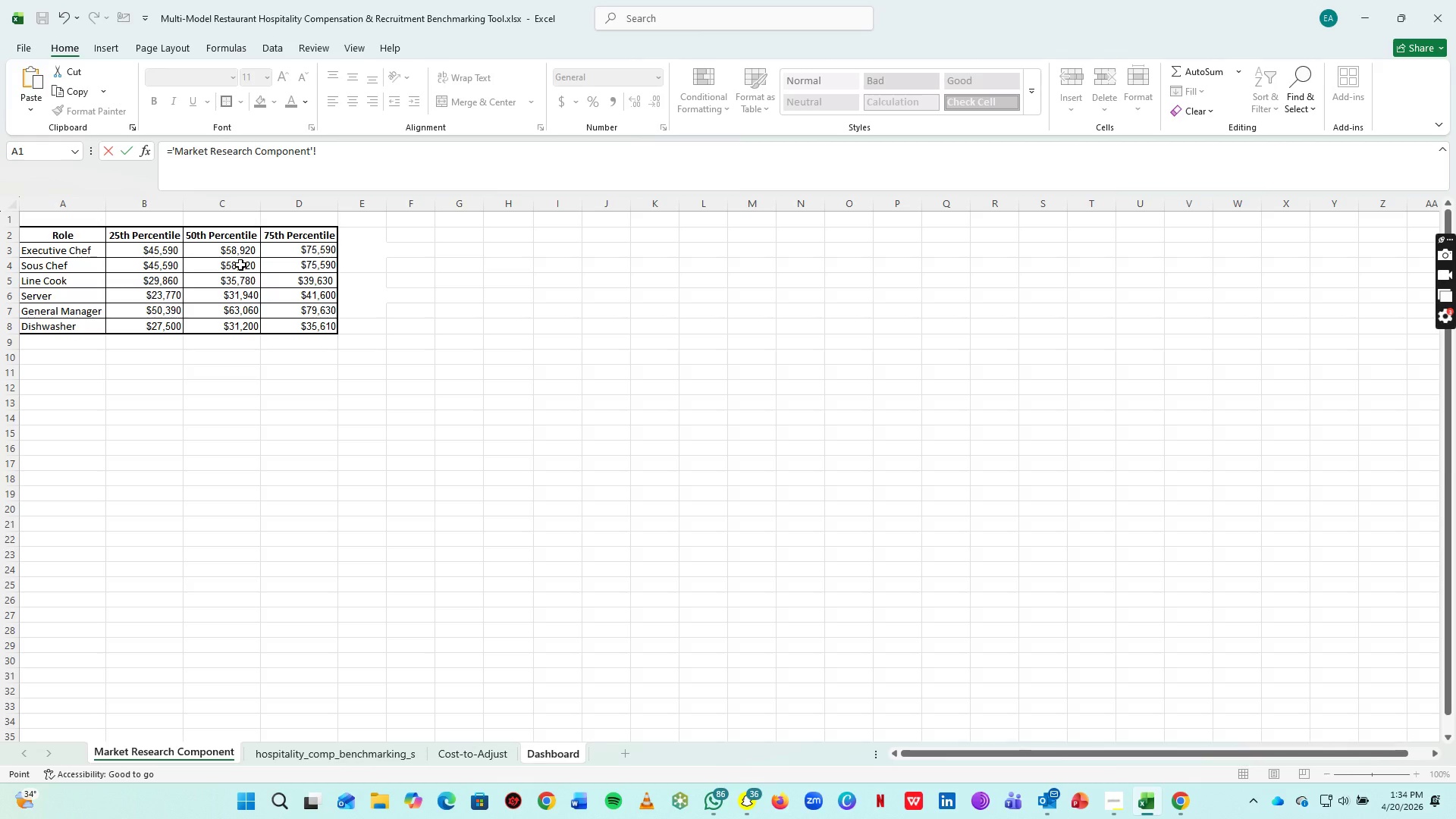 
wait(7.97)
 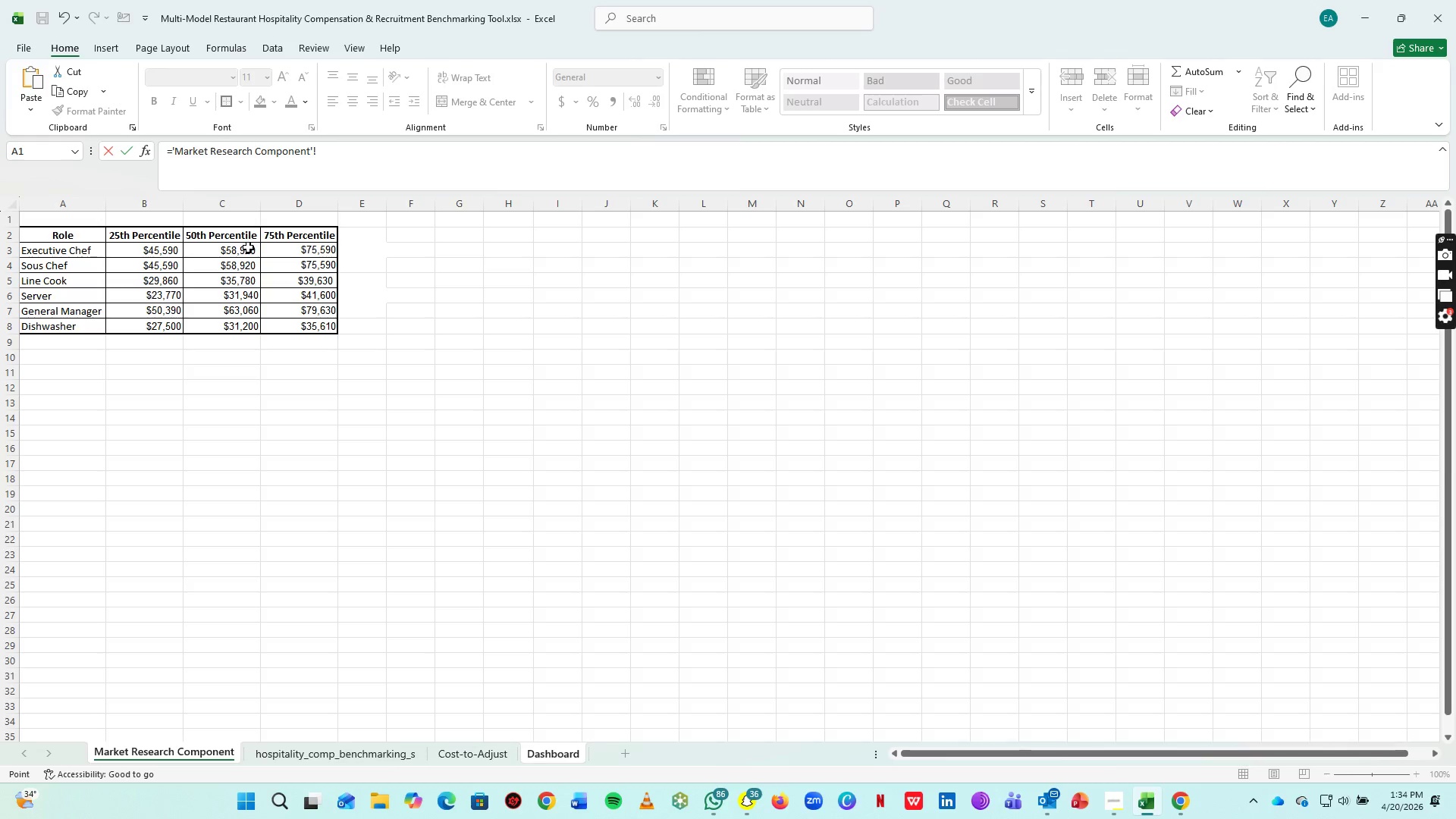 
left_click([240, 265])
 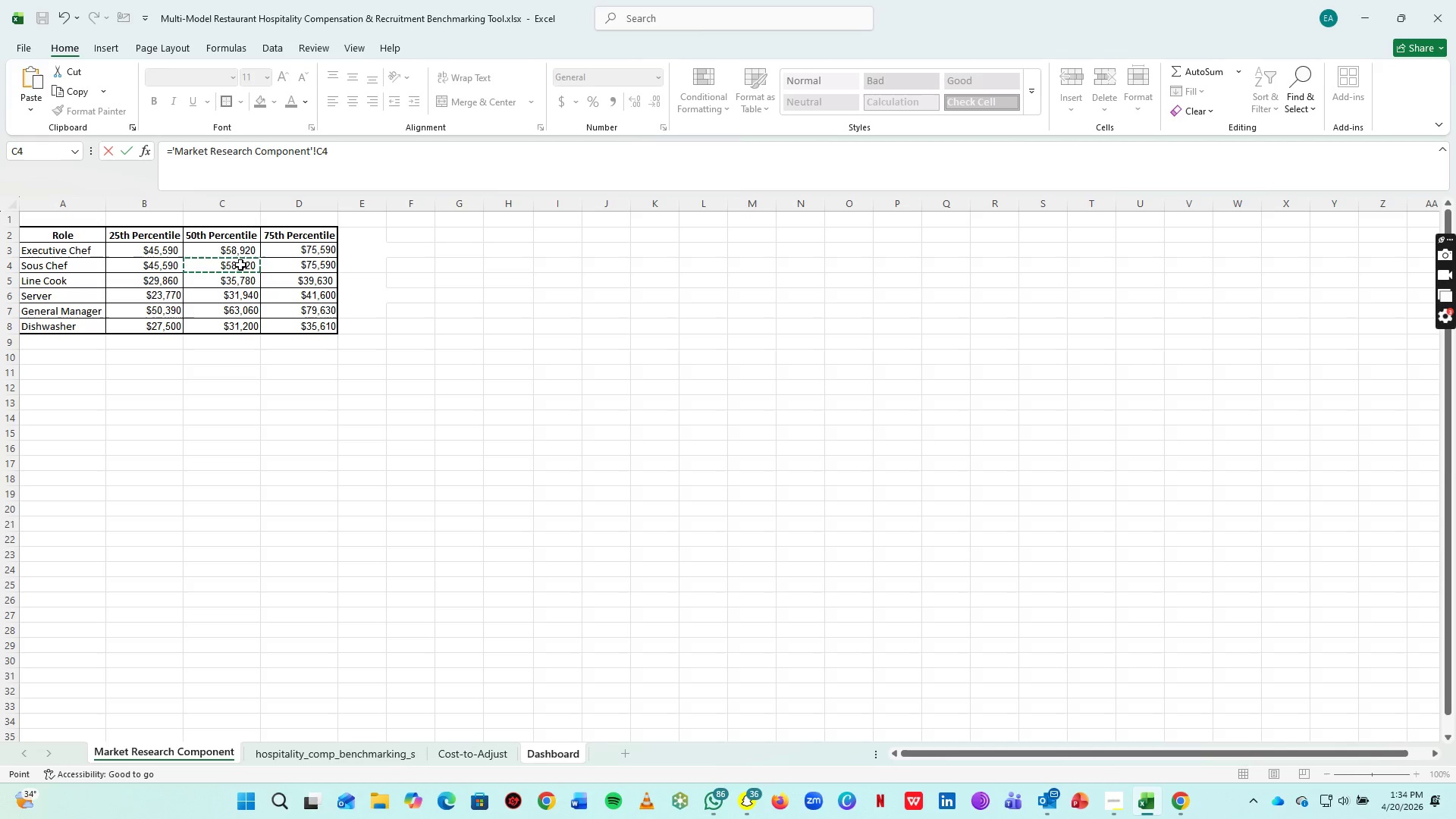 
key(Enter)
 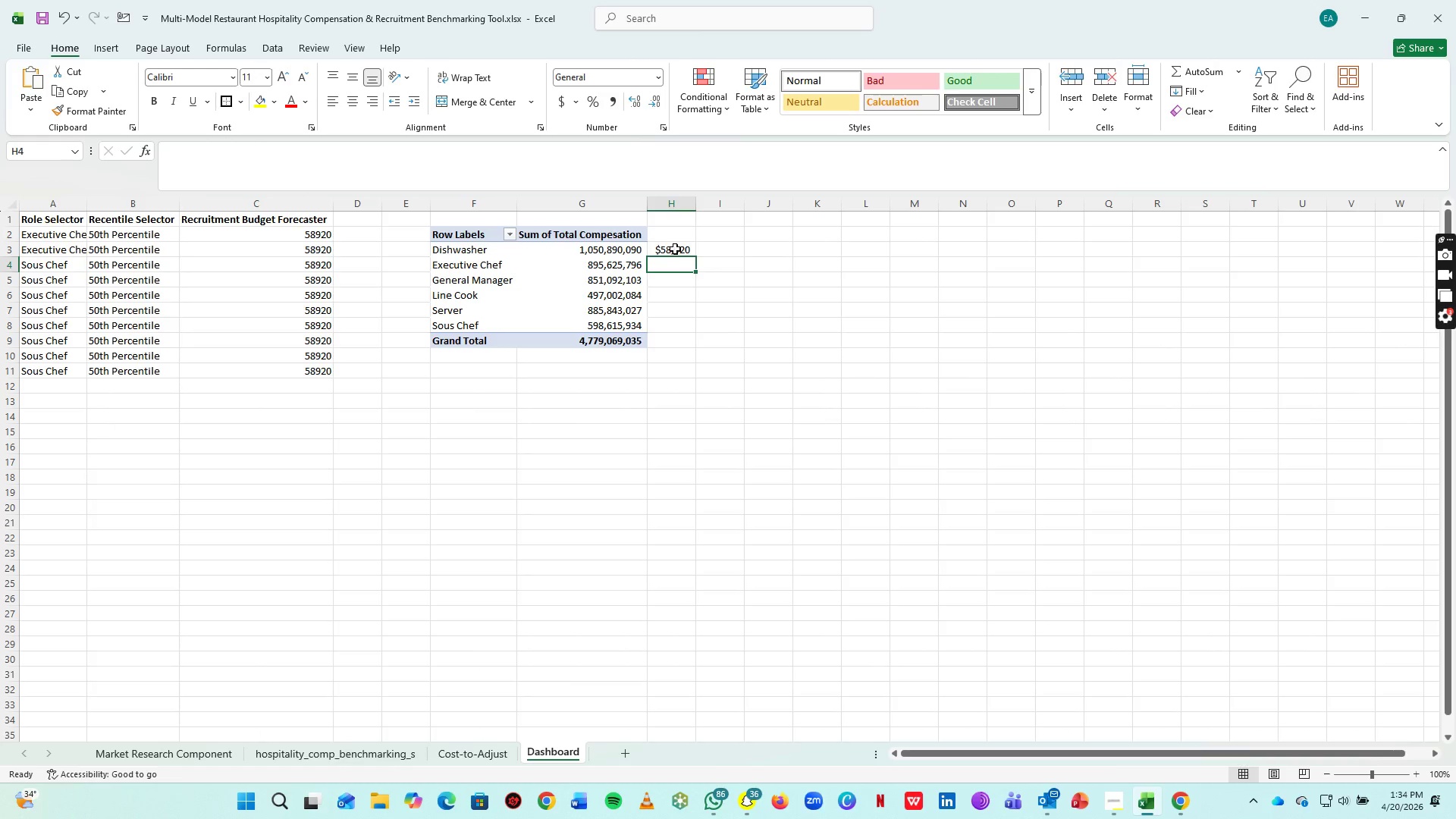 
left_click([676, 249])
 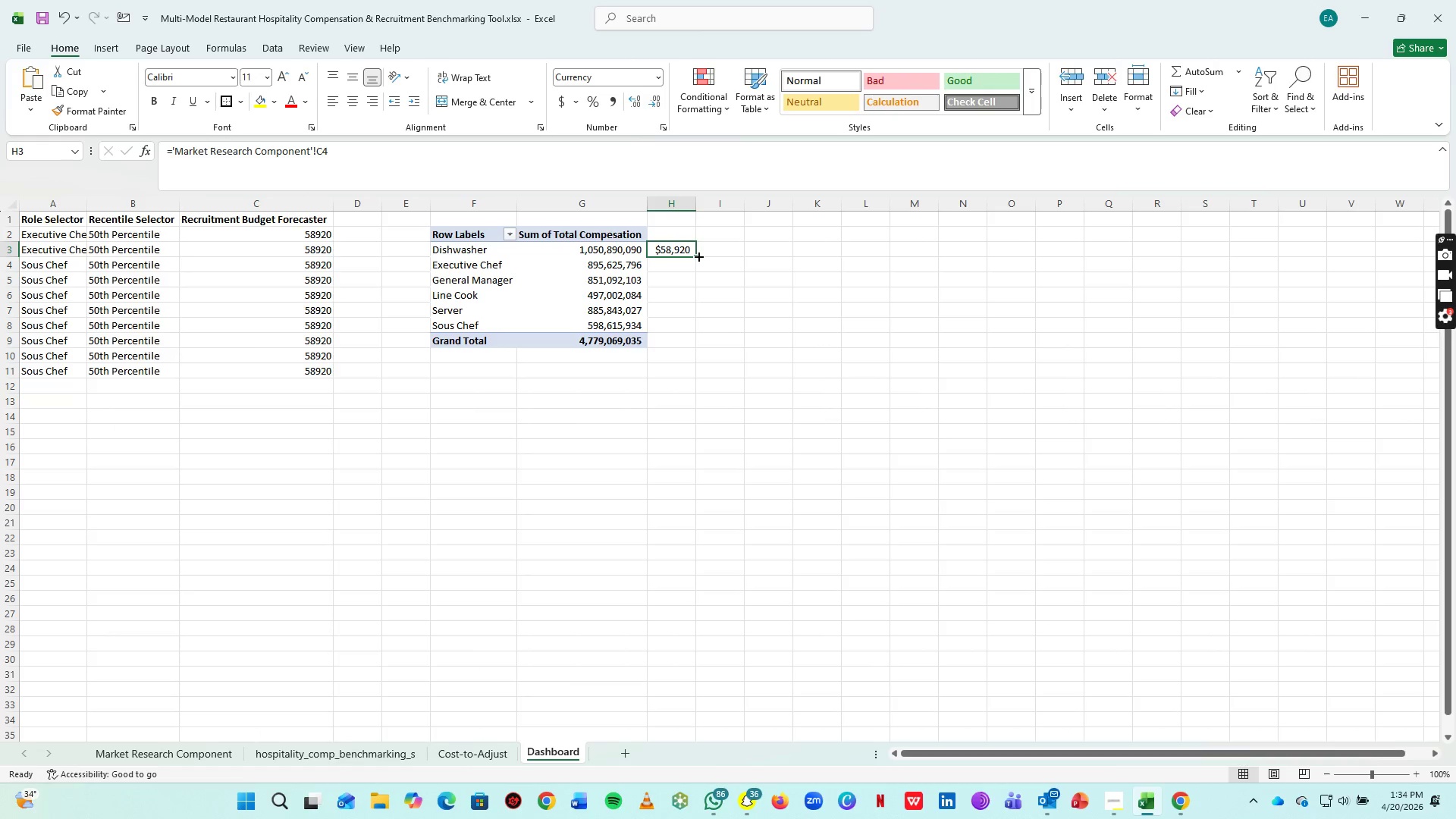 
double_click([698, 256])
 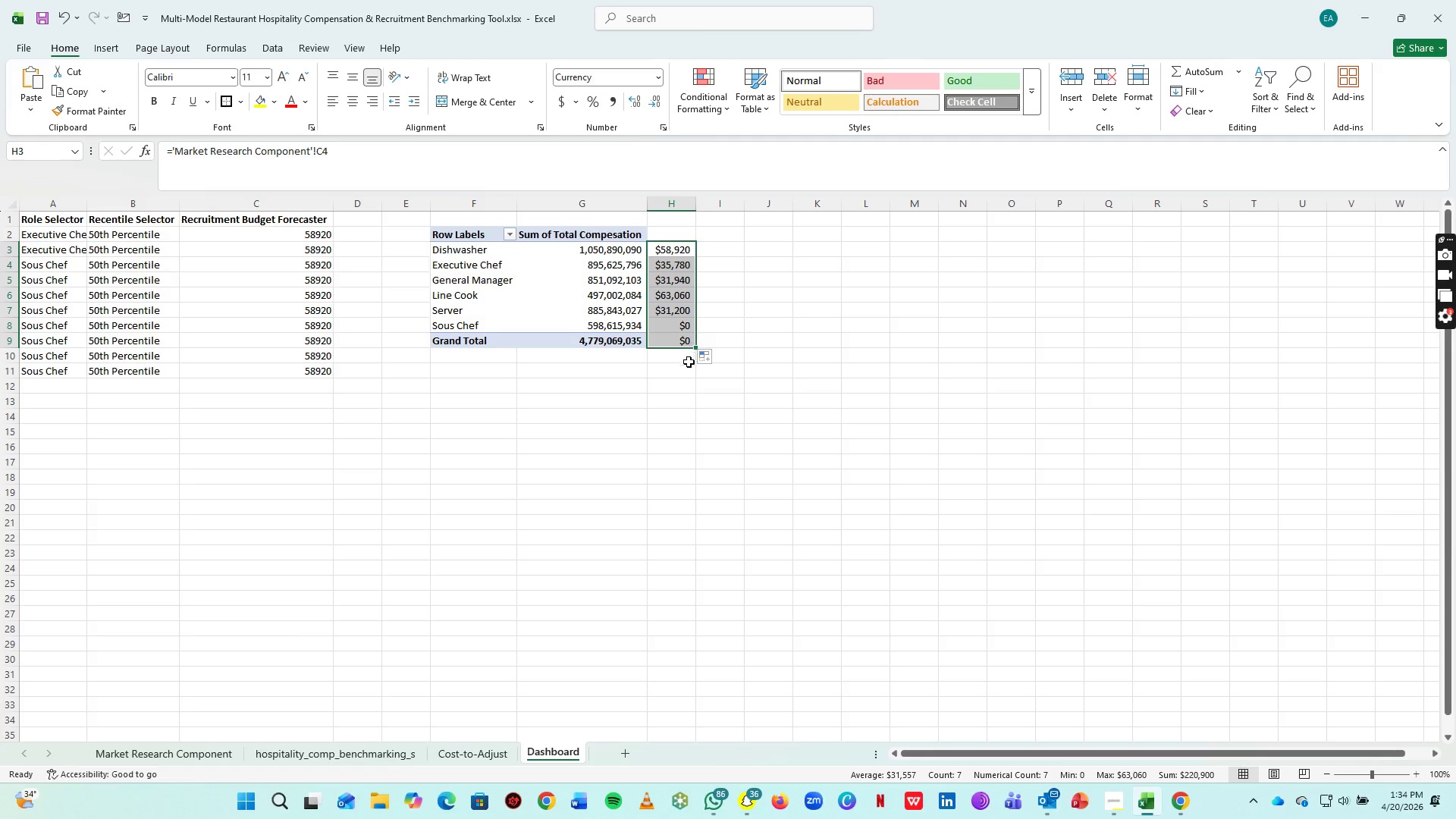 
left_click([676, 341])
 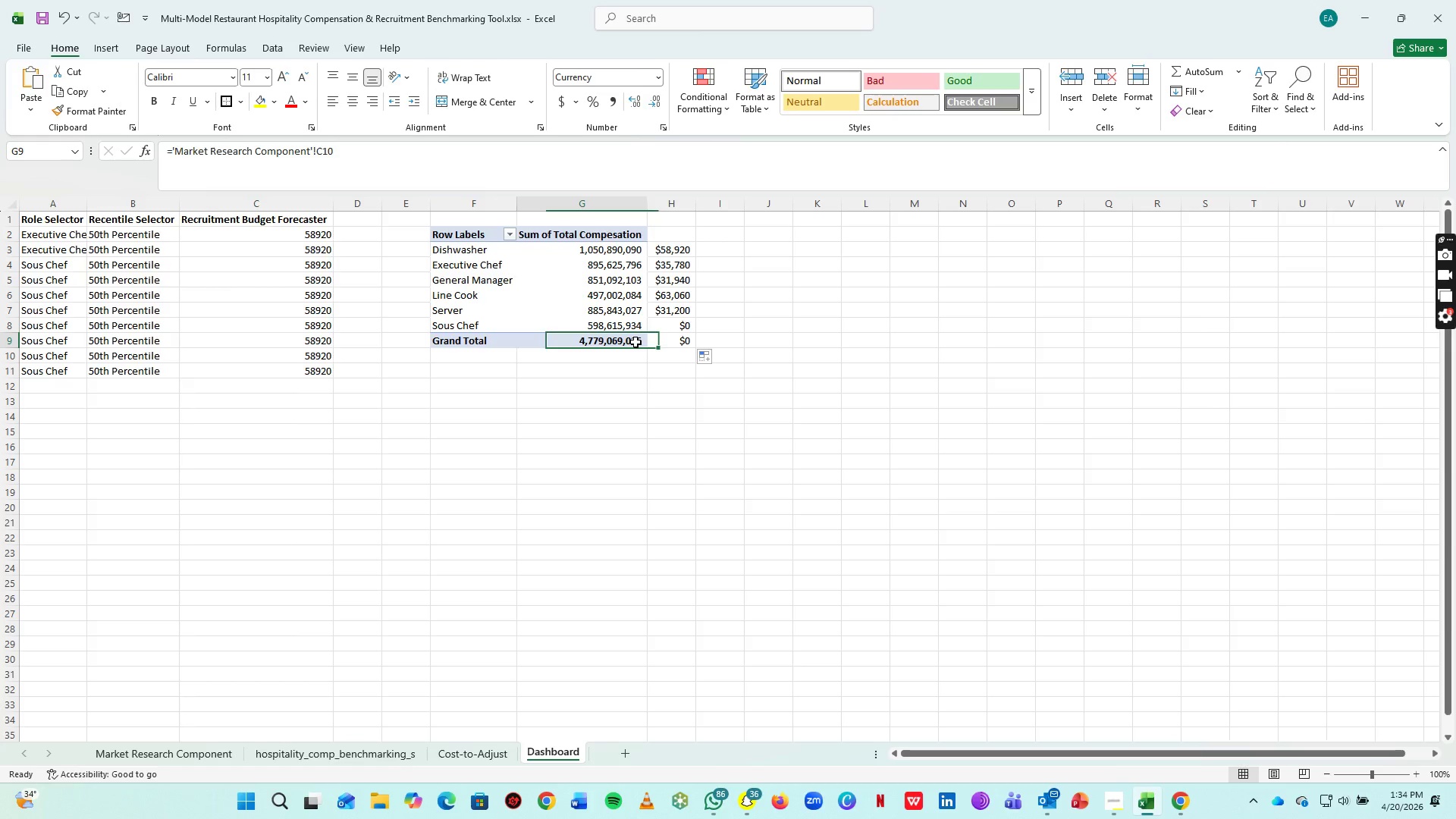 
left_click([635, 342])
 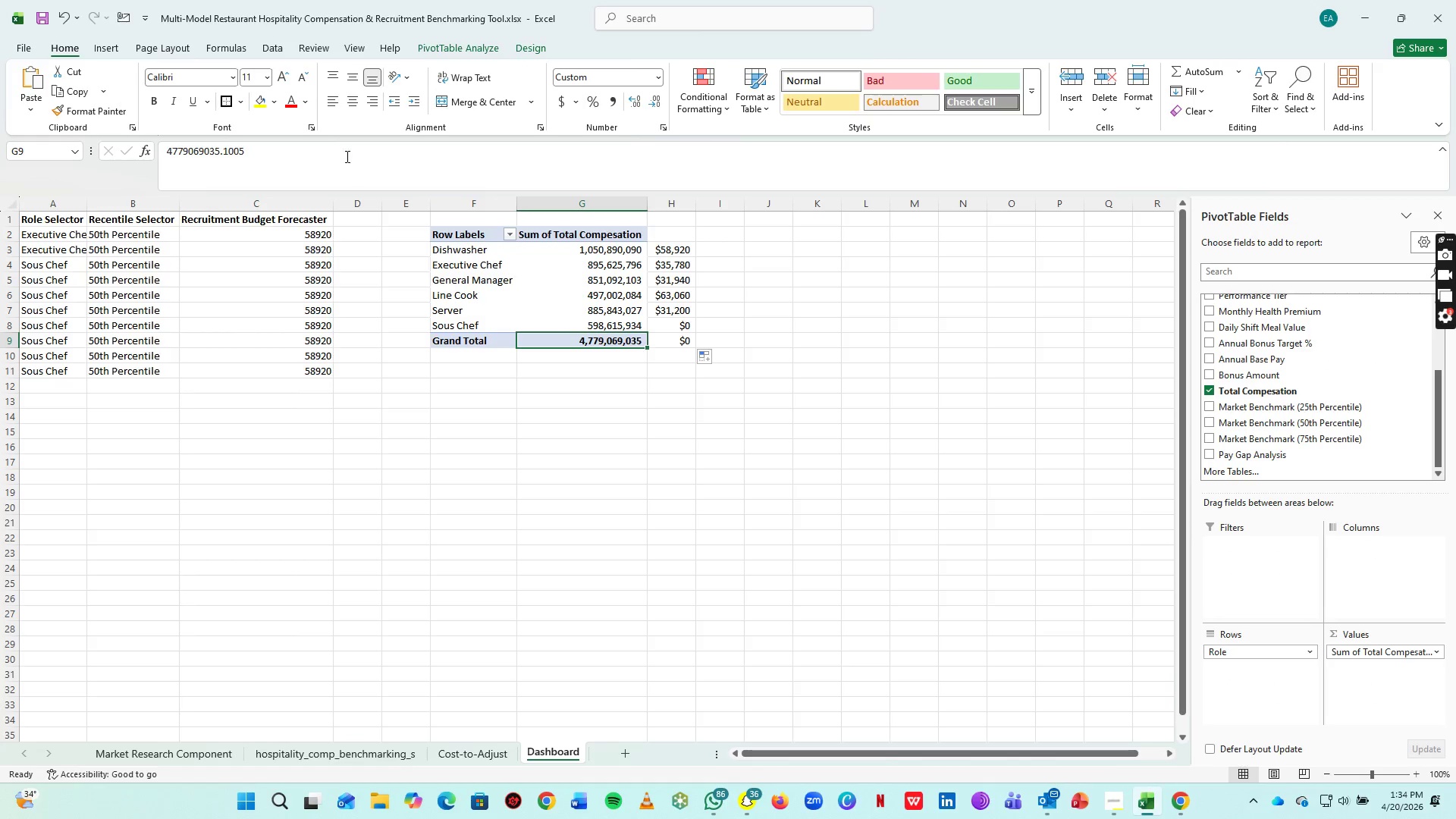 
left_click([345, 156])
 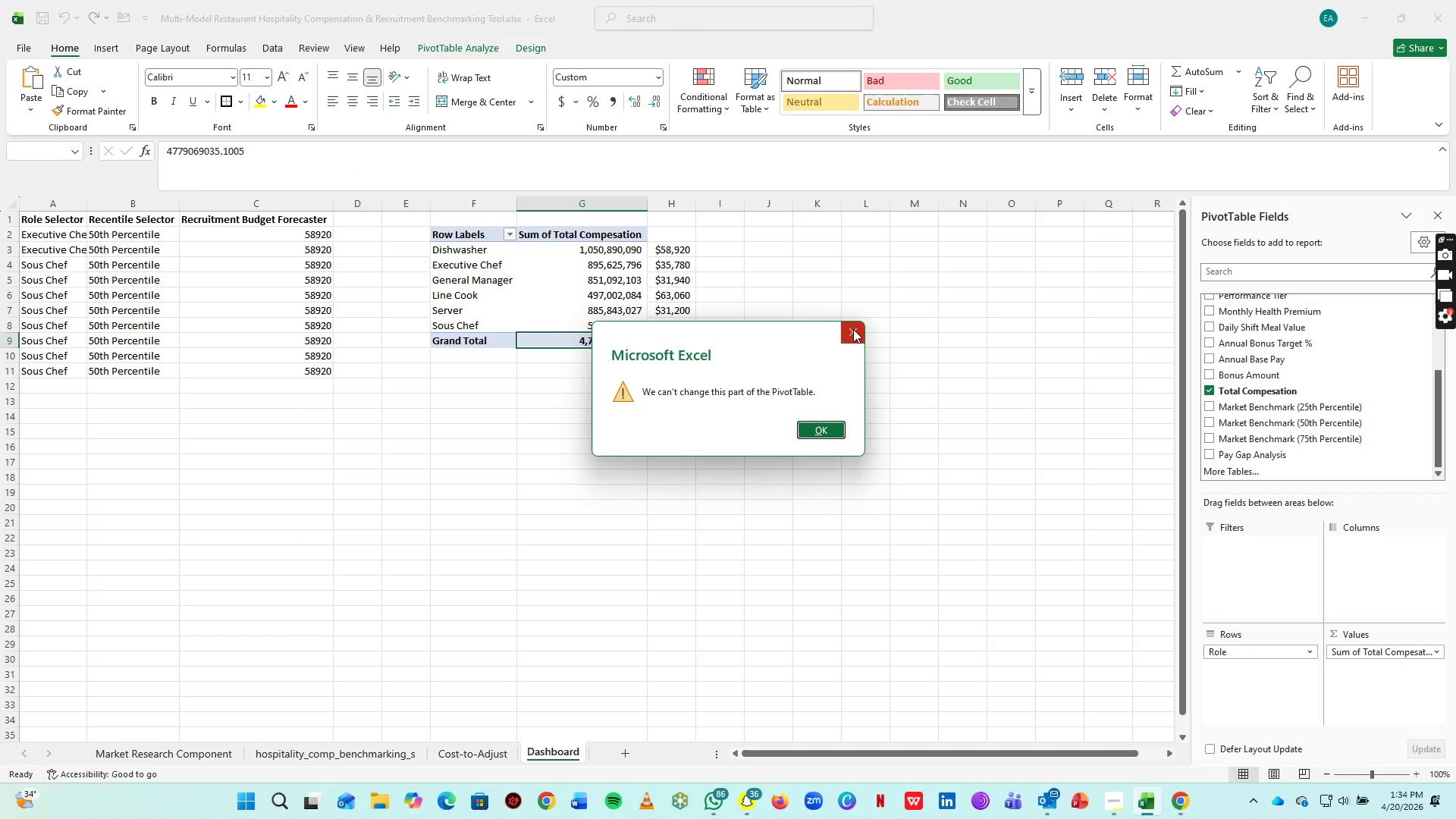 
left_click([853, 328])
 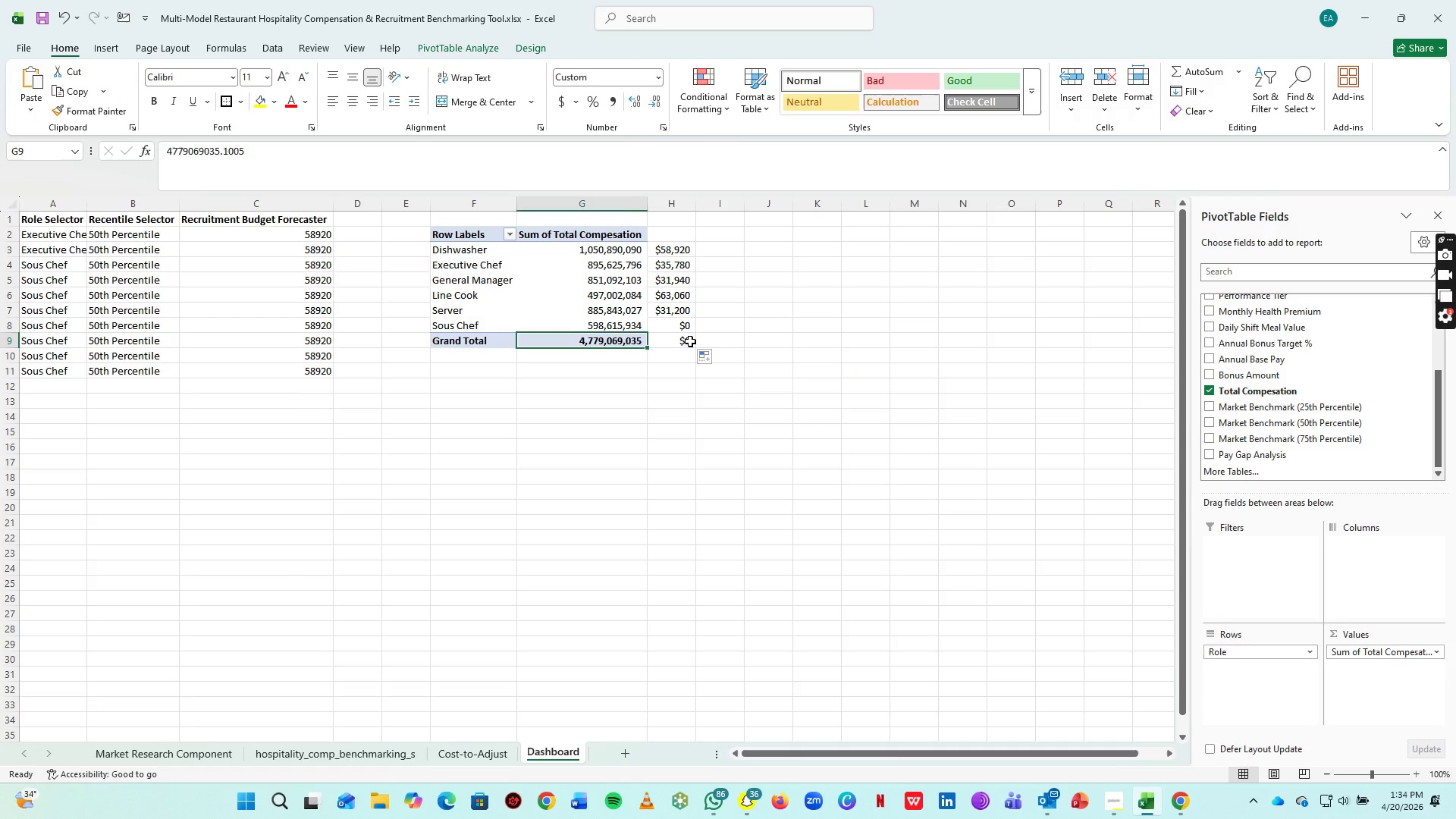 
left_click([689, 340])
 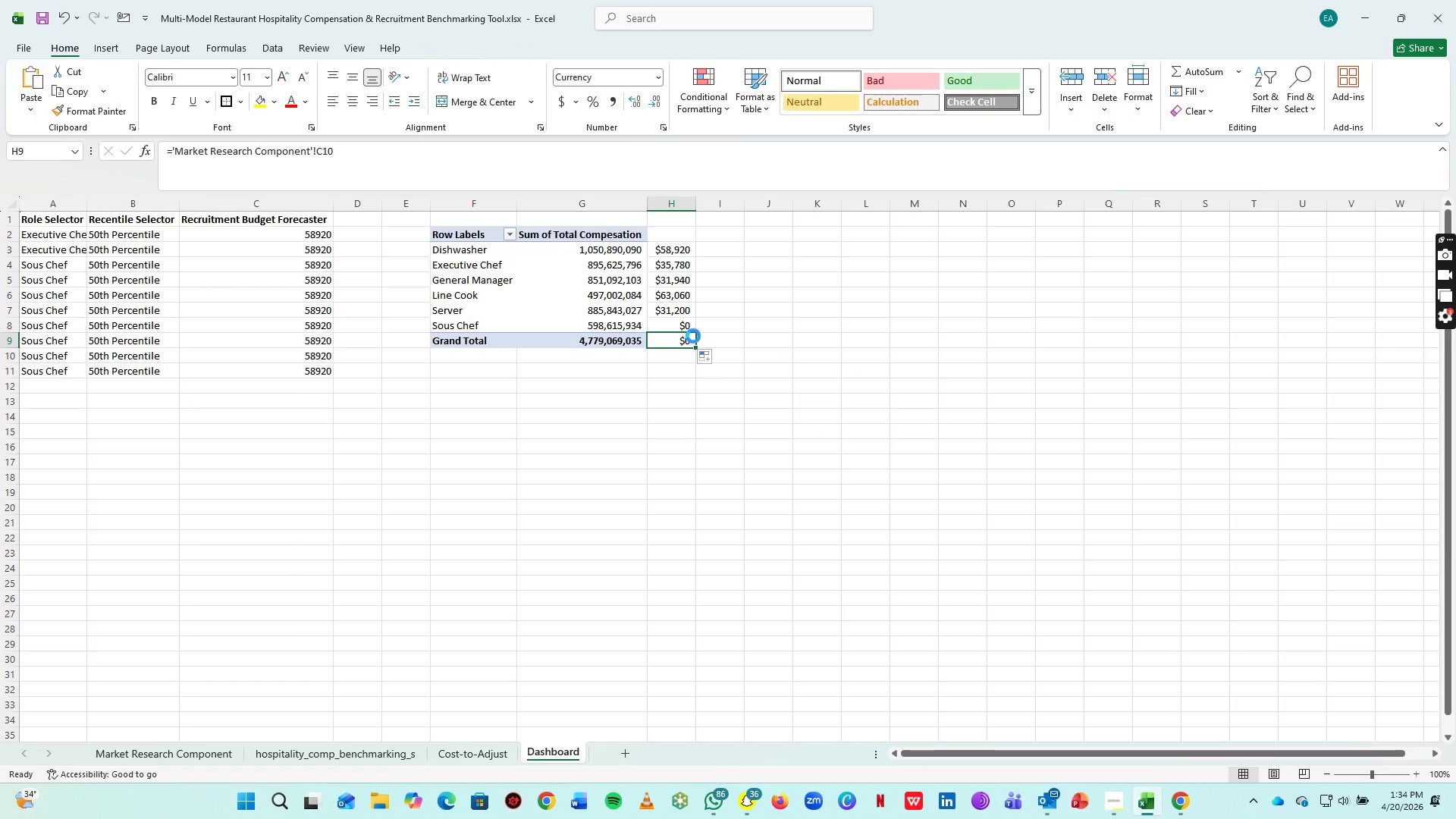 
key(Delete)
 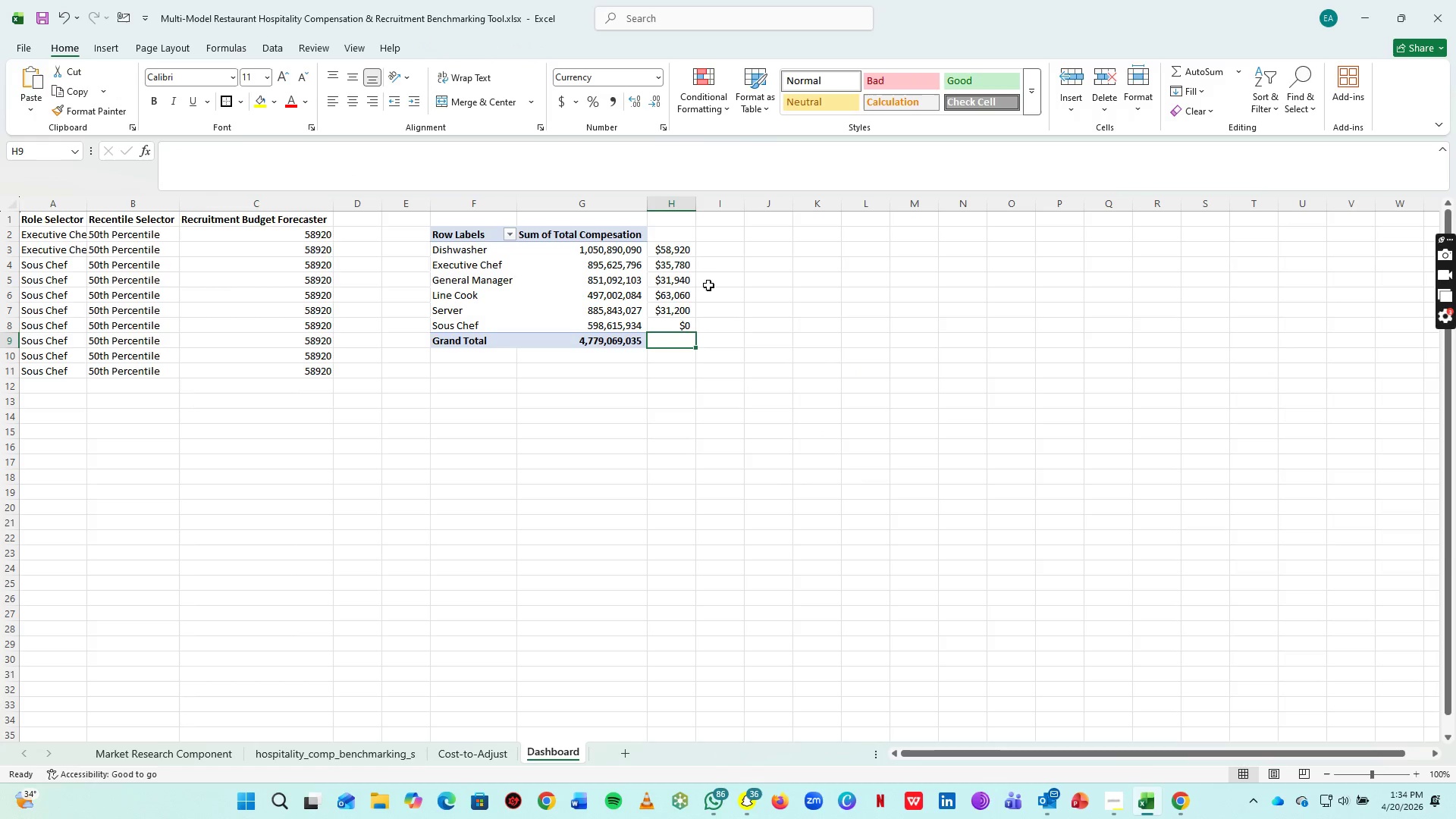 
left_click([676, 251])
 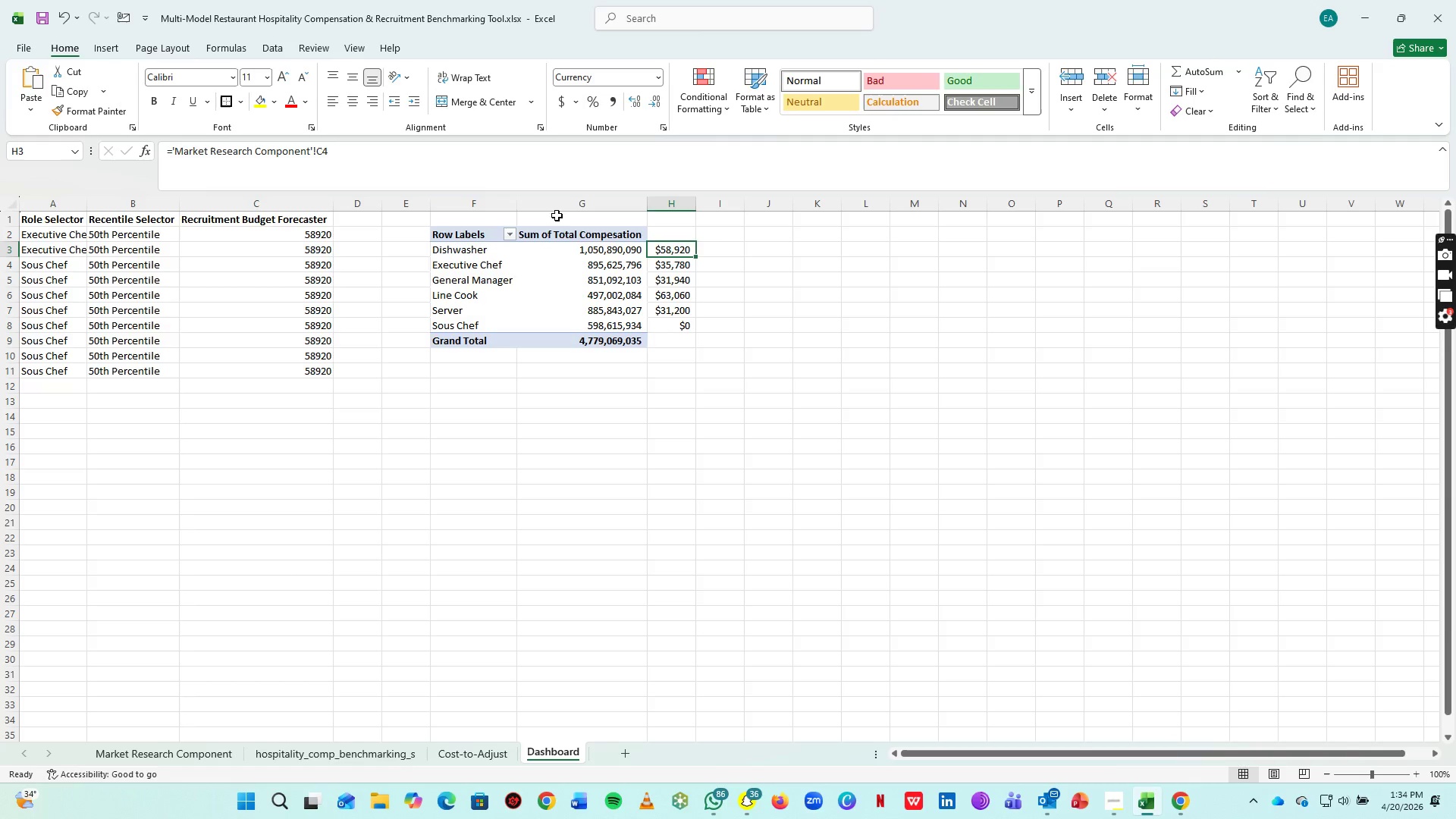 
left_click([331, 156])
 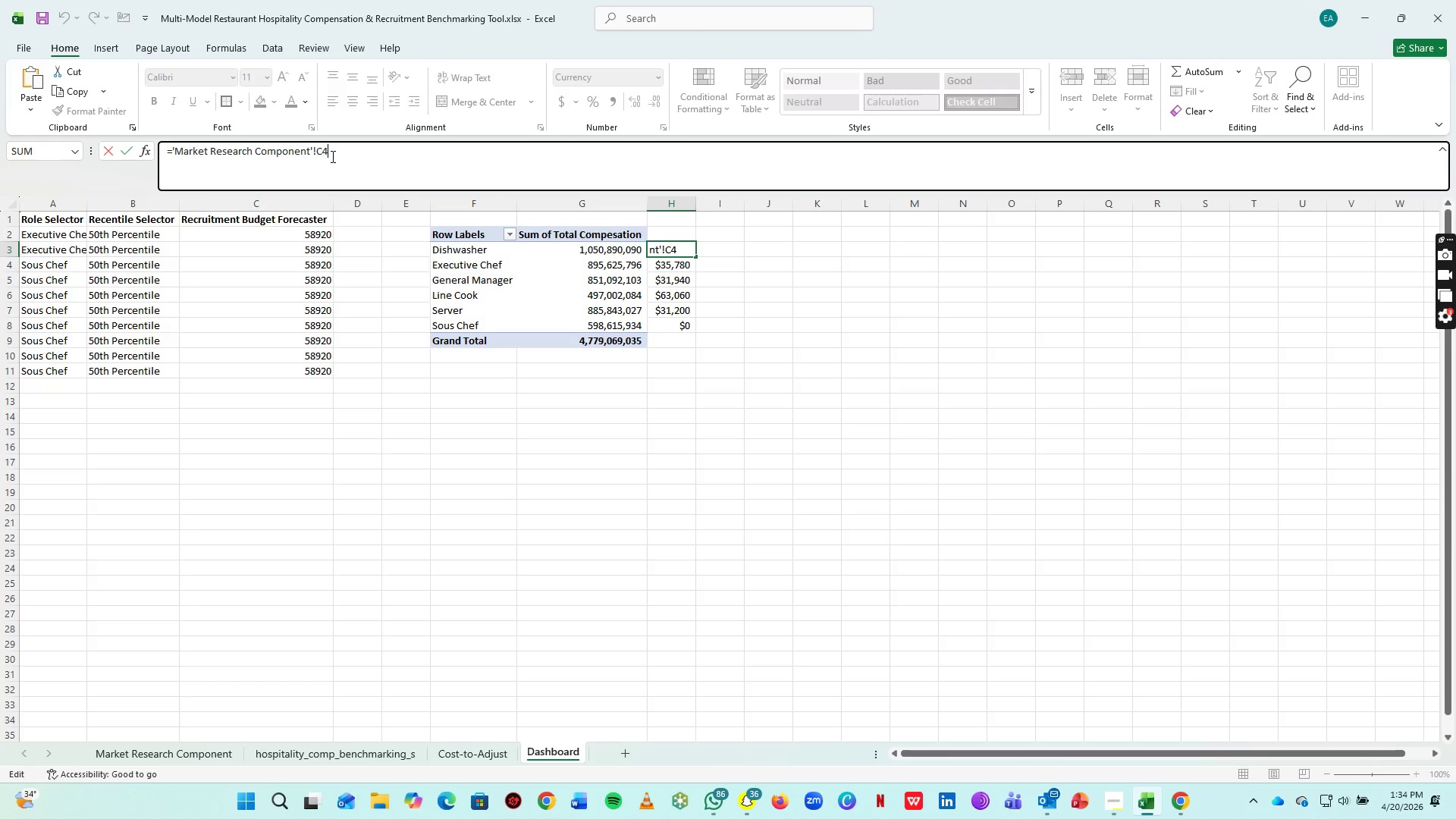 
key(Backspace)
 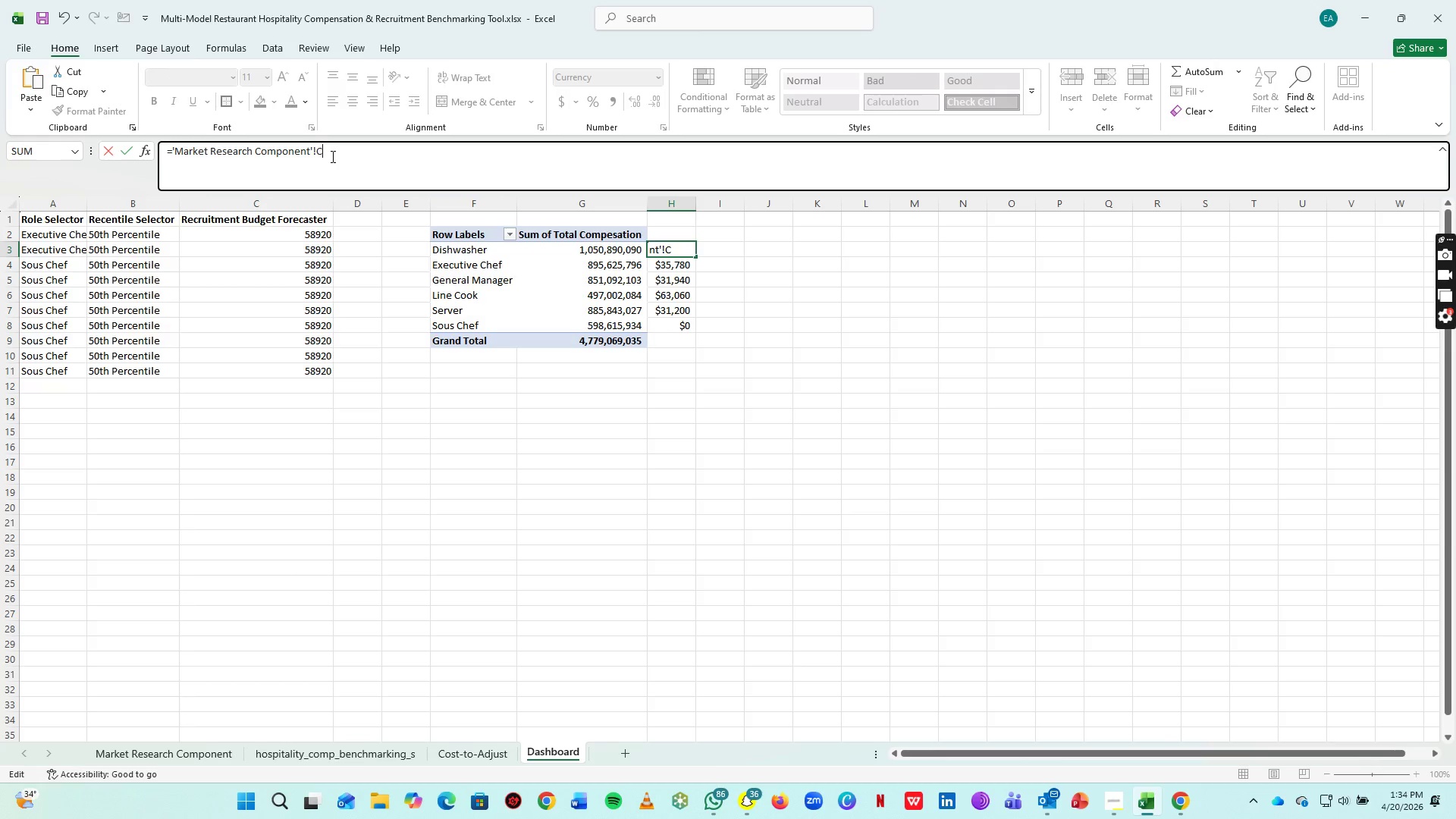 
key(3)
 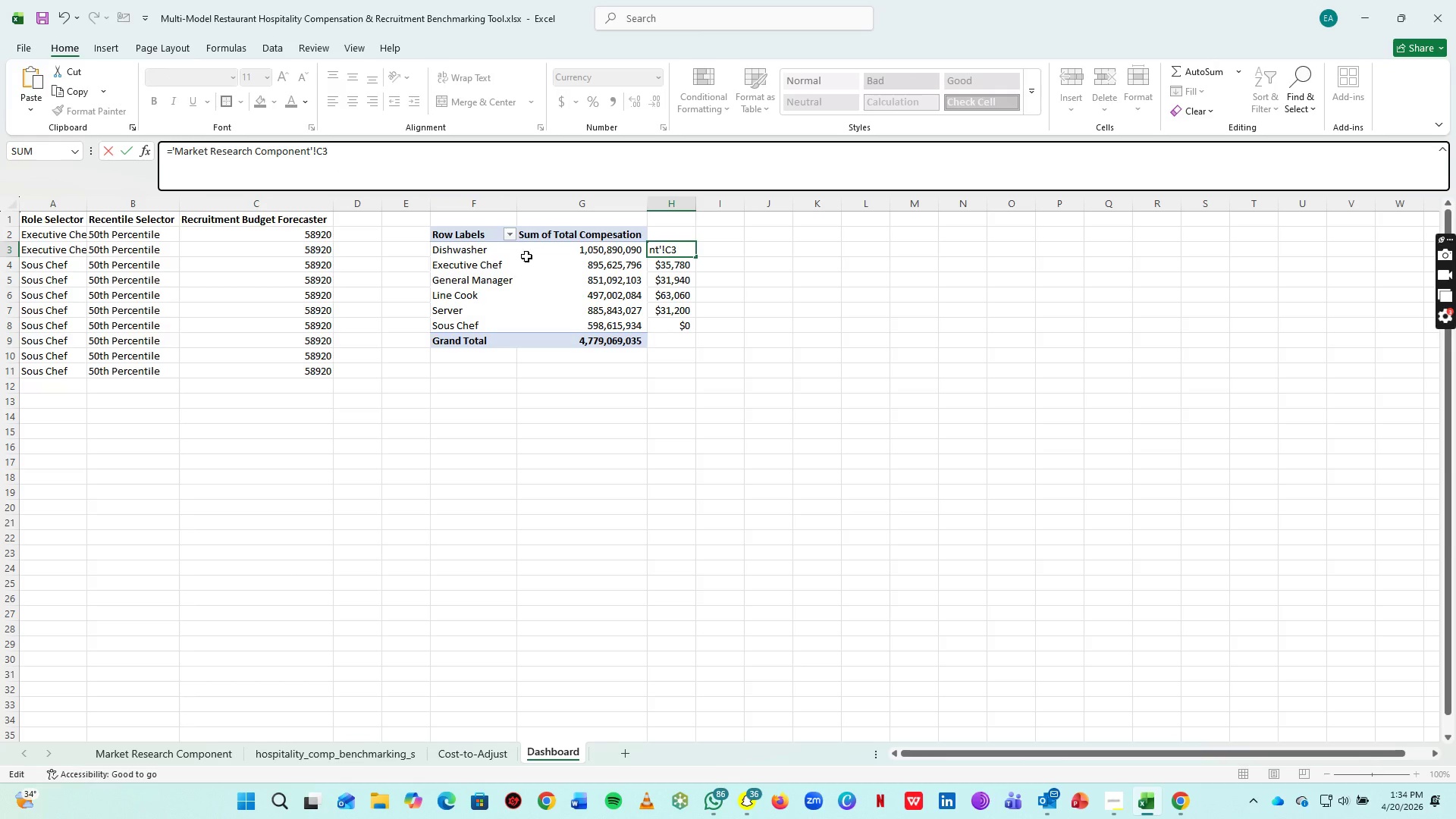 
key(Enter)
 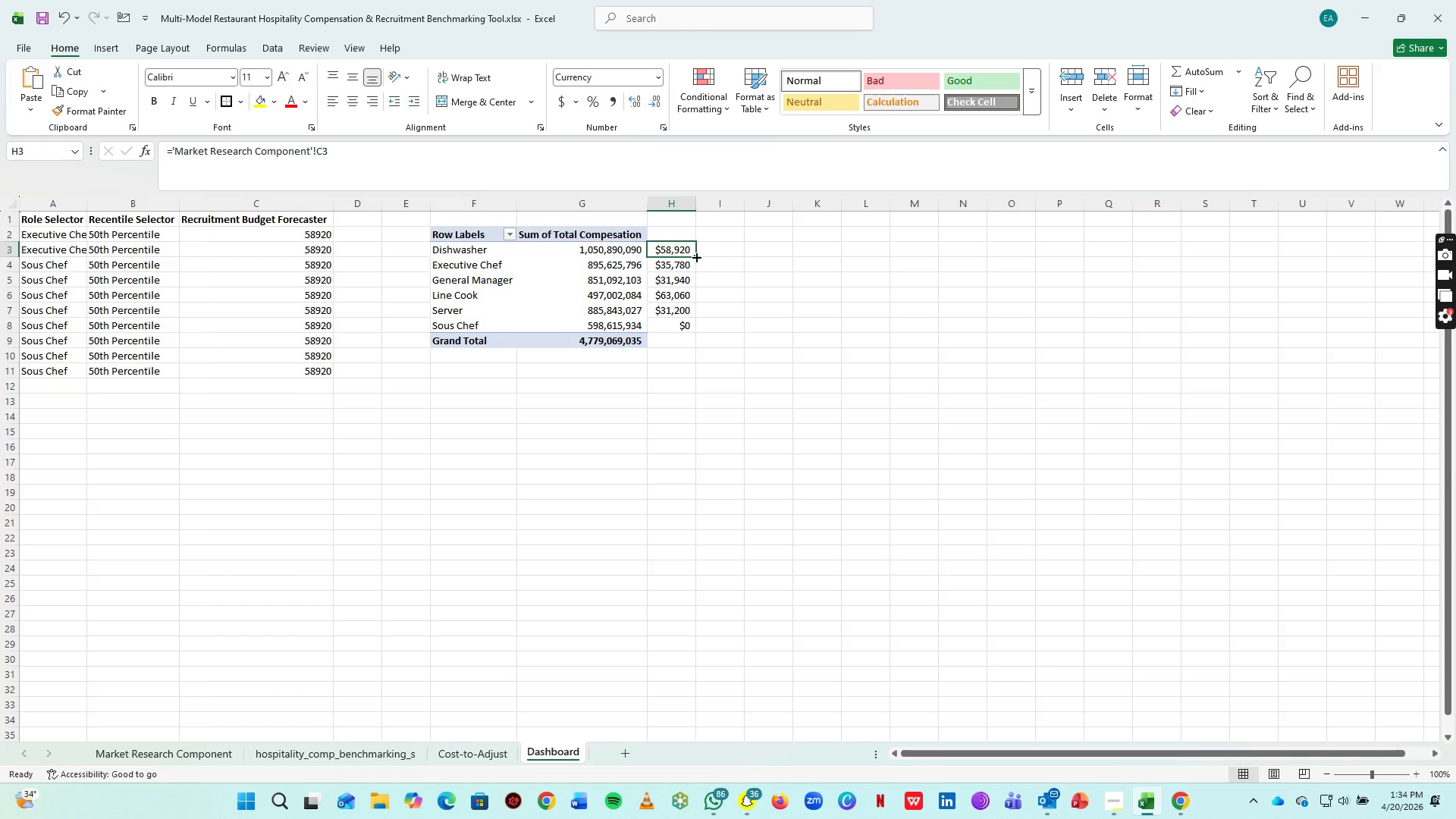 
double_click([694, 256])
 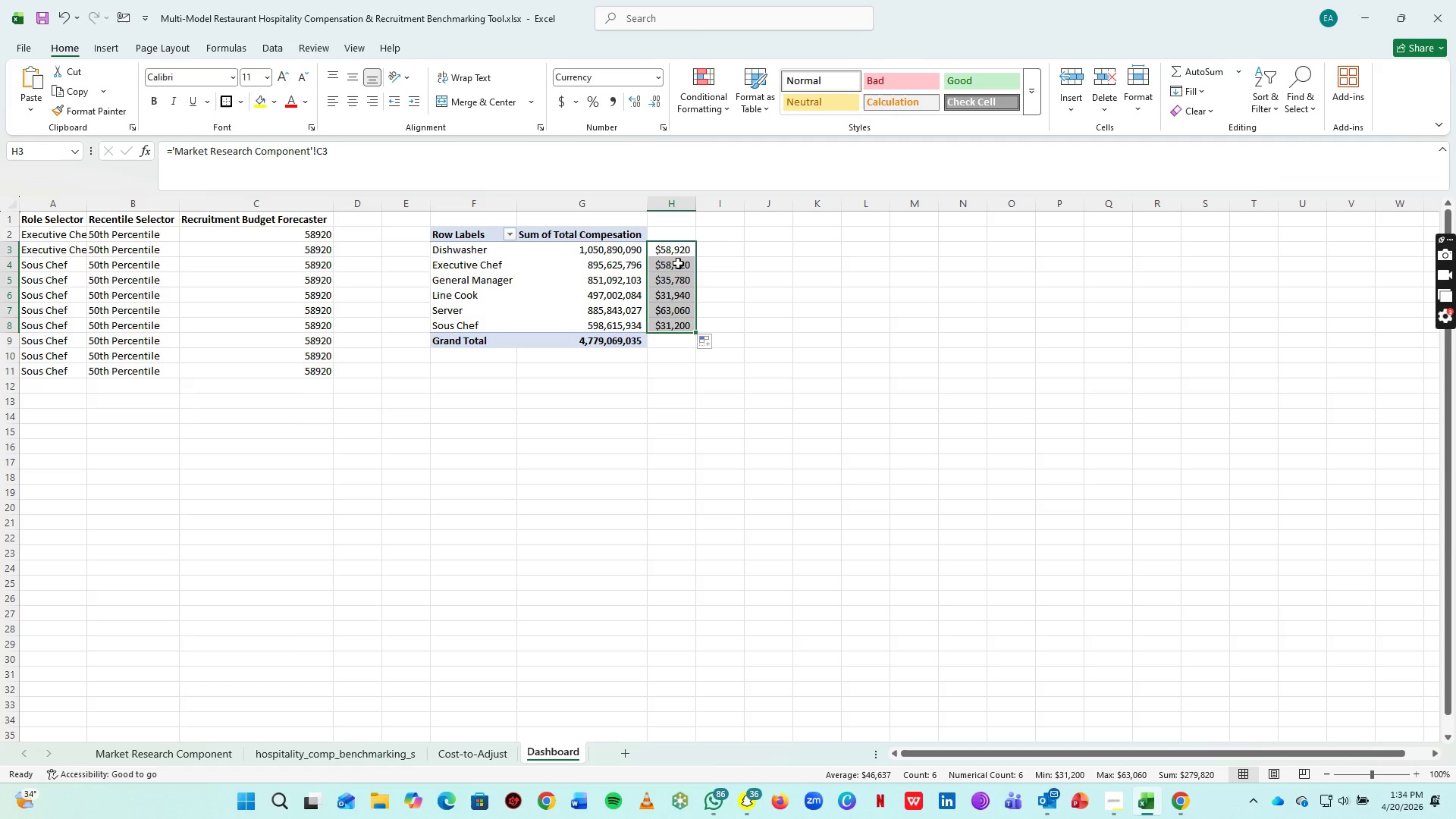 
left_click([678, 263])
 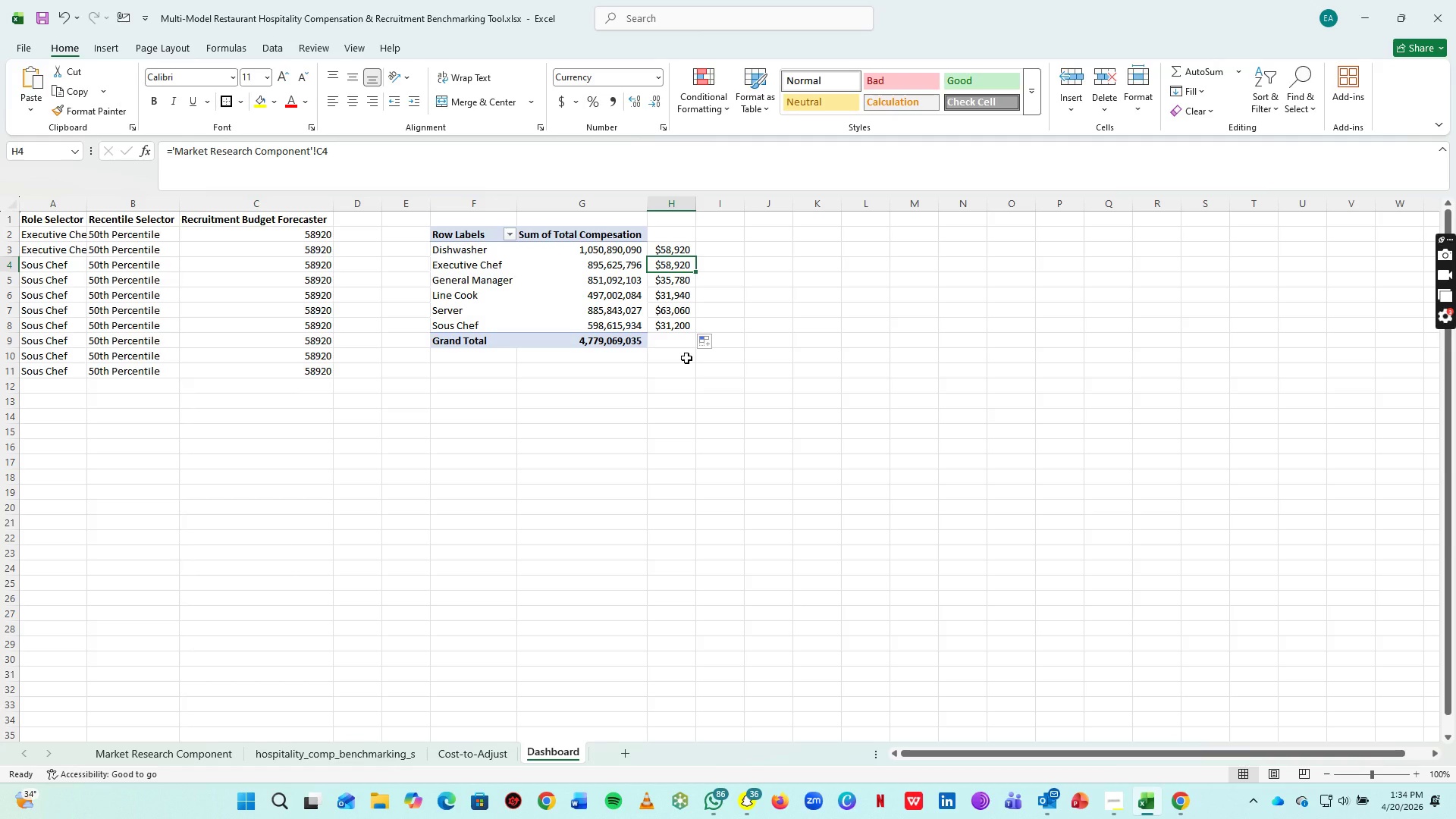 
key(ArrowDown)
 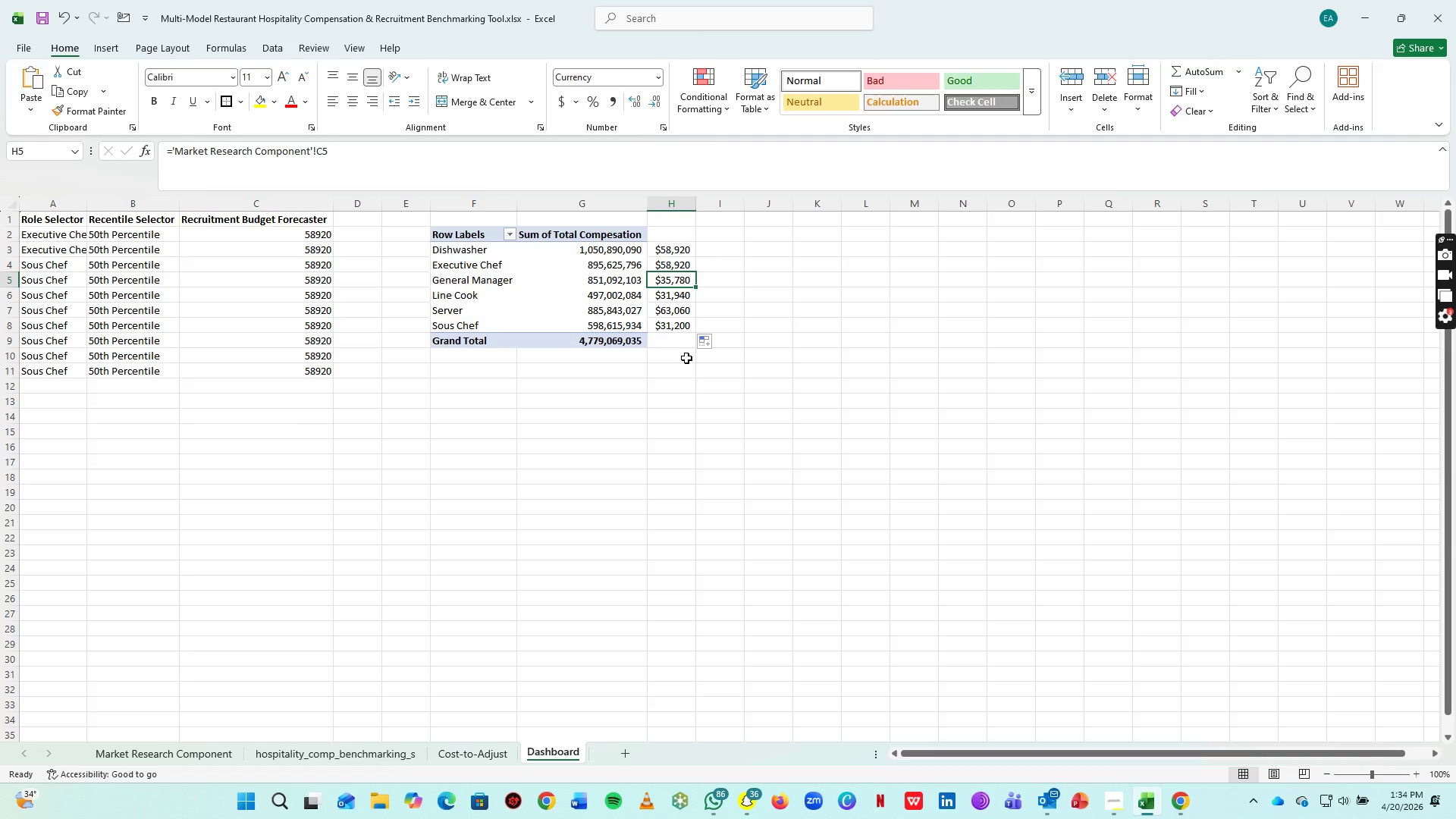 
key(ArrowDown)
 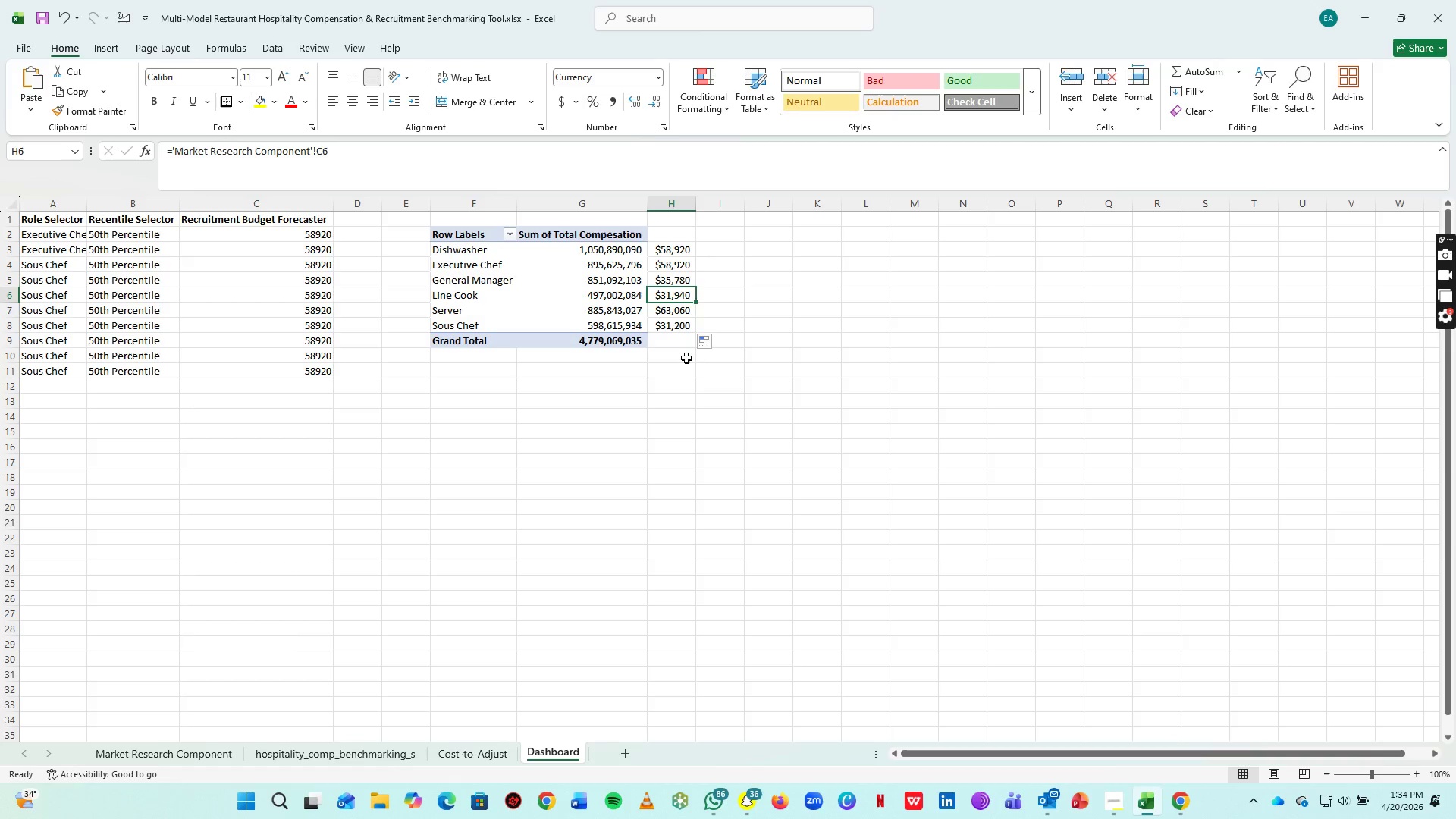 
key(ArrowDown)
 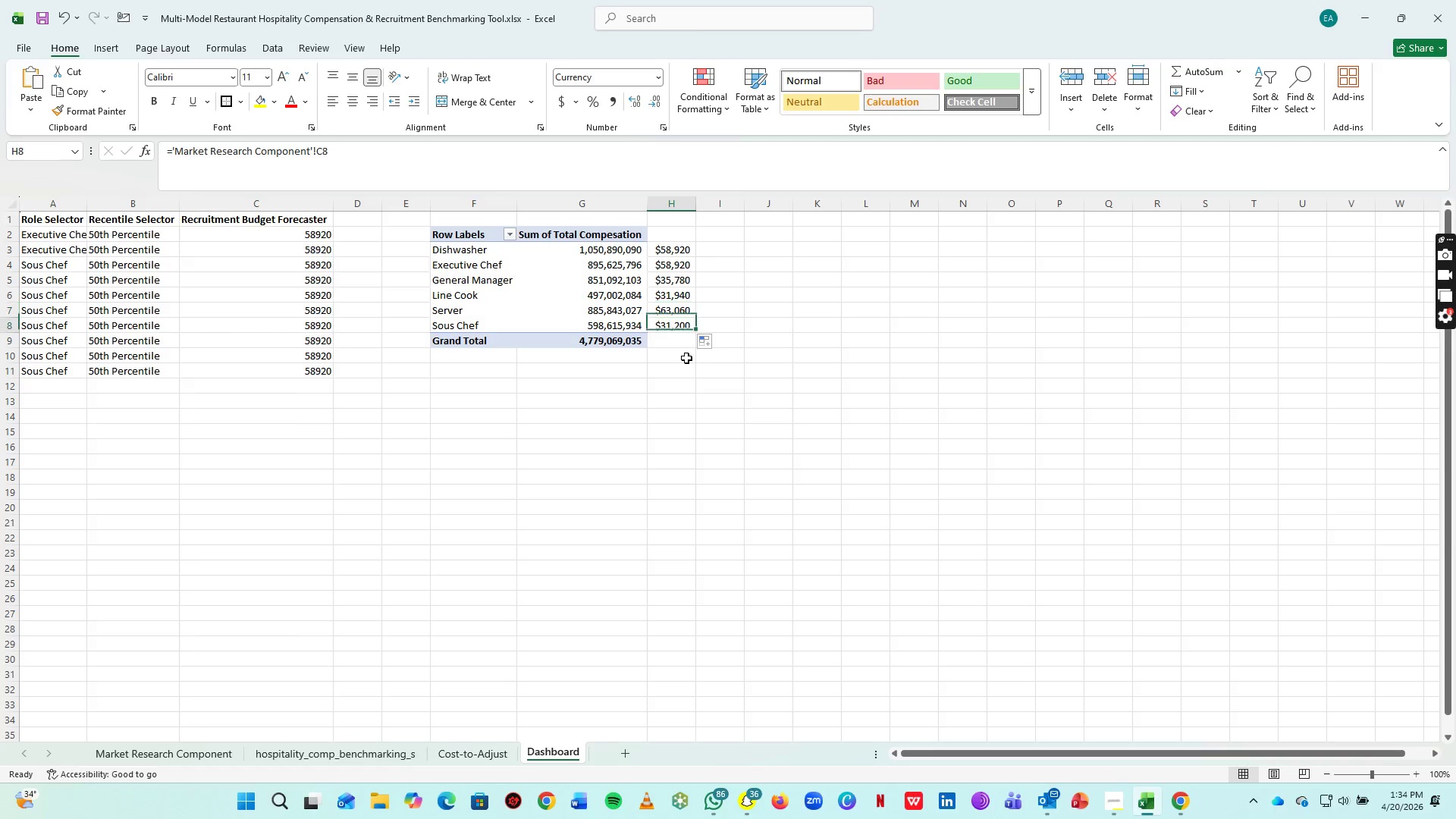 
key(ArrowDown)
 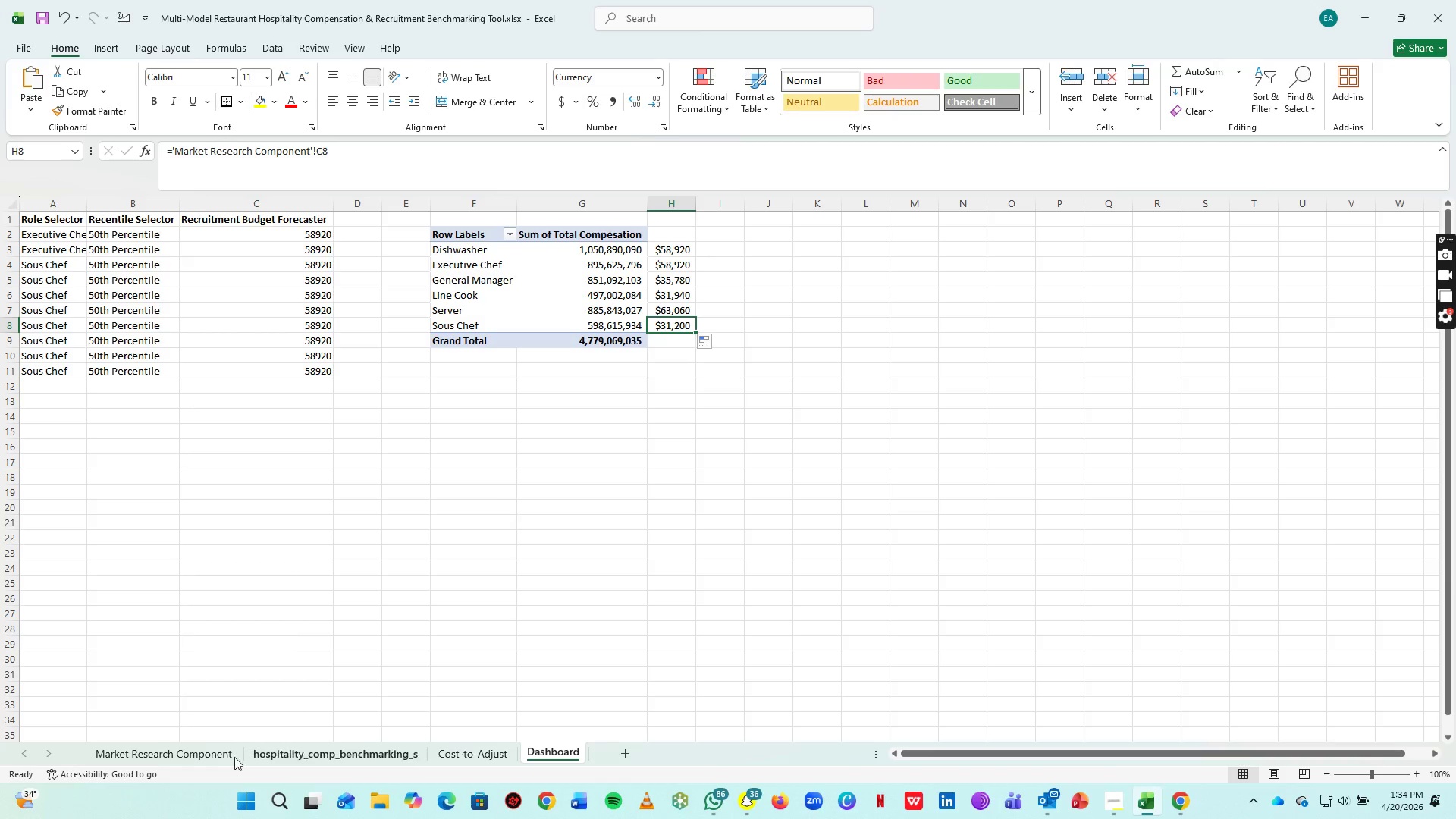 
left_click([193, 761])
 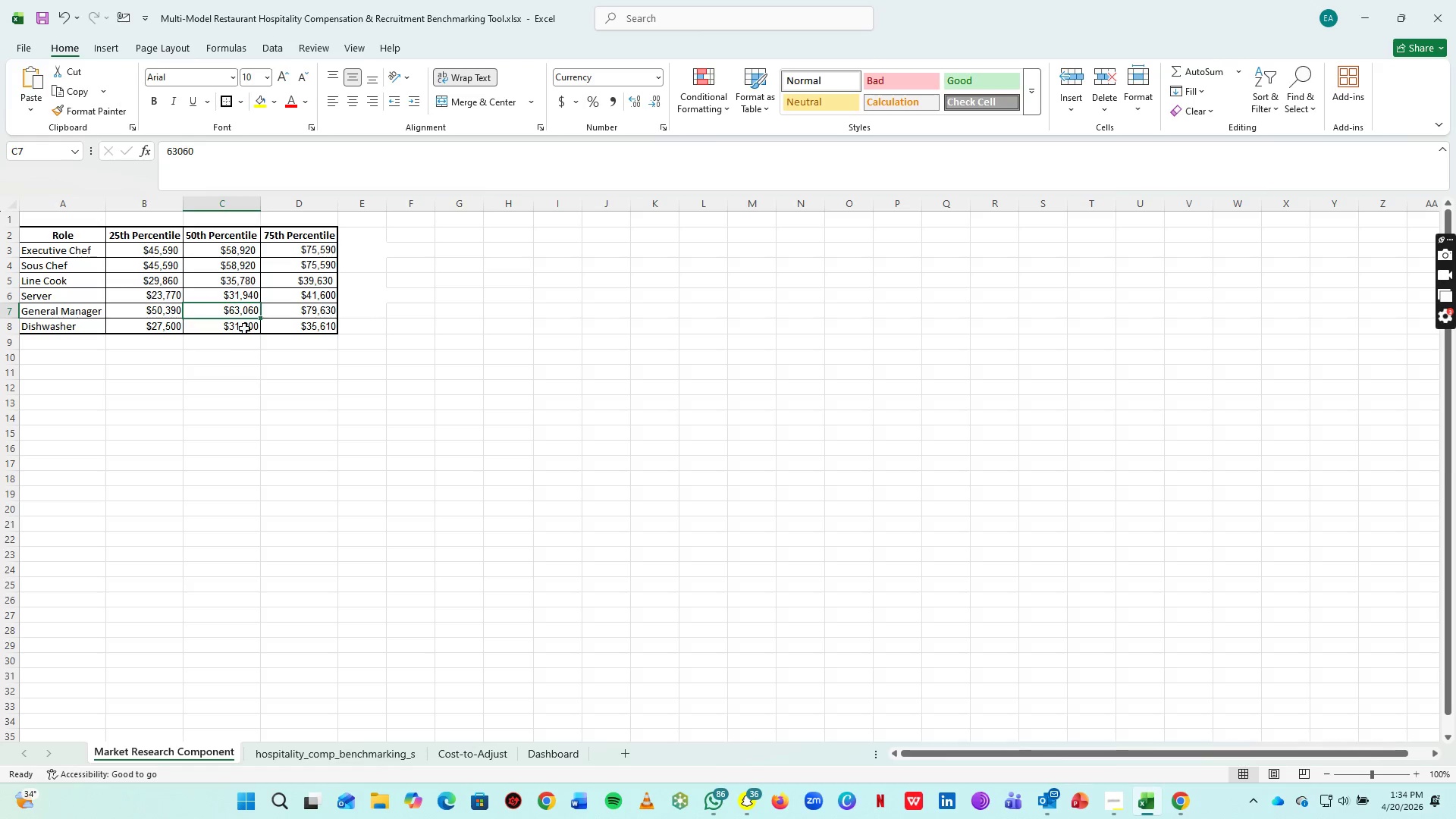 
left_click([248, 247])
 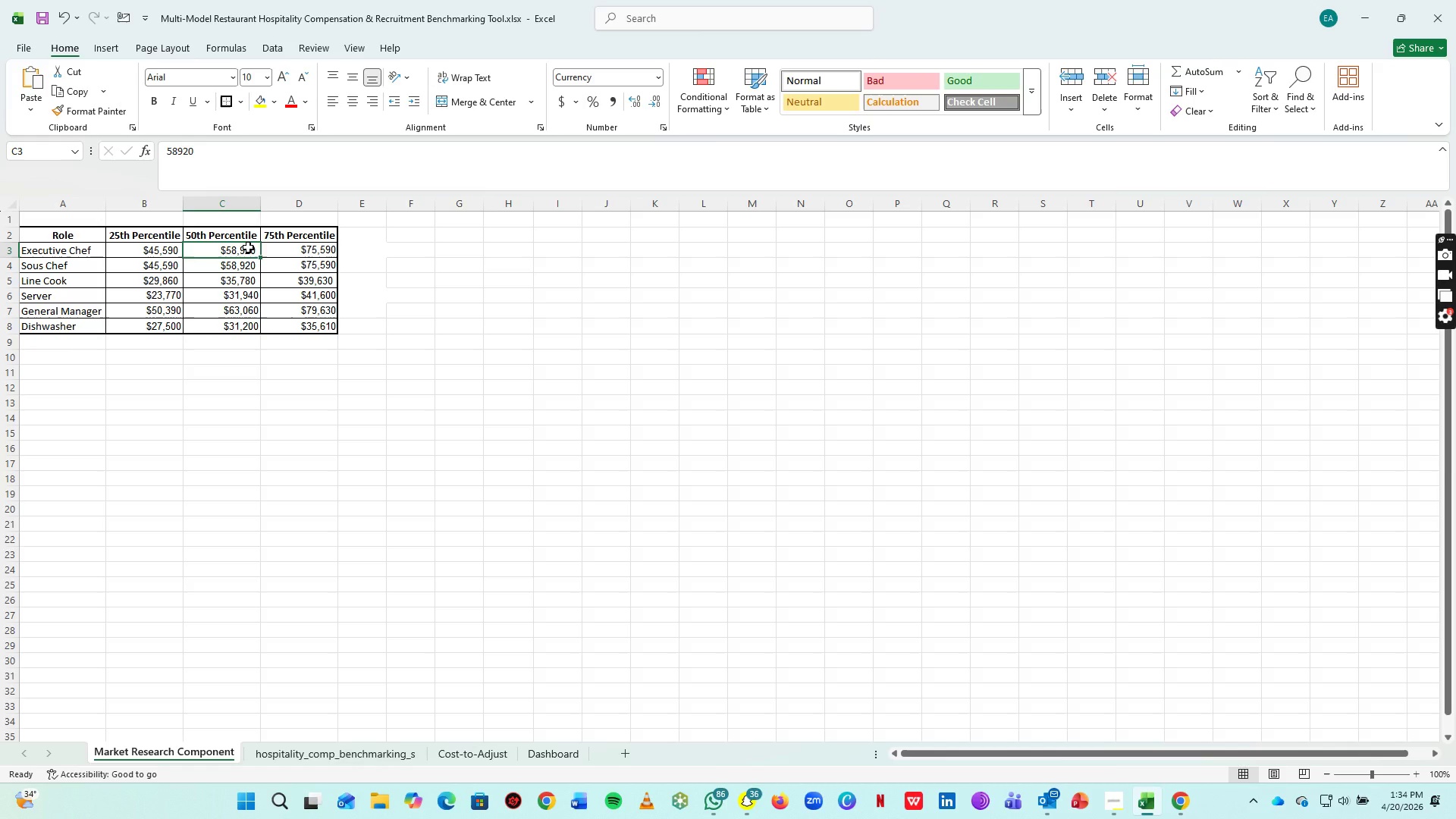 
key(ArrowDown)
 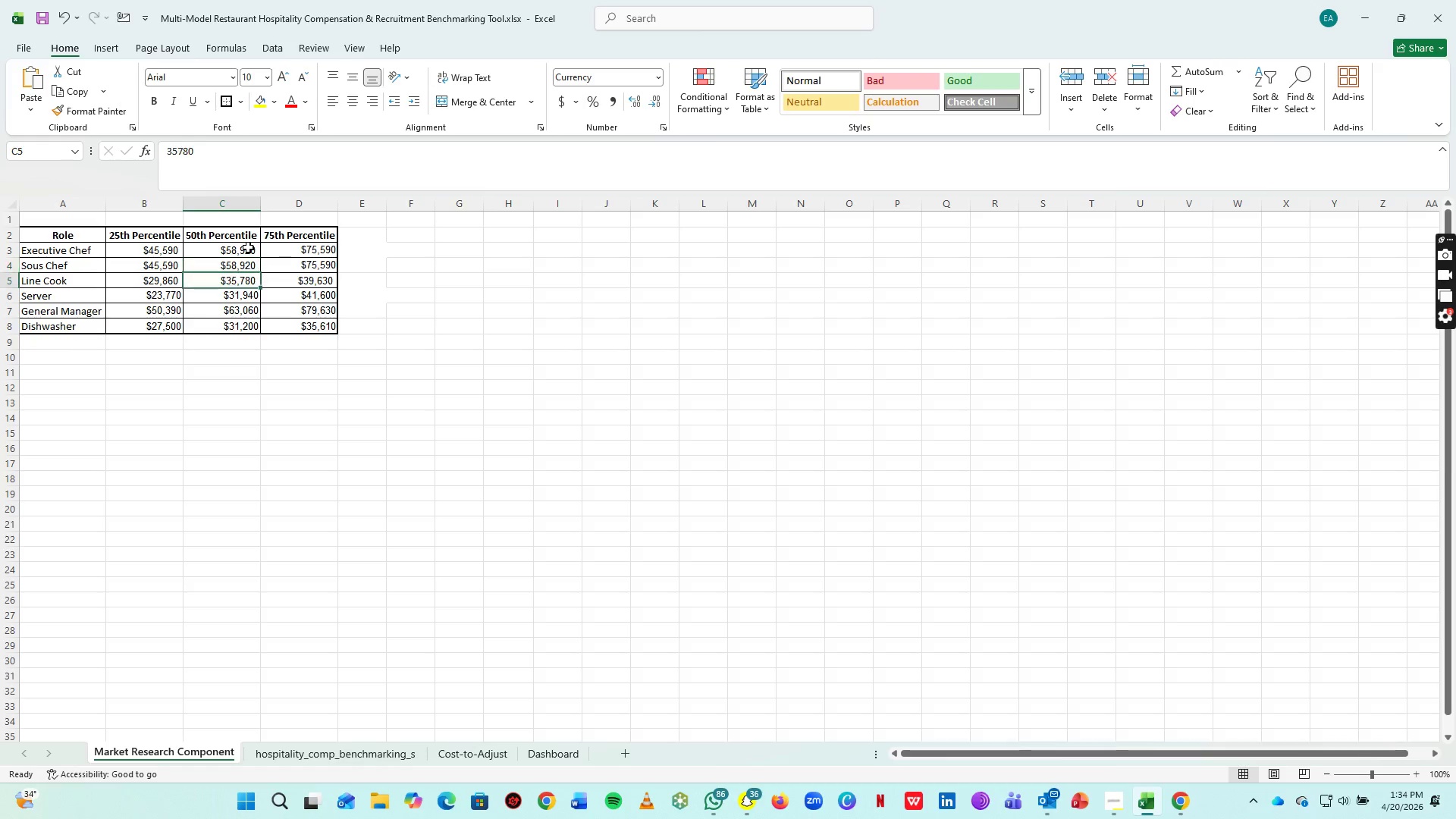 
key(ArrowDown)
 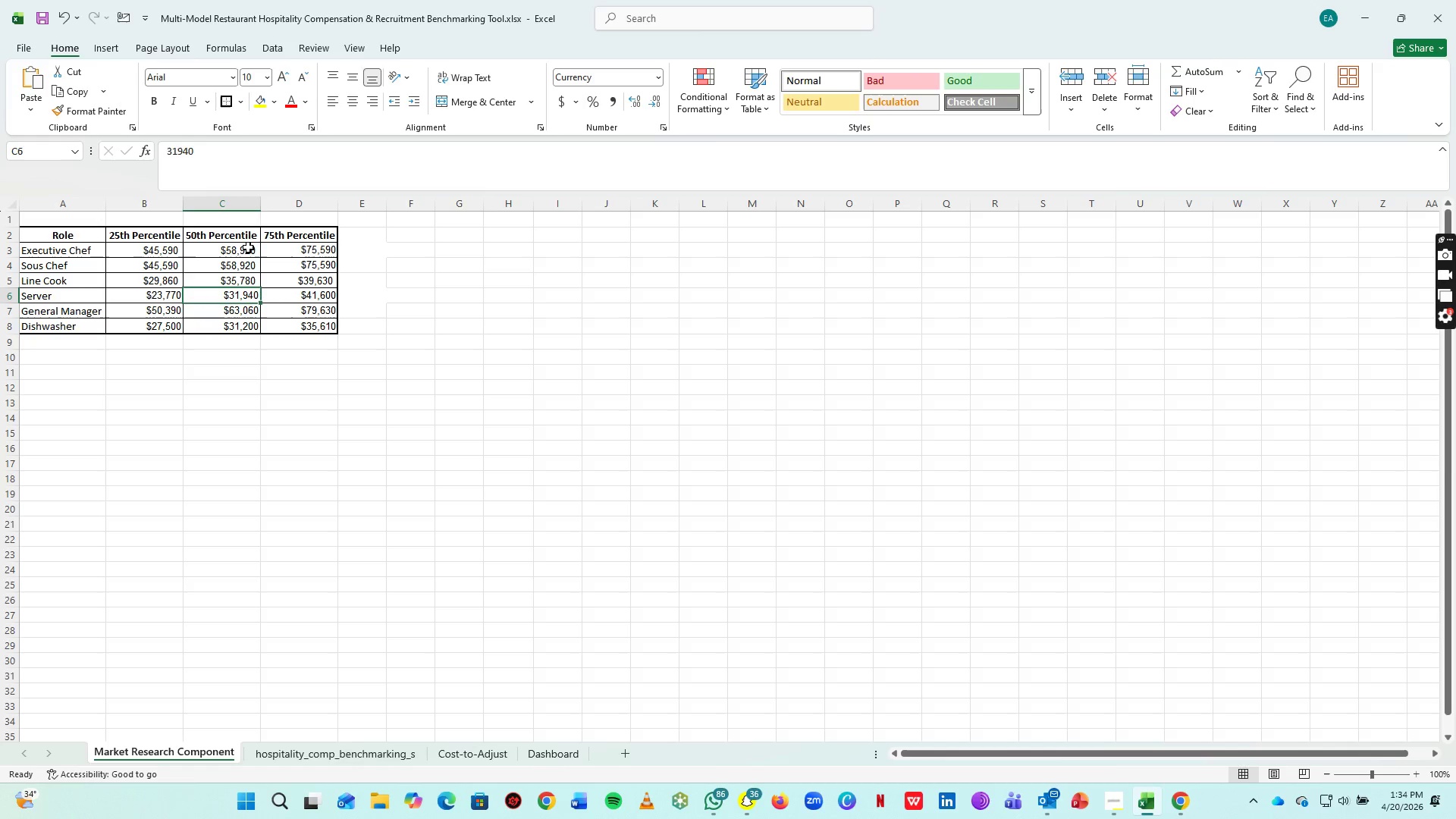 
key(ArrowDown)
 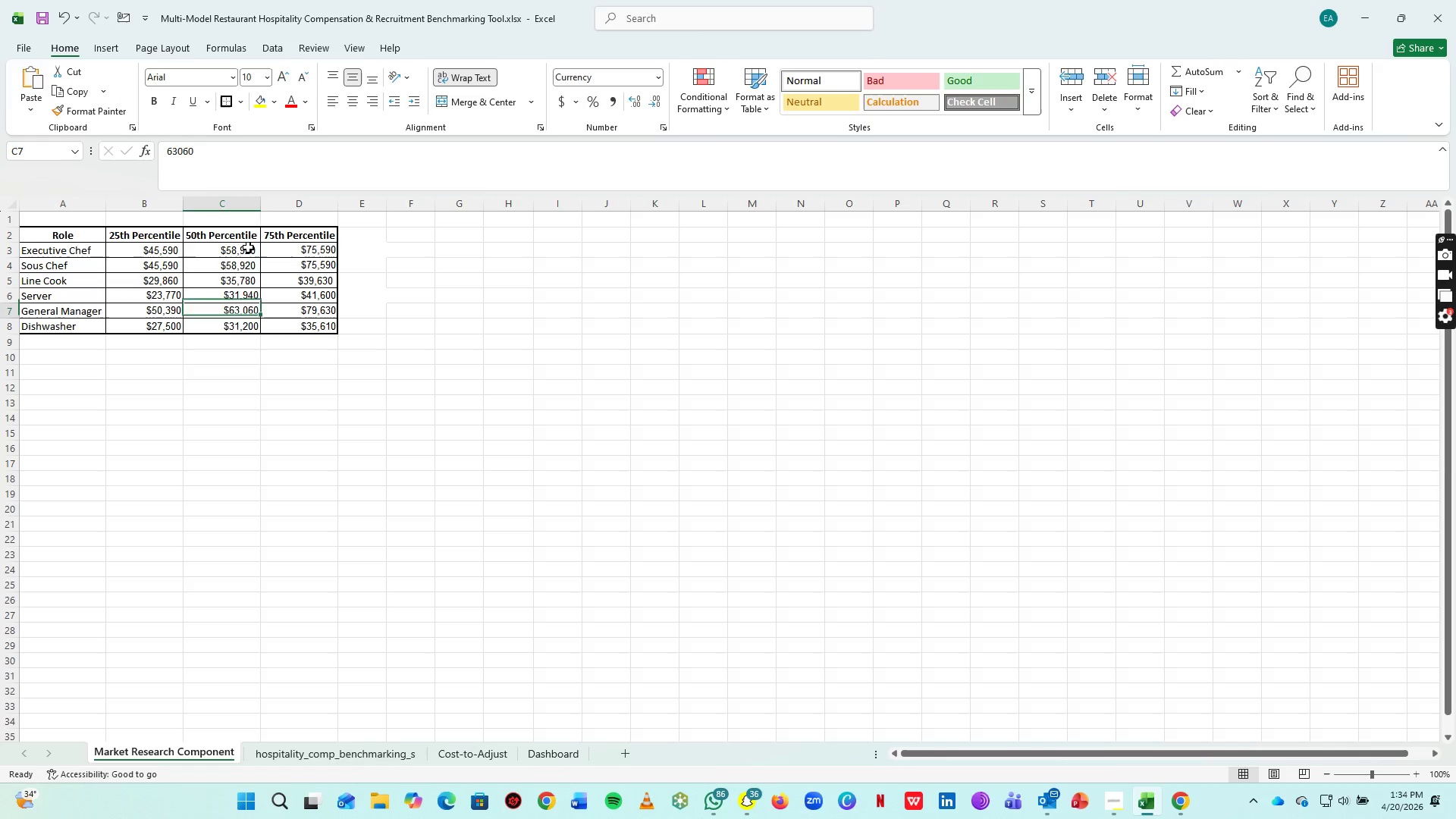 
key(ArrowDown)
 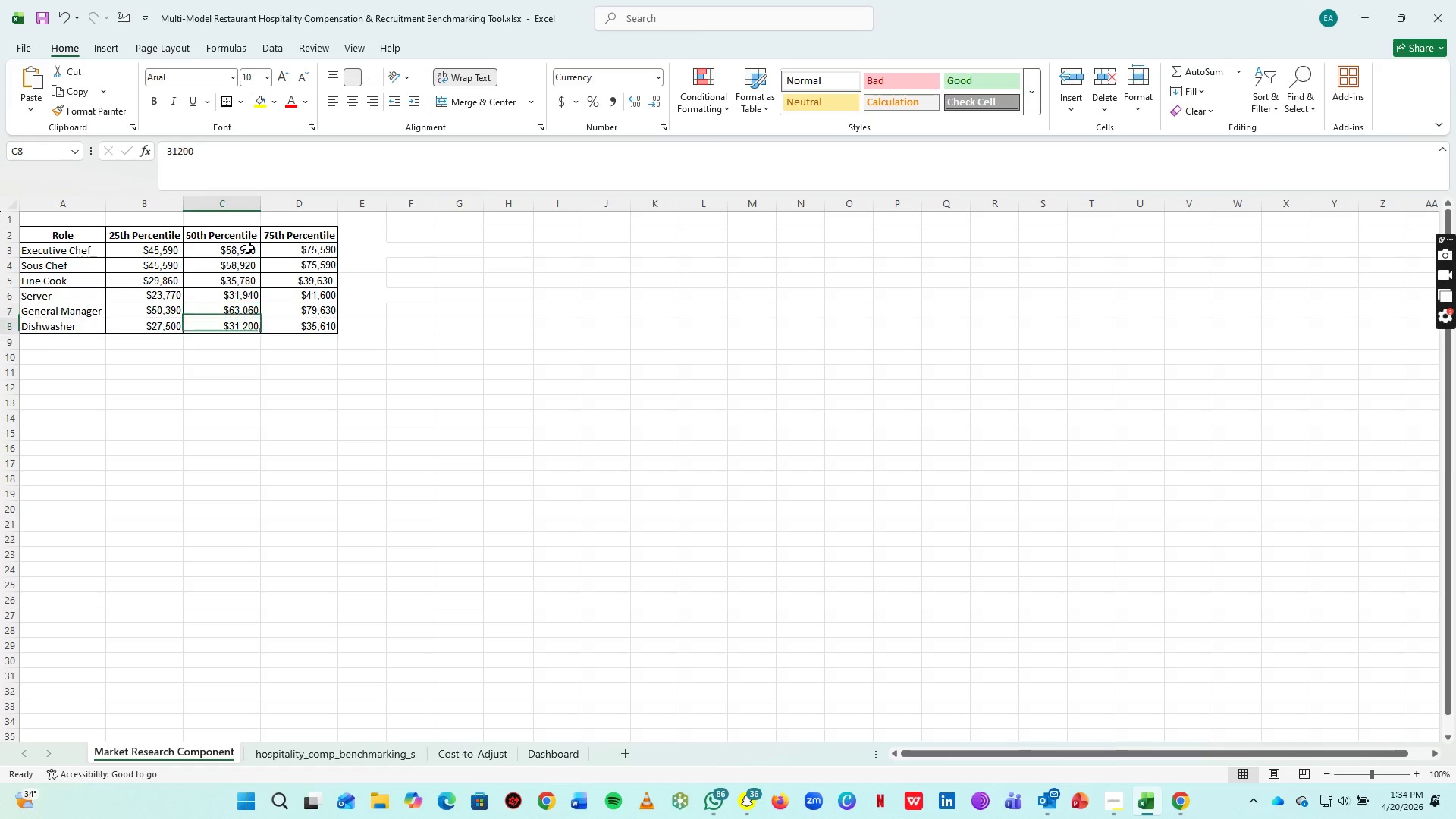 
key(ArrowDown)
 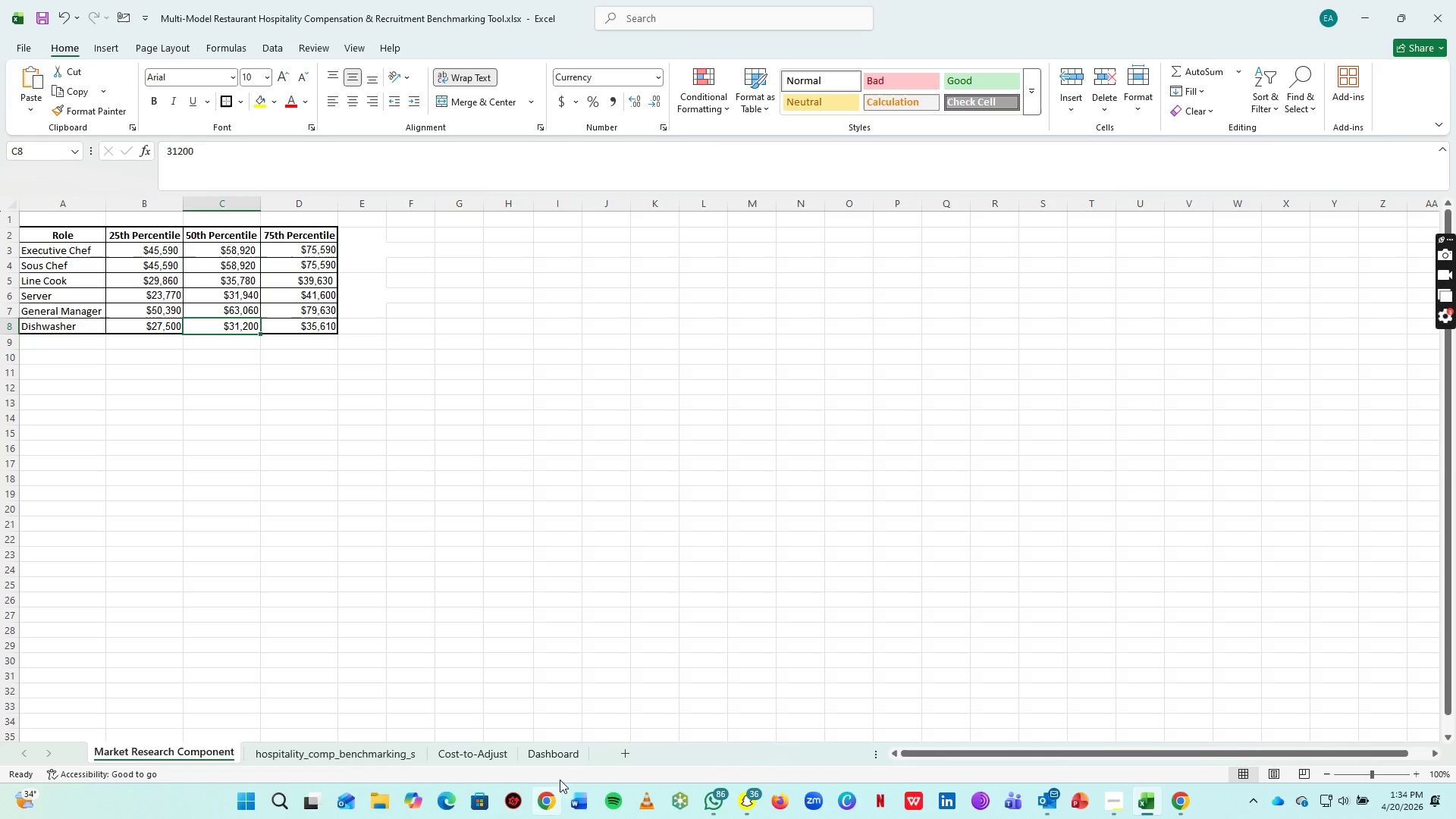 
left_click([547, 755])
 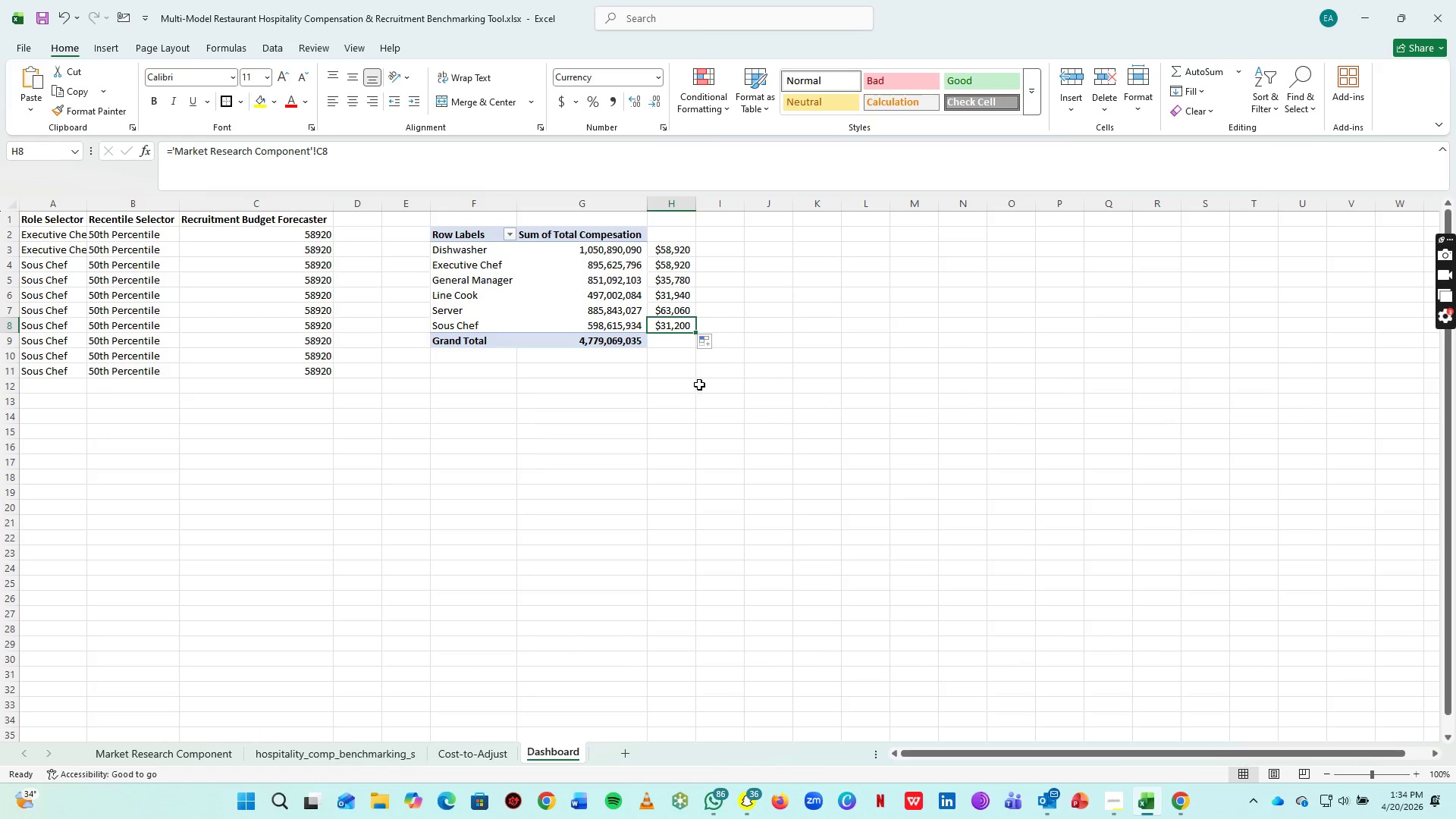 
left_click([701, 384])
 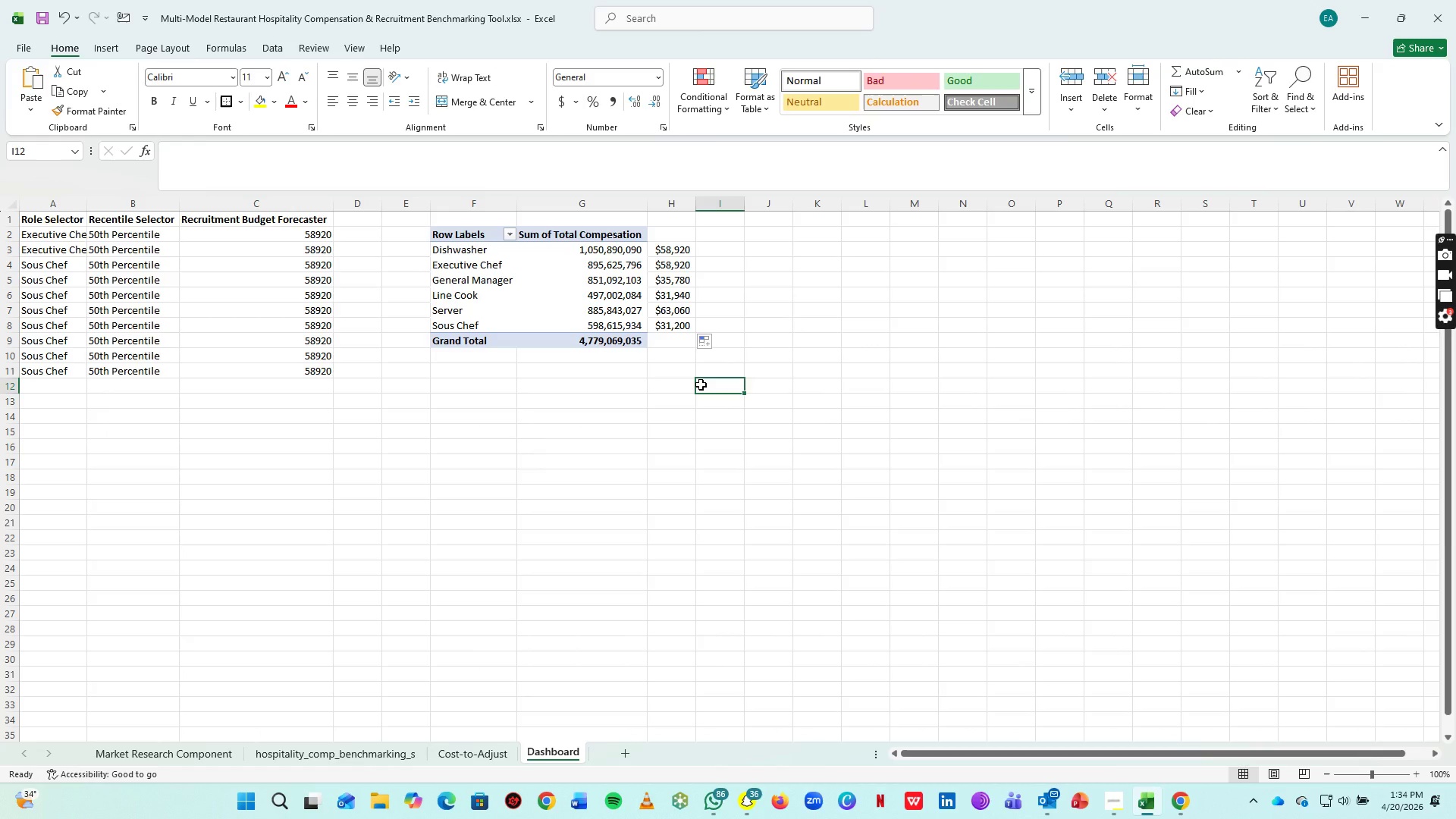 
key(Control+S)
 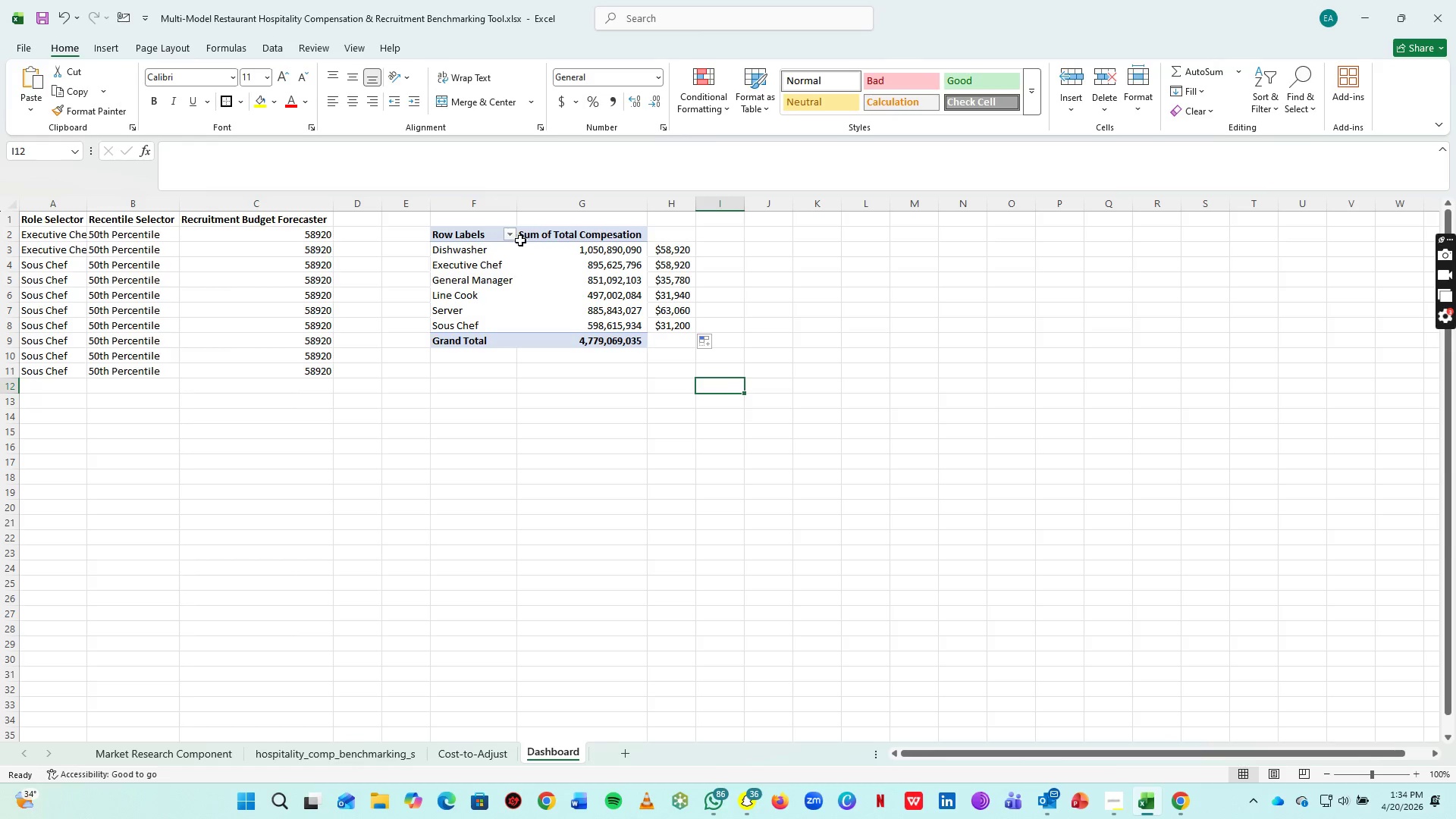 
left_click([512, 234])
 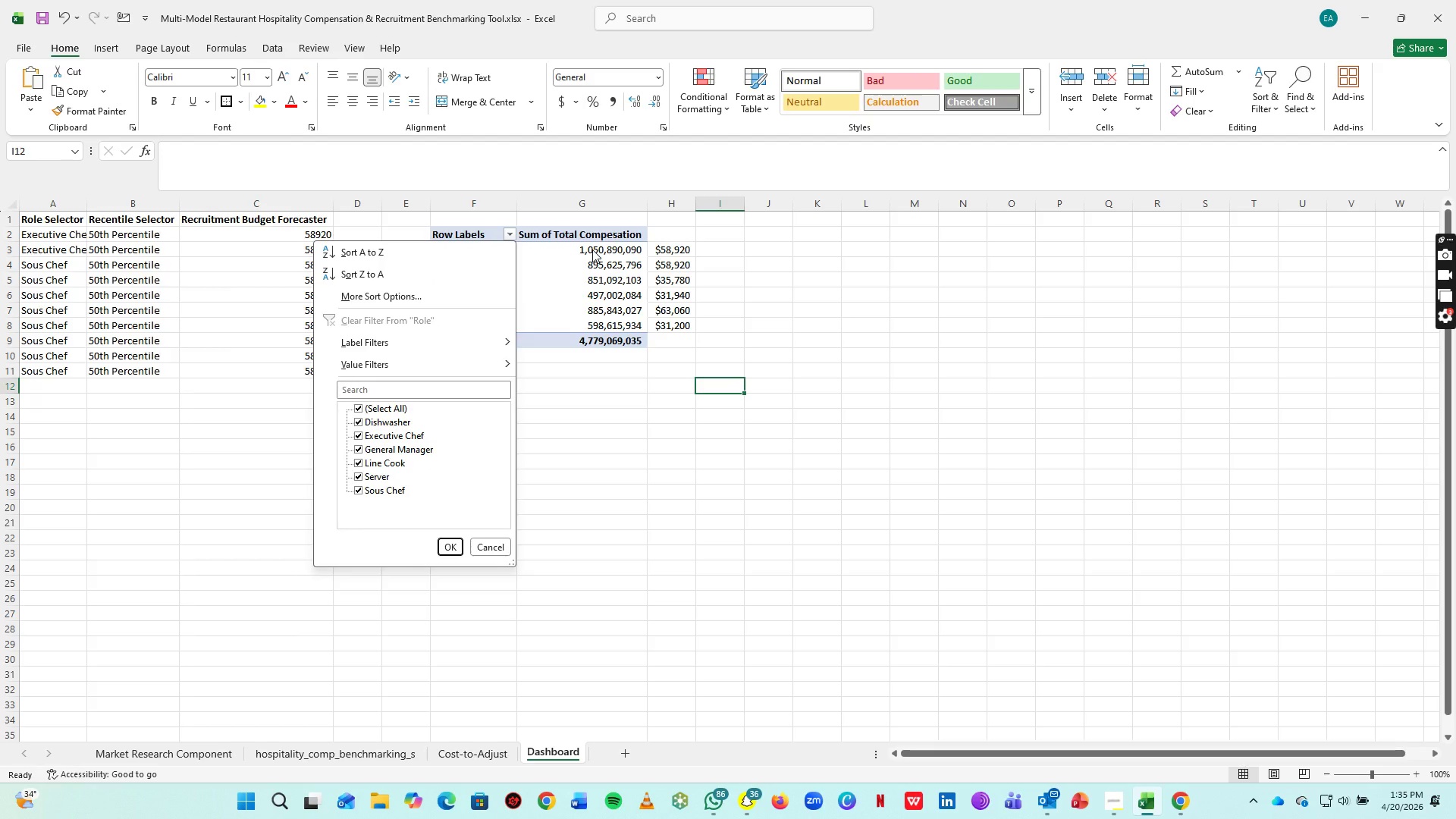 
left_click([592, 249])
 